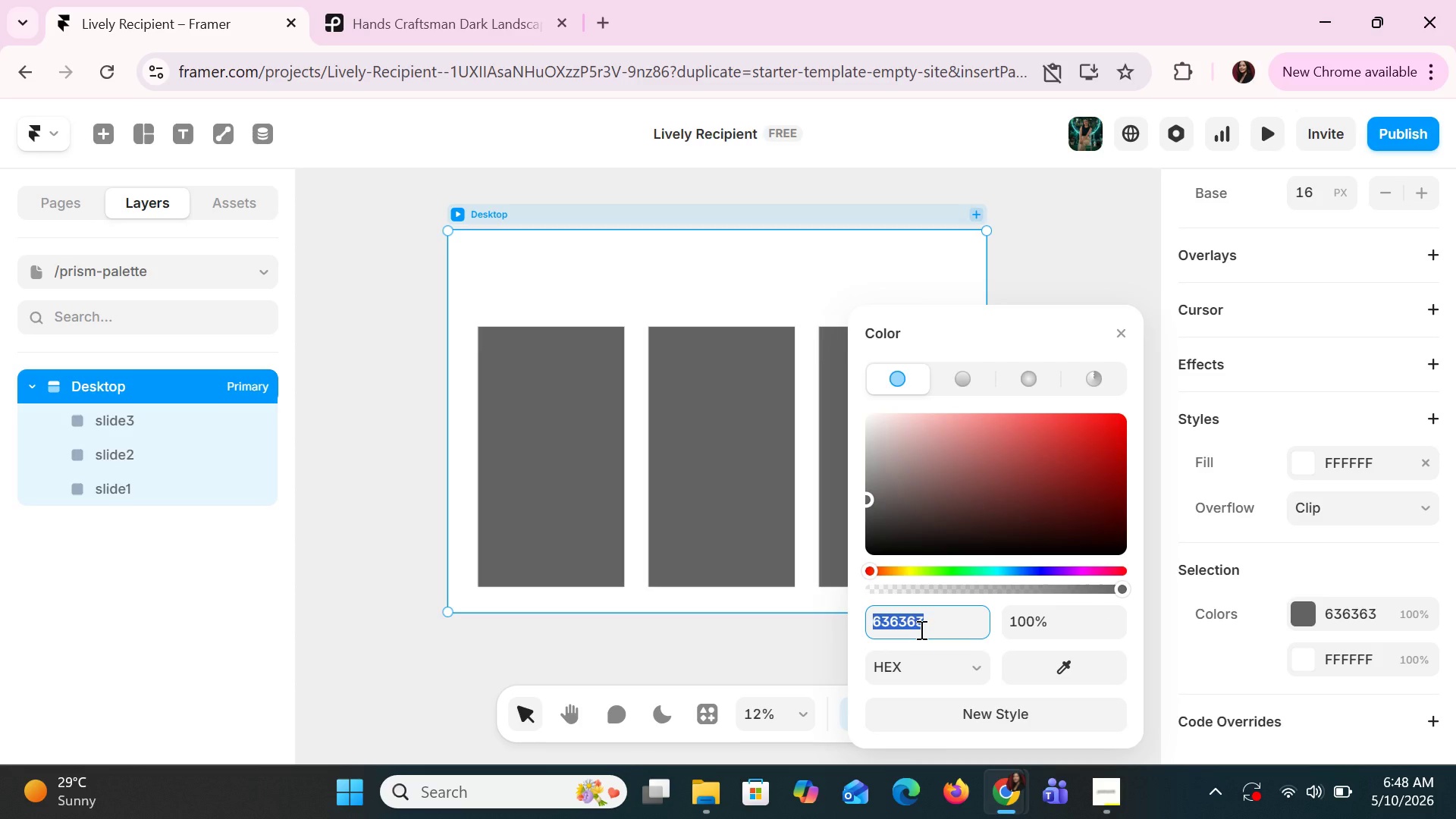 
type(black)
 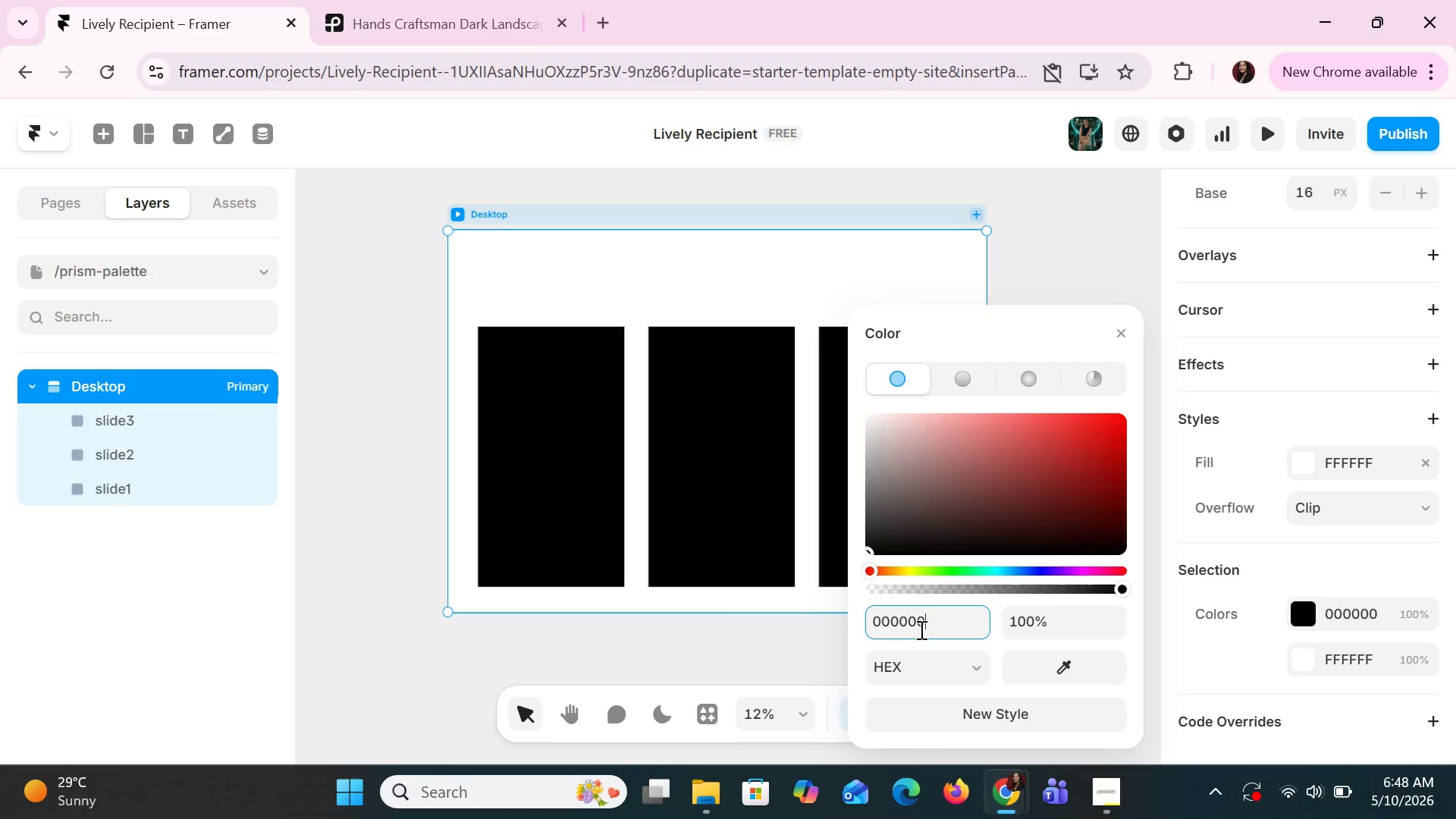 
key(Enter)
 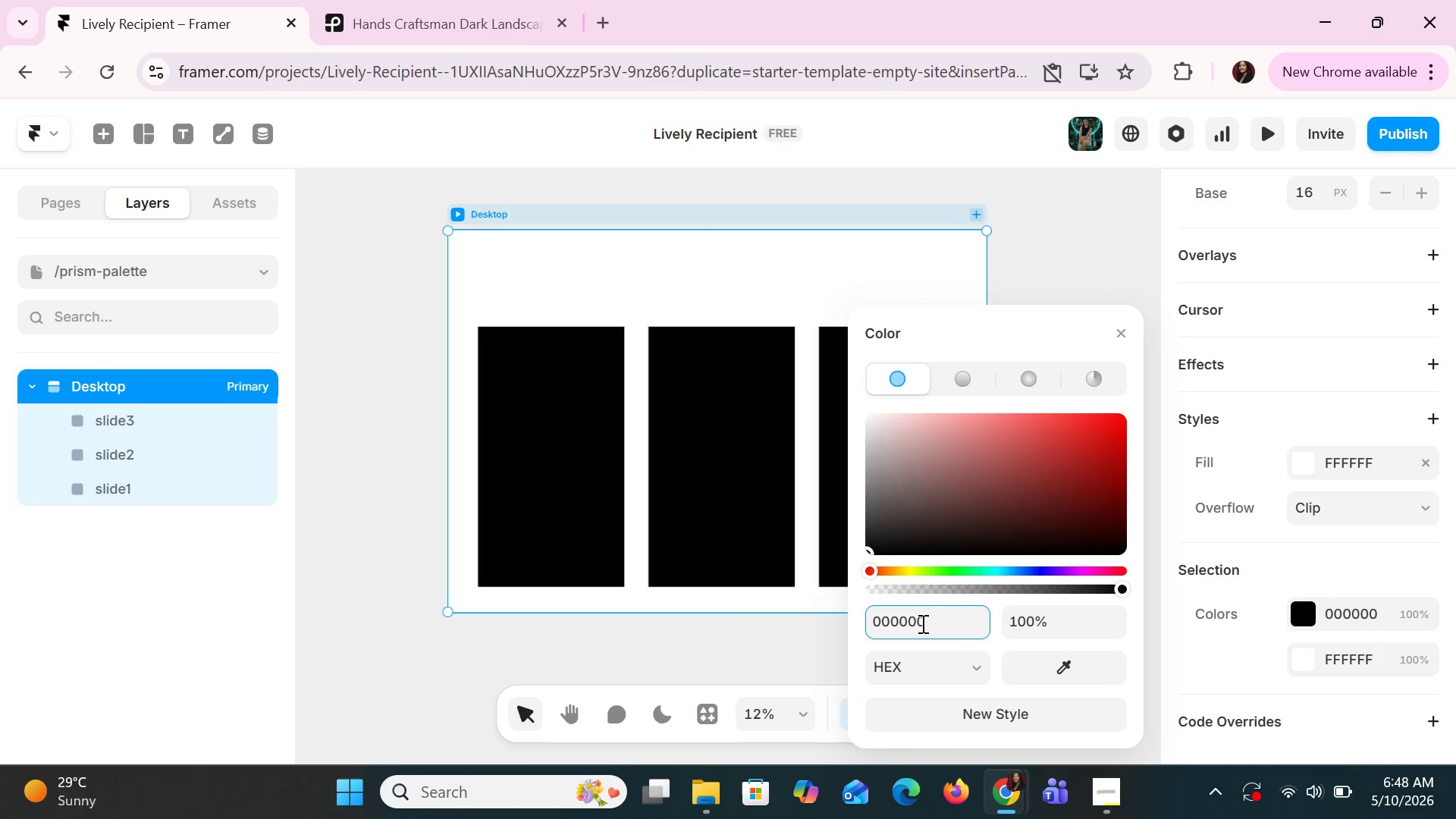 
key(Control+Z)
 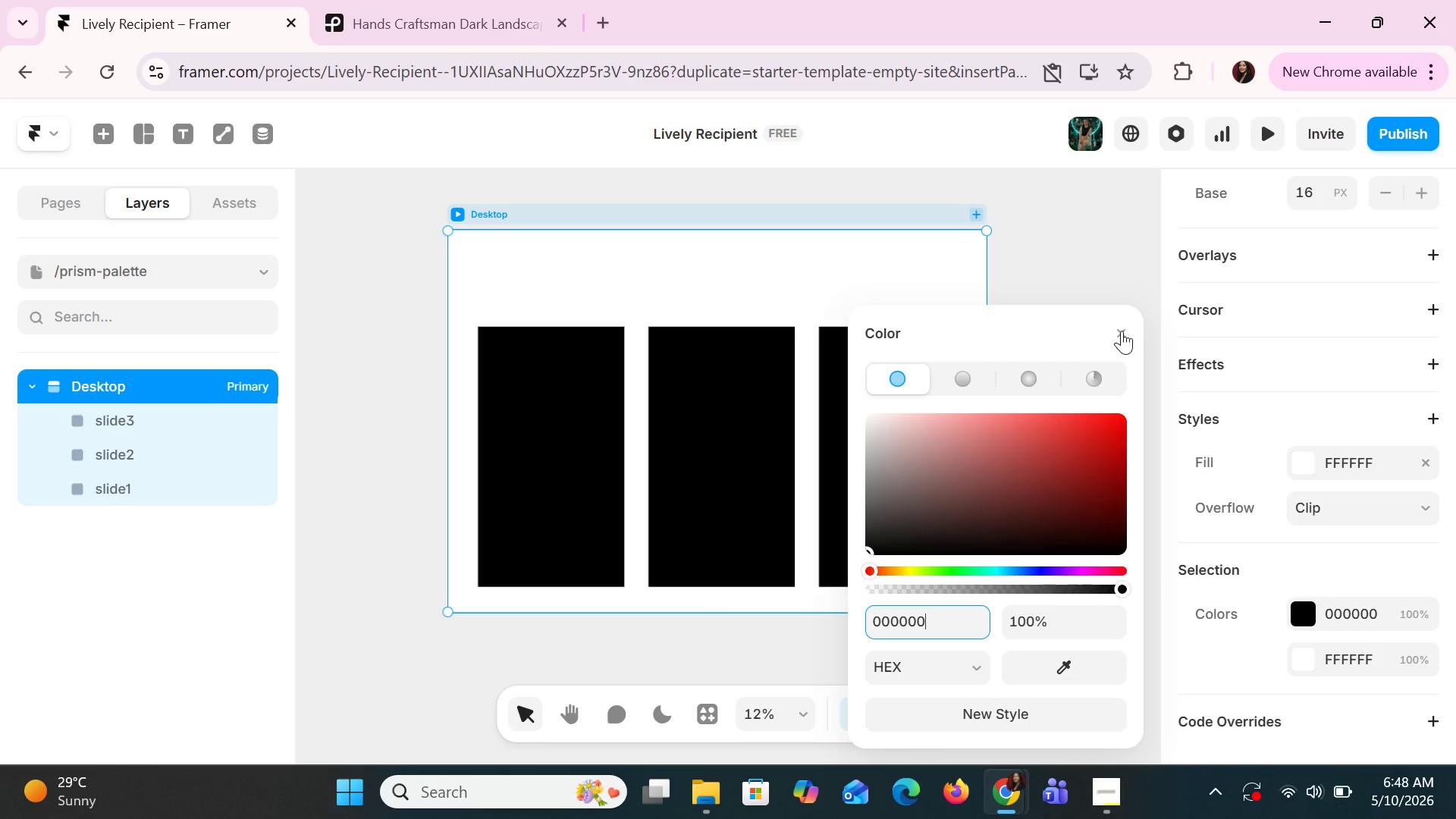 
left_click([1122, 331])
 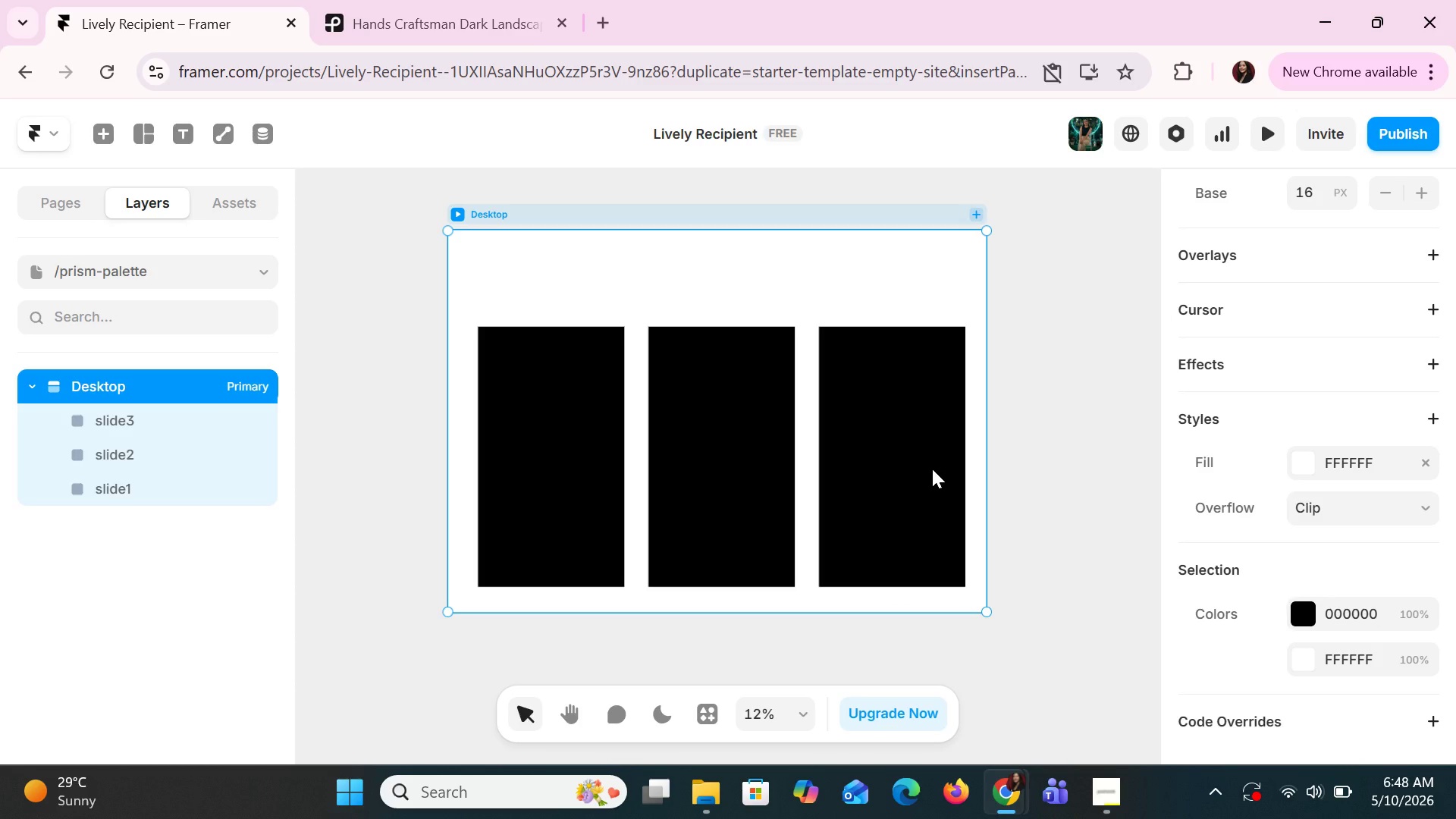 
key(Control+Z)
 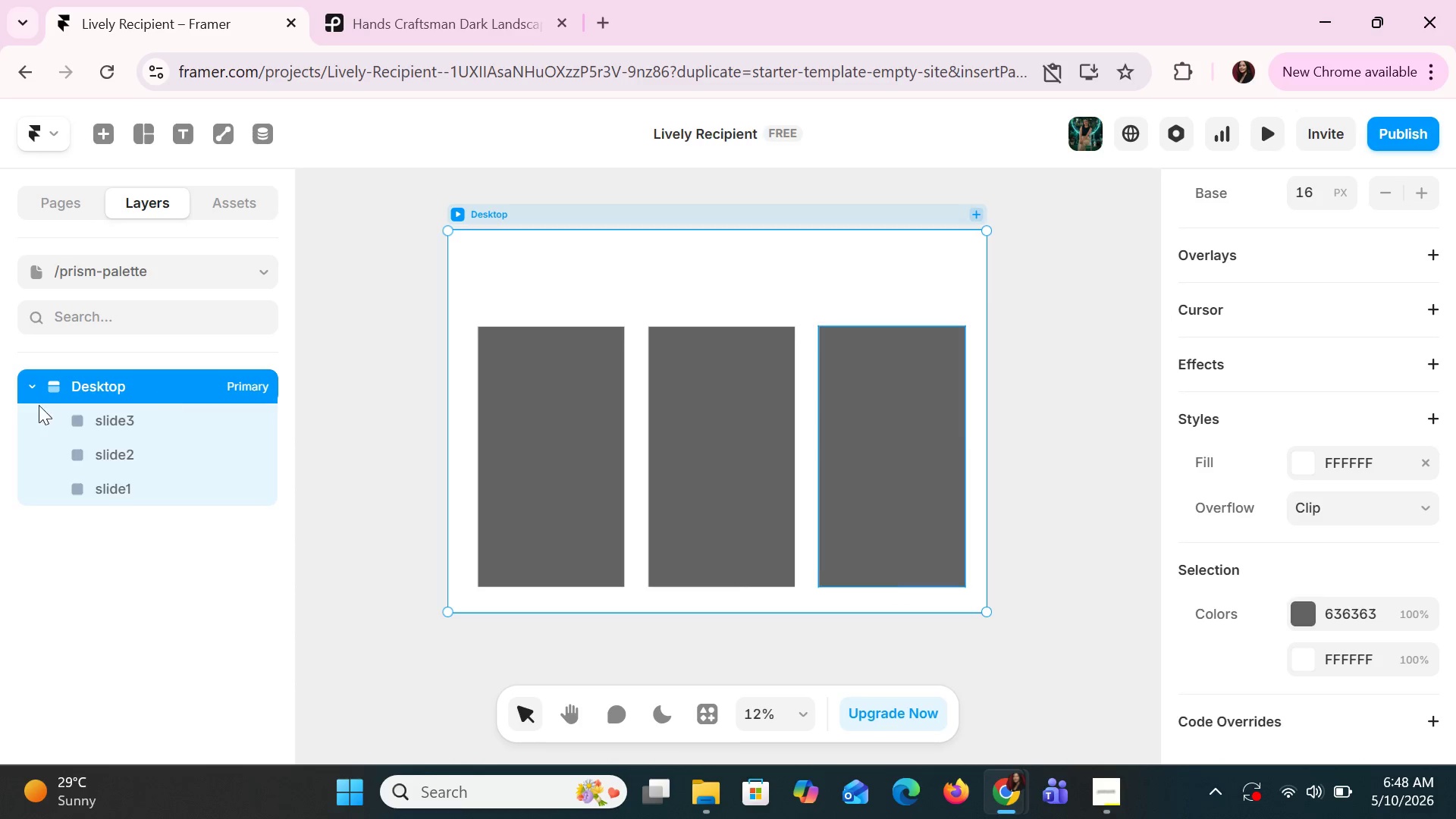 
left_click([39, 405])
 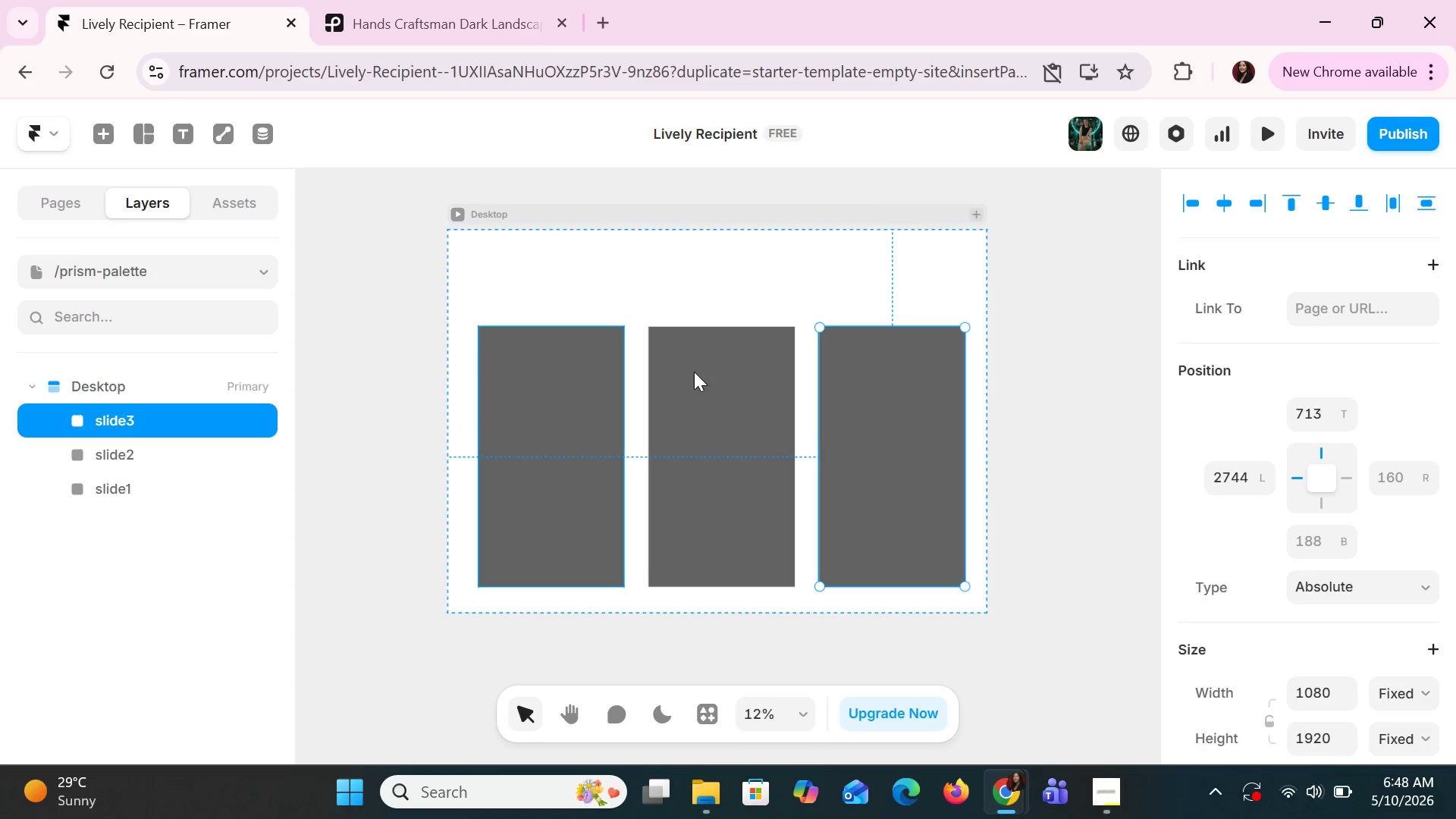 
left_click([622, 284])
 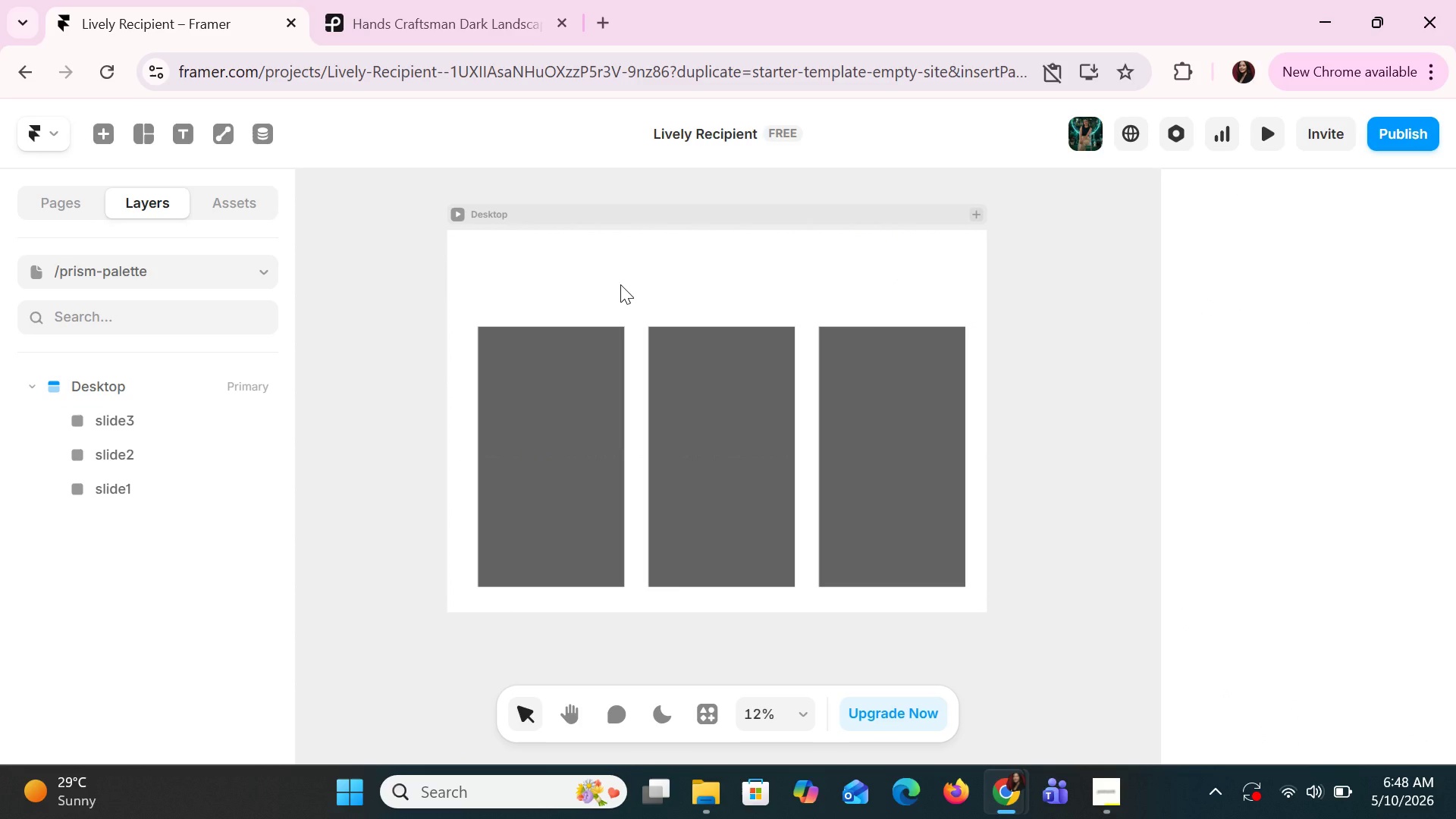 
wait(7.12)
 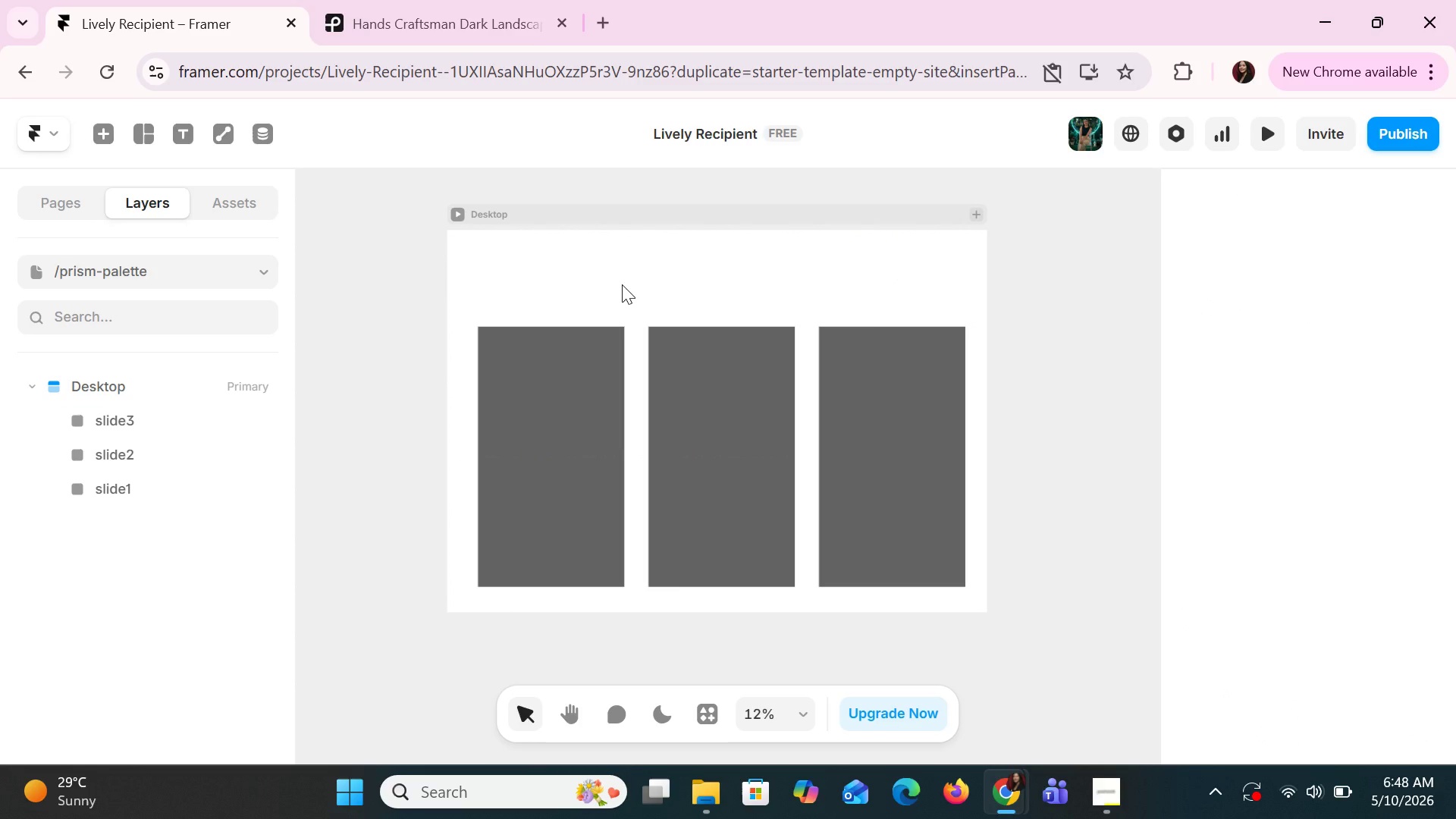 
double_click([613, 251])
 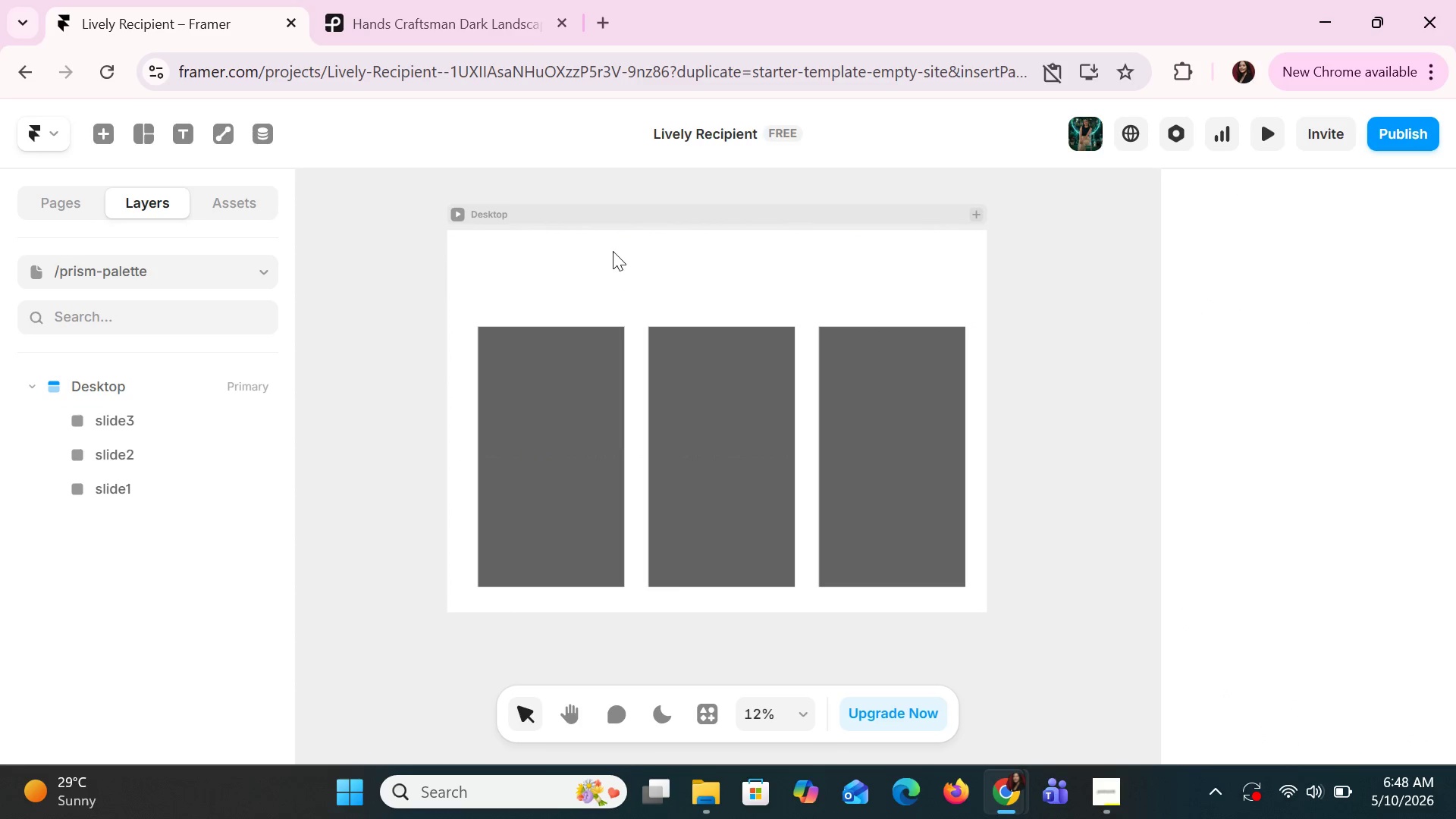 
triple_click([613, 251])
 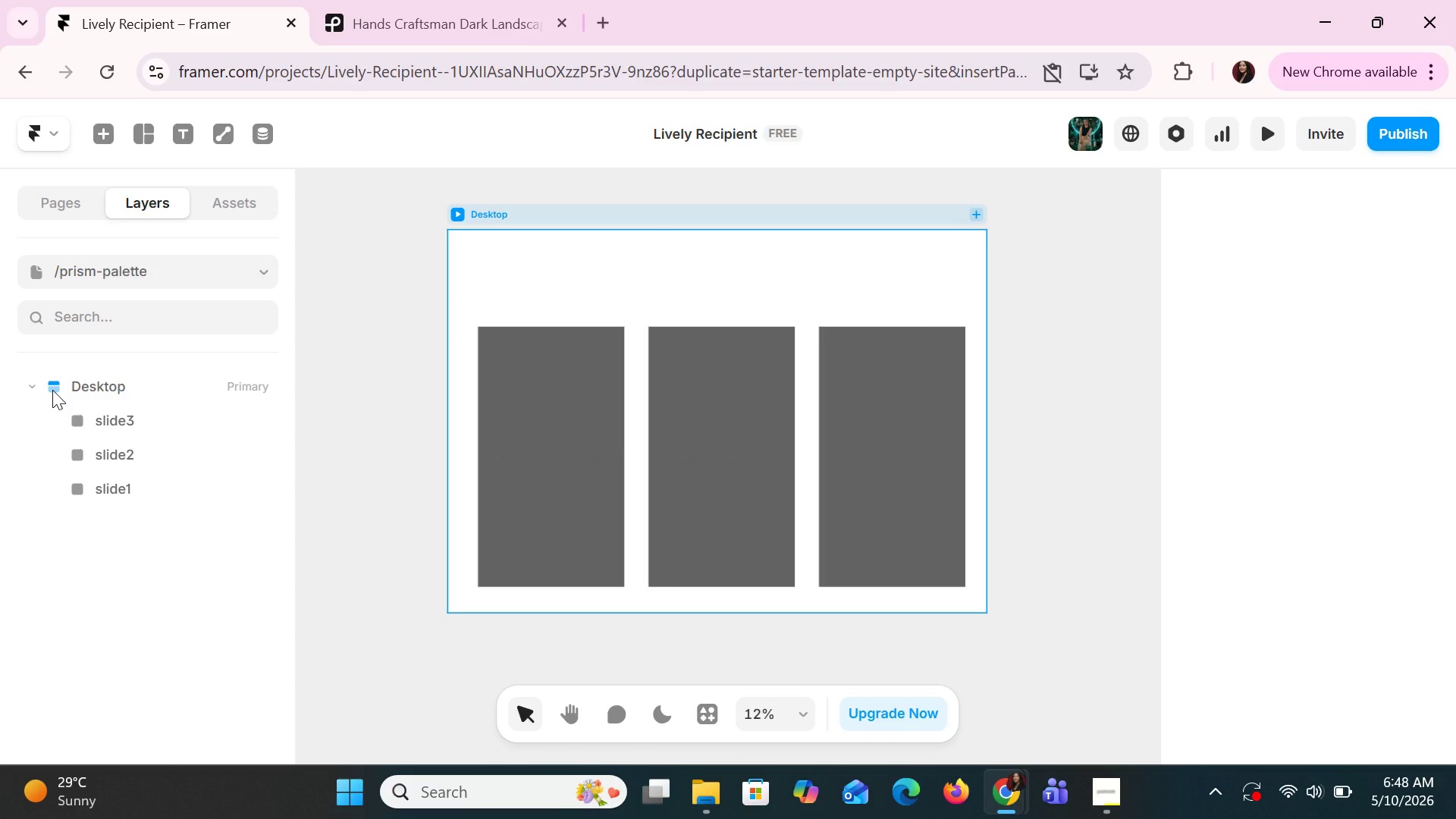 
left_click([52, 390])
 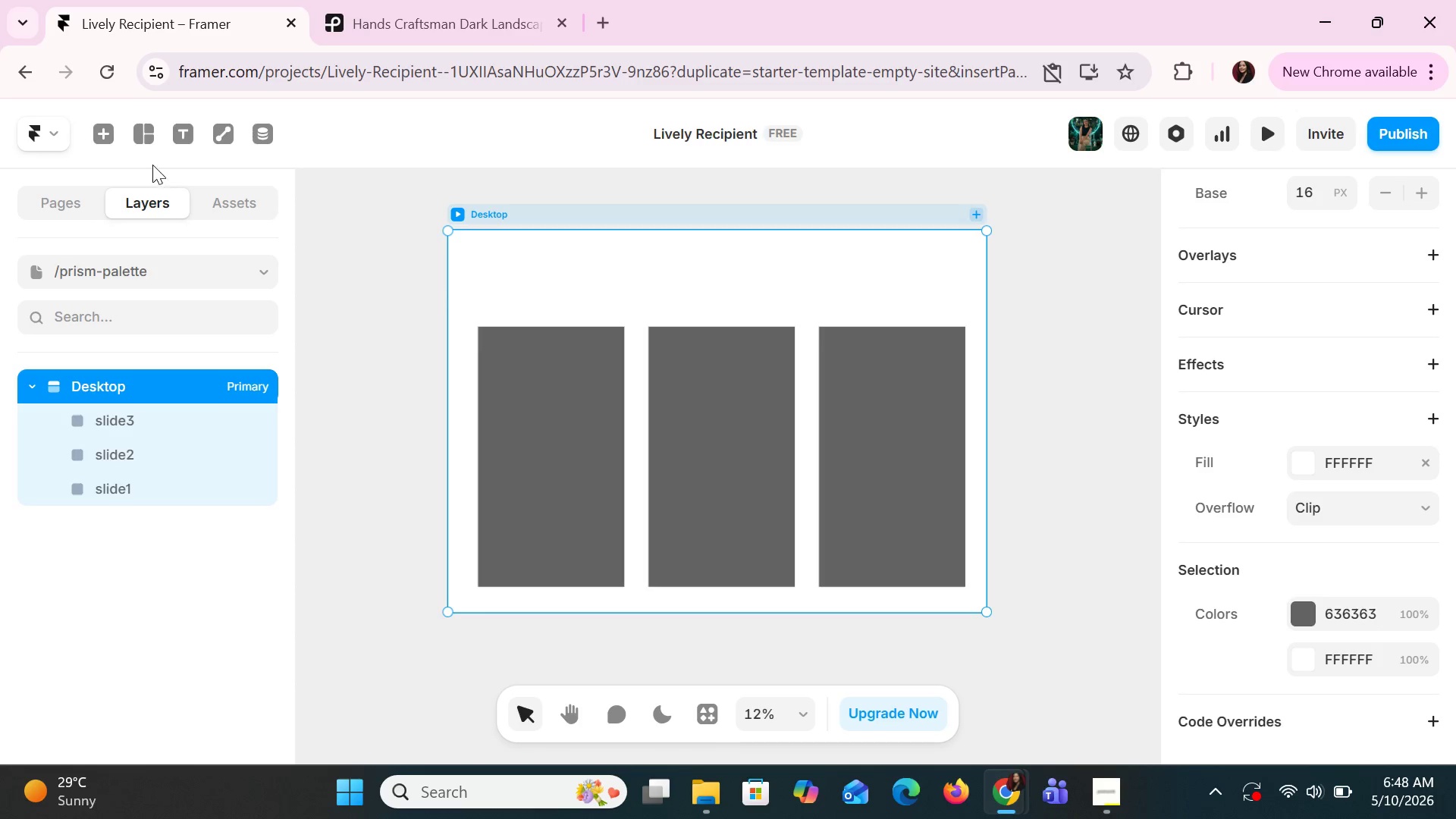 
left_click([152, 142])
 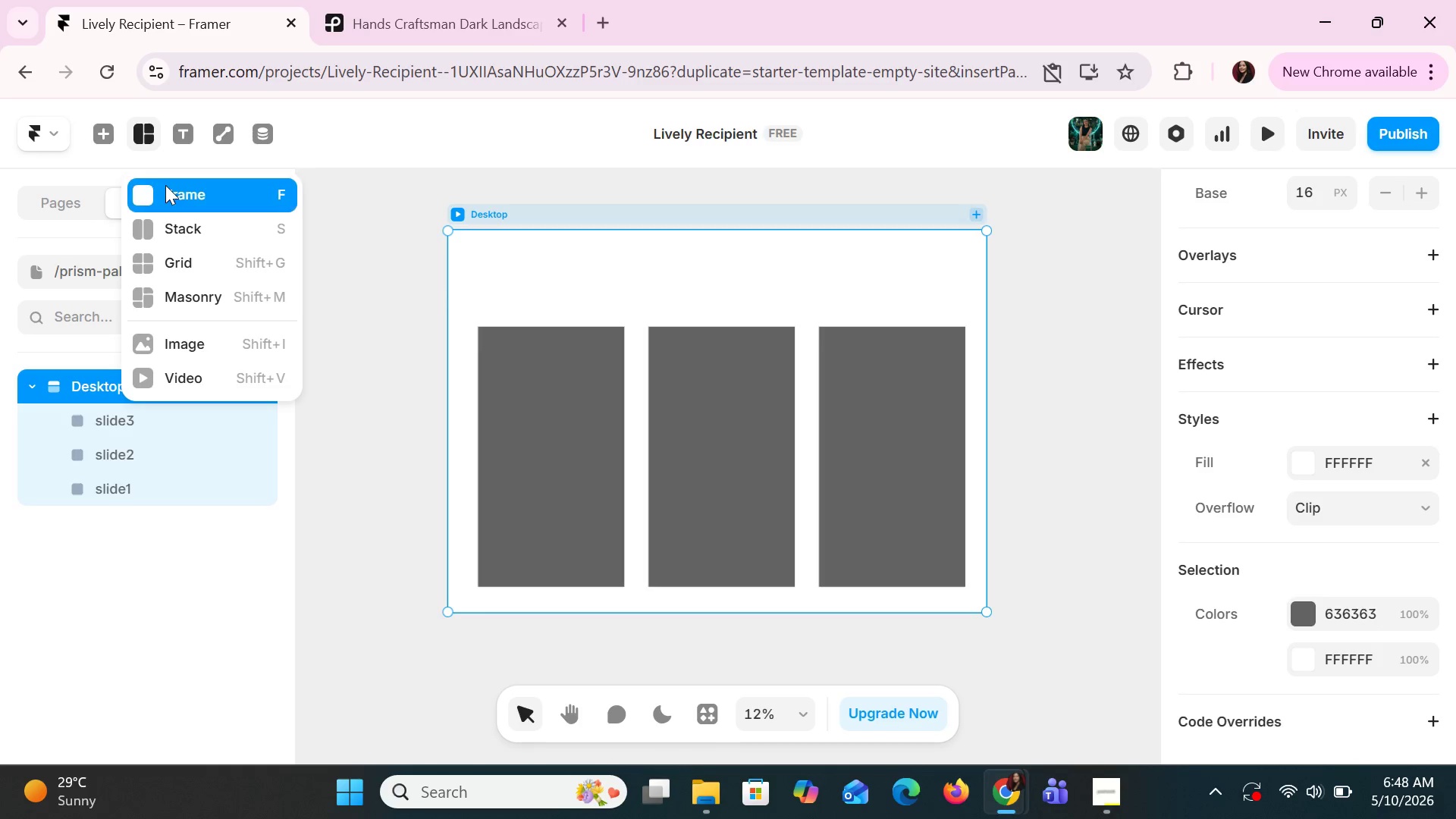 
left_click([165, 189])
 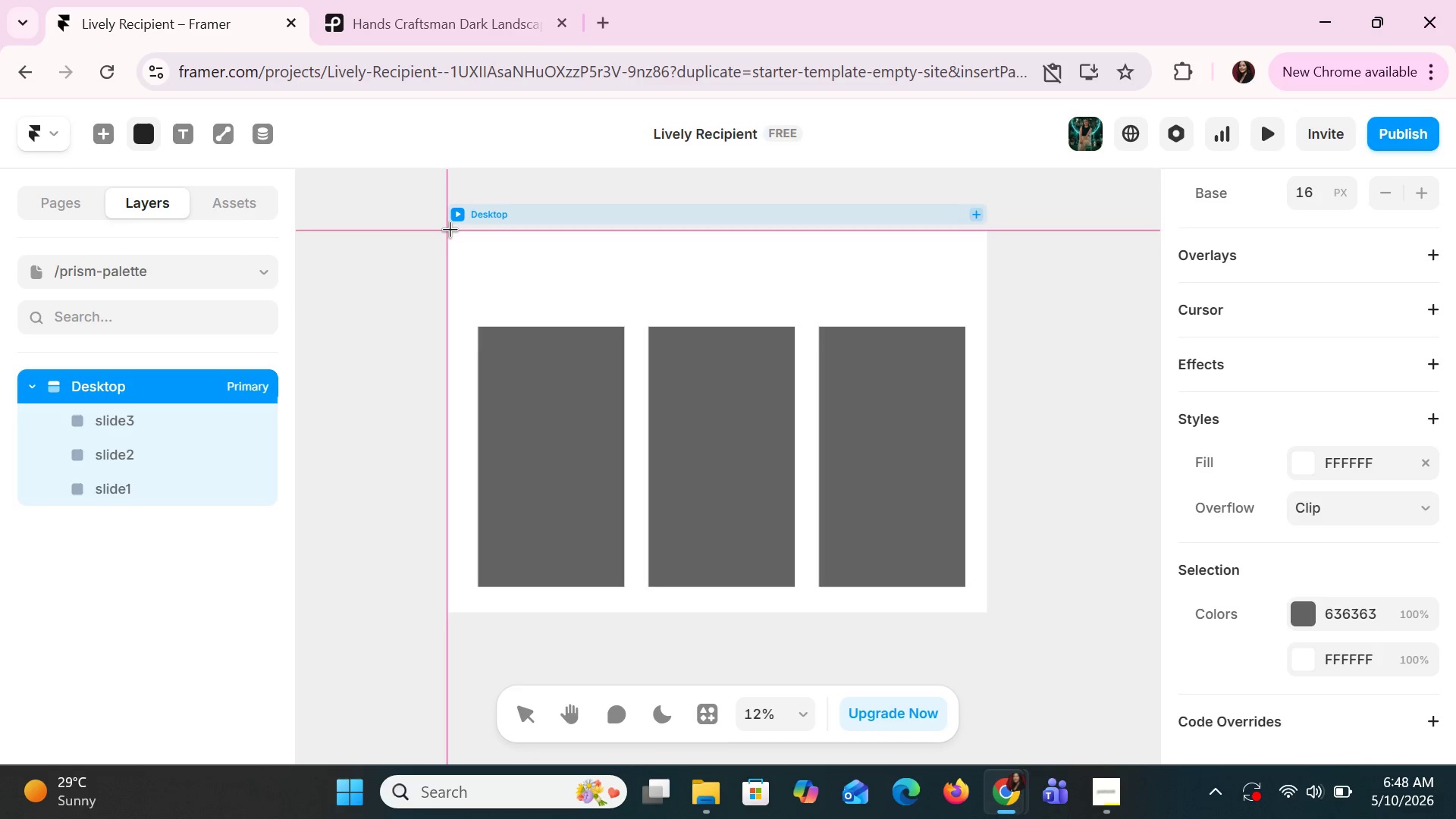 
left_click_drag(start_coordinate=[450, 229], to_coordinate=[985, 615])
 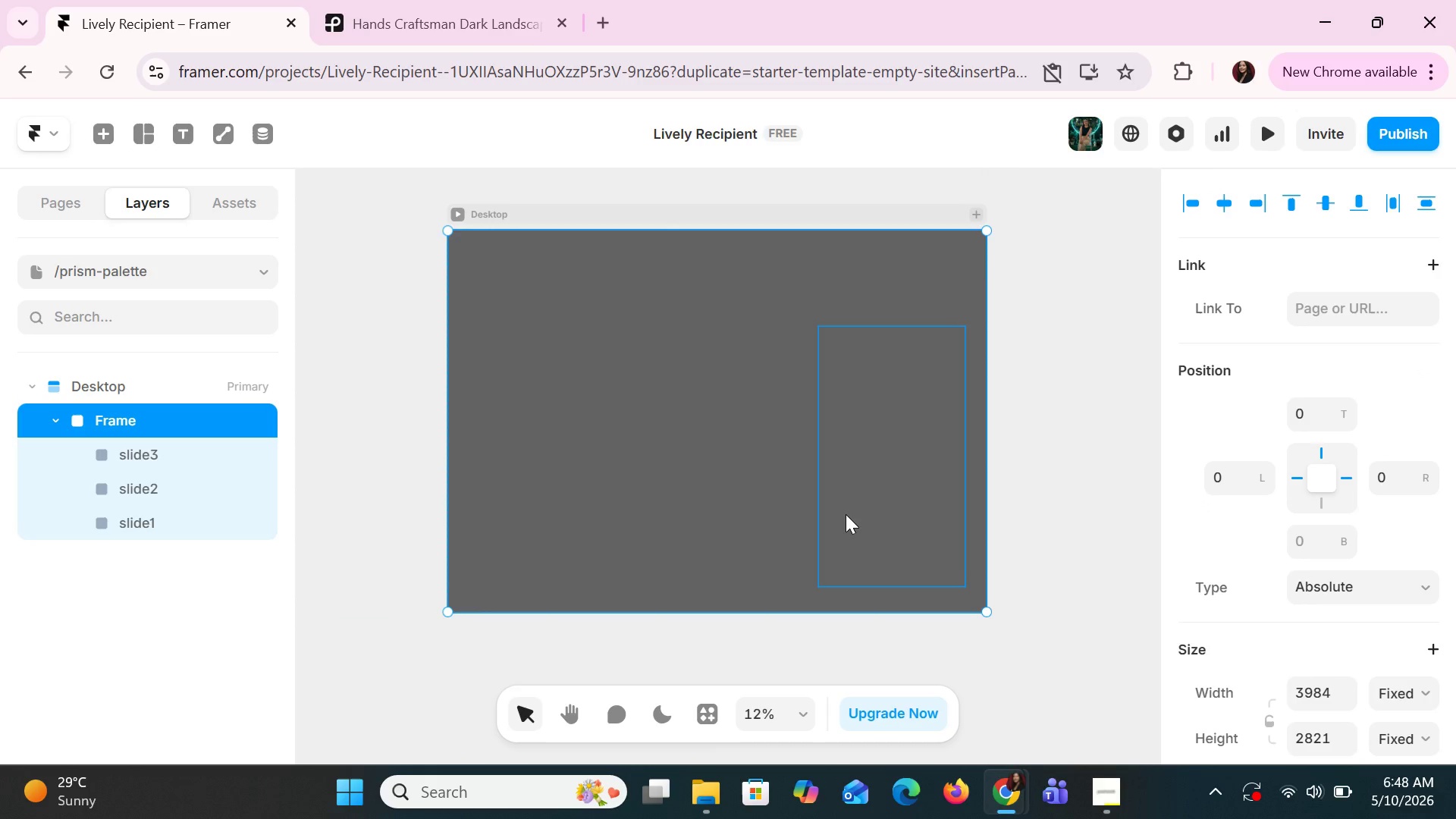 
right_click([846, 513])
 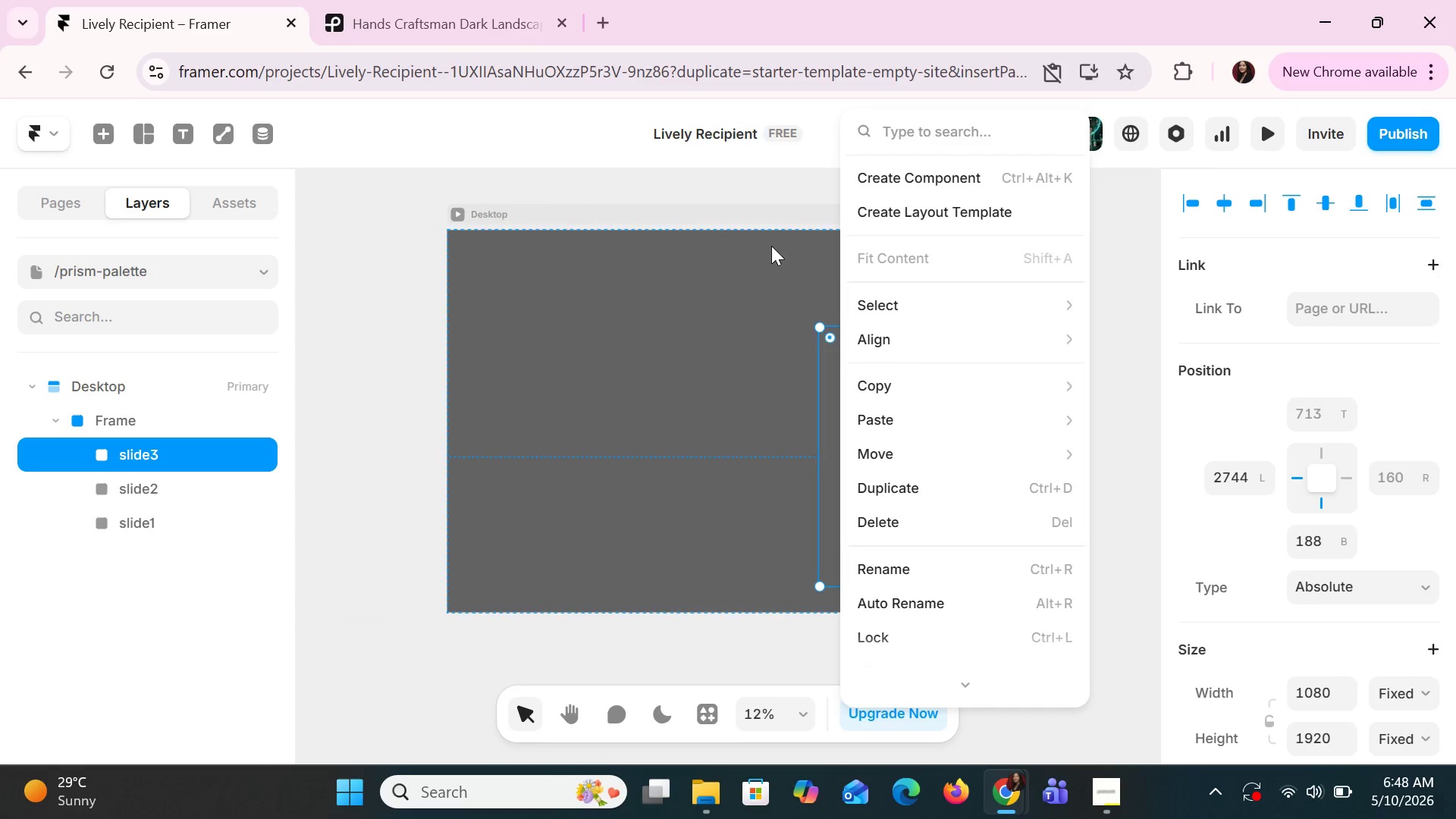 
double_click([771, 246])
 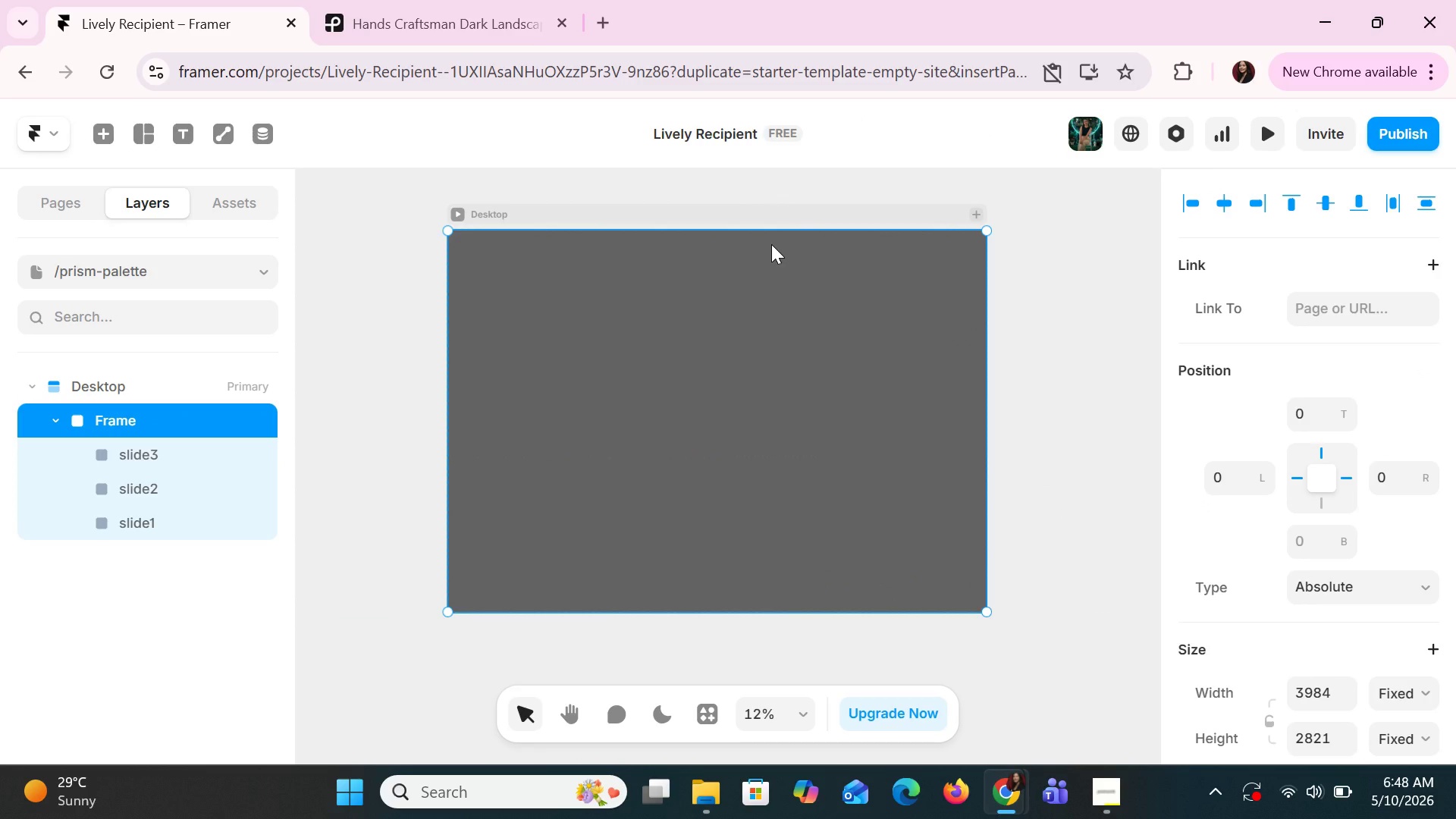 
right_click([771, 244])
 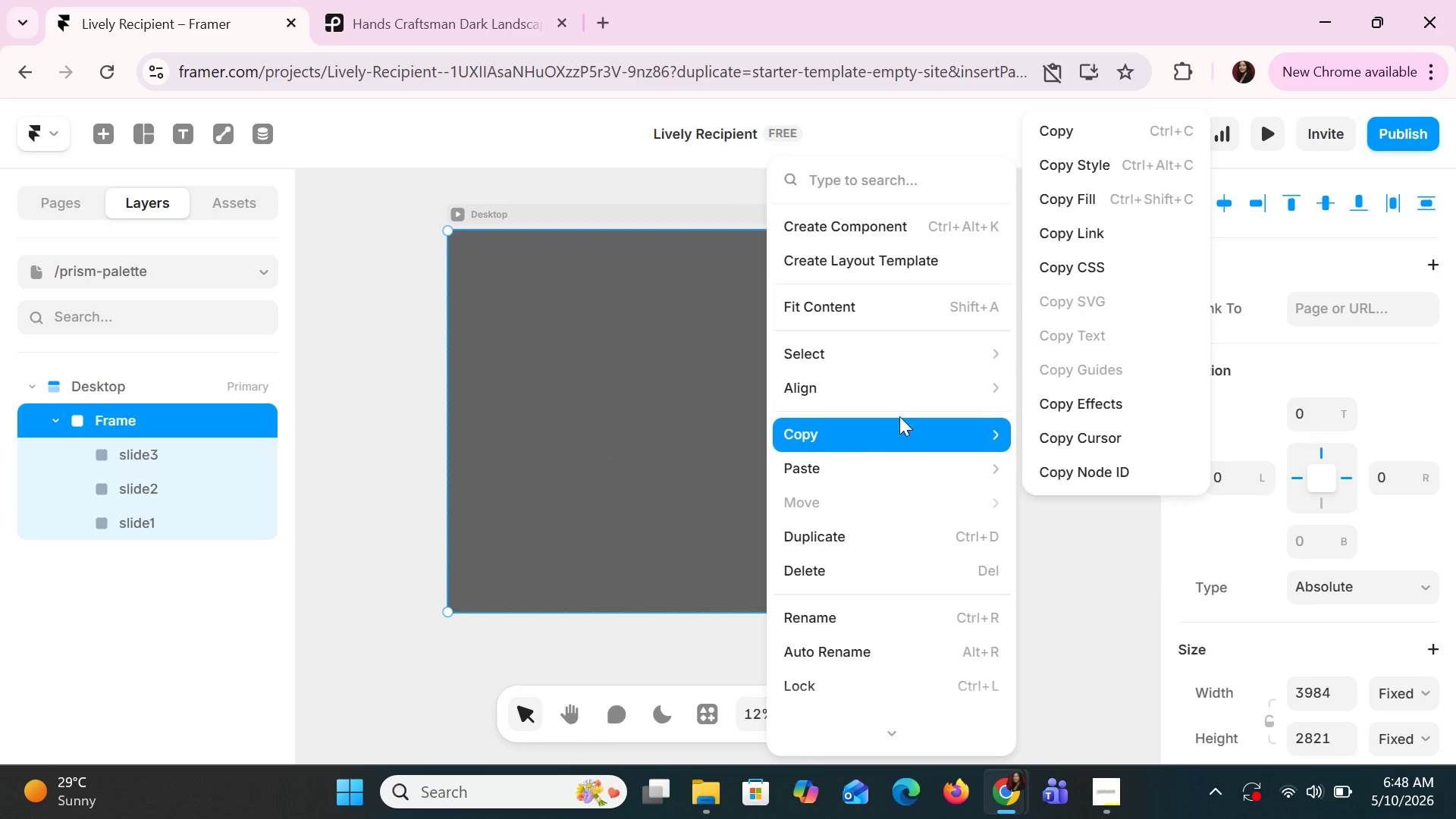 
mouse_move([922, 450])
 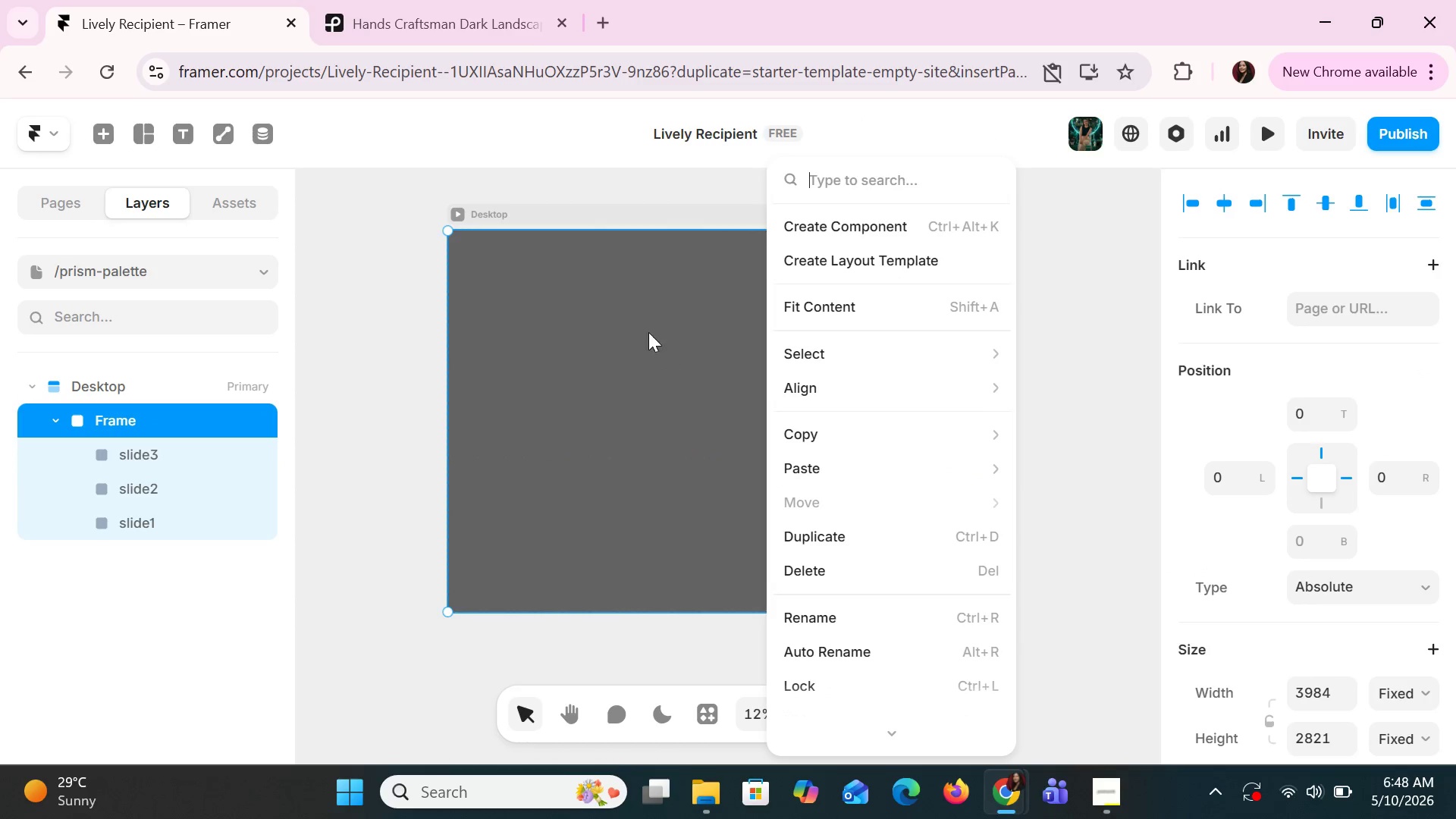 
left_click([648, 332])
 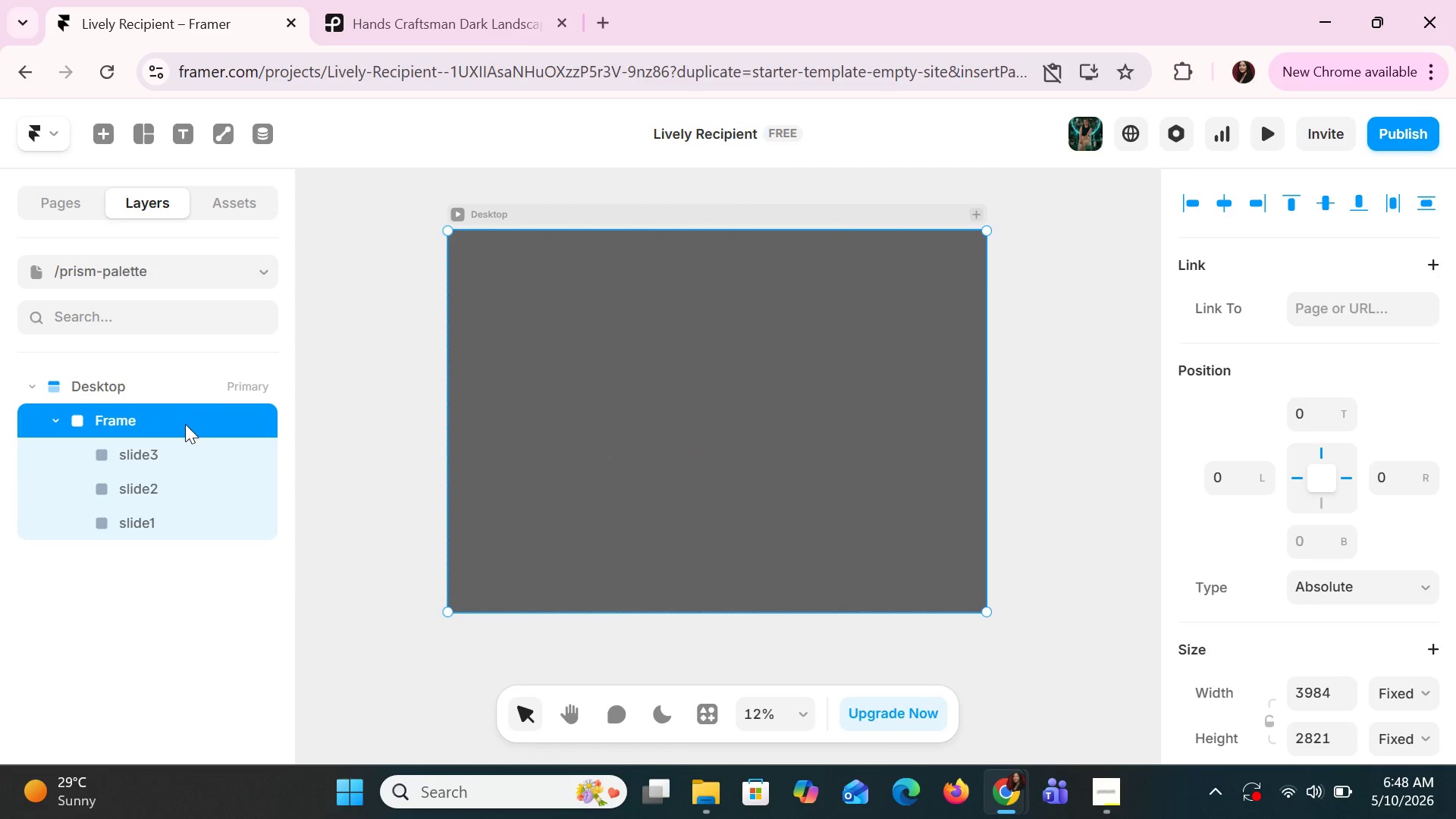 
left_click([185, 425])
 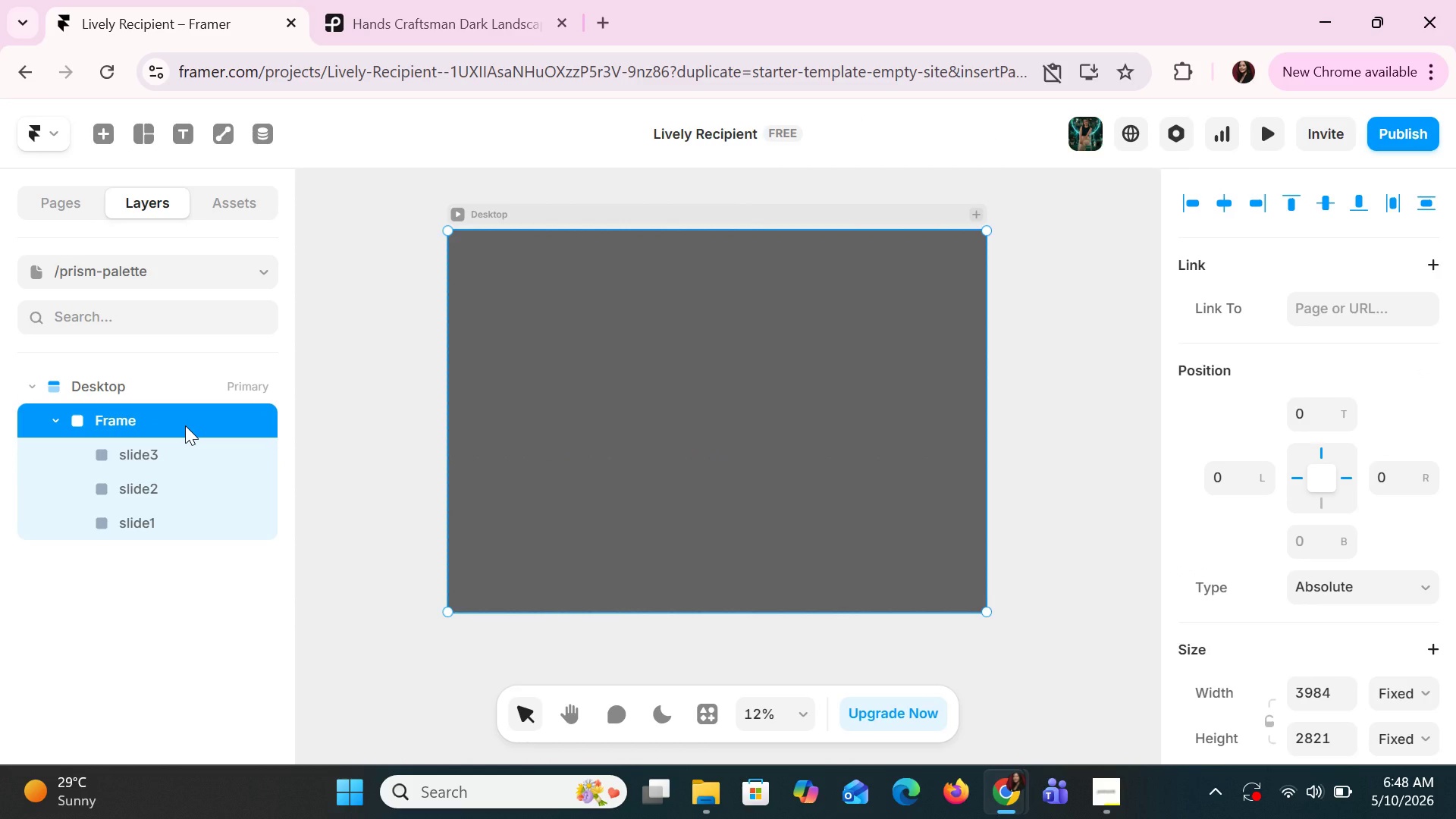 
right_click([185, 425])
 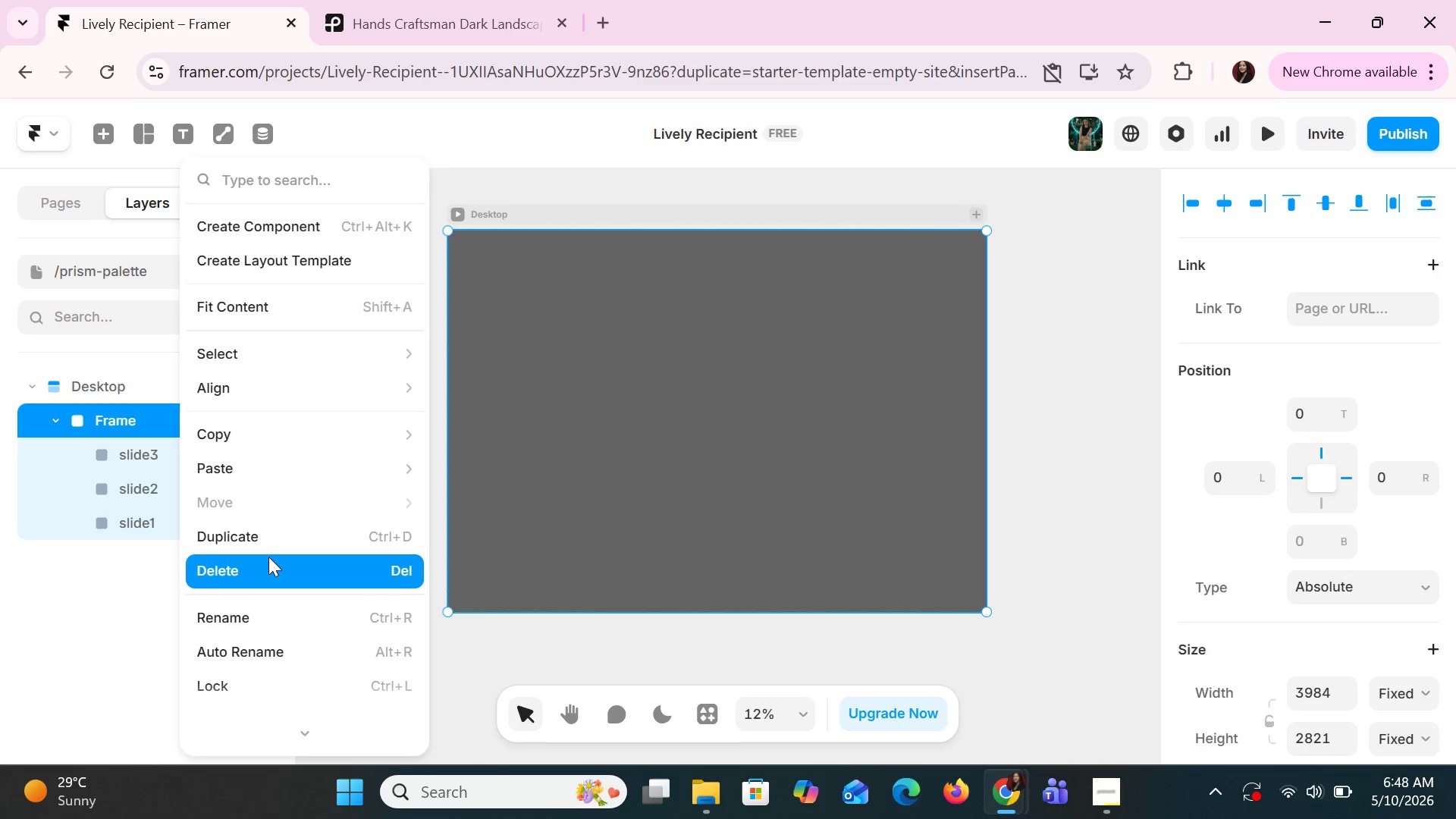 
left_click([128, 490])
 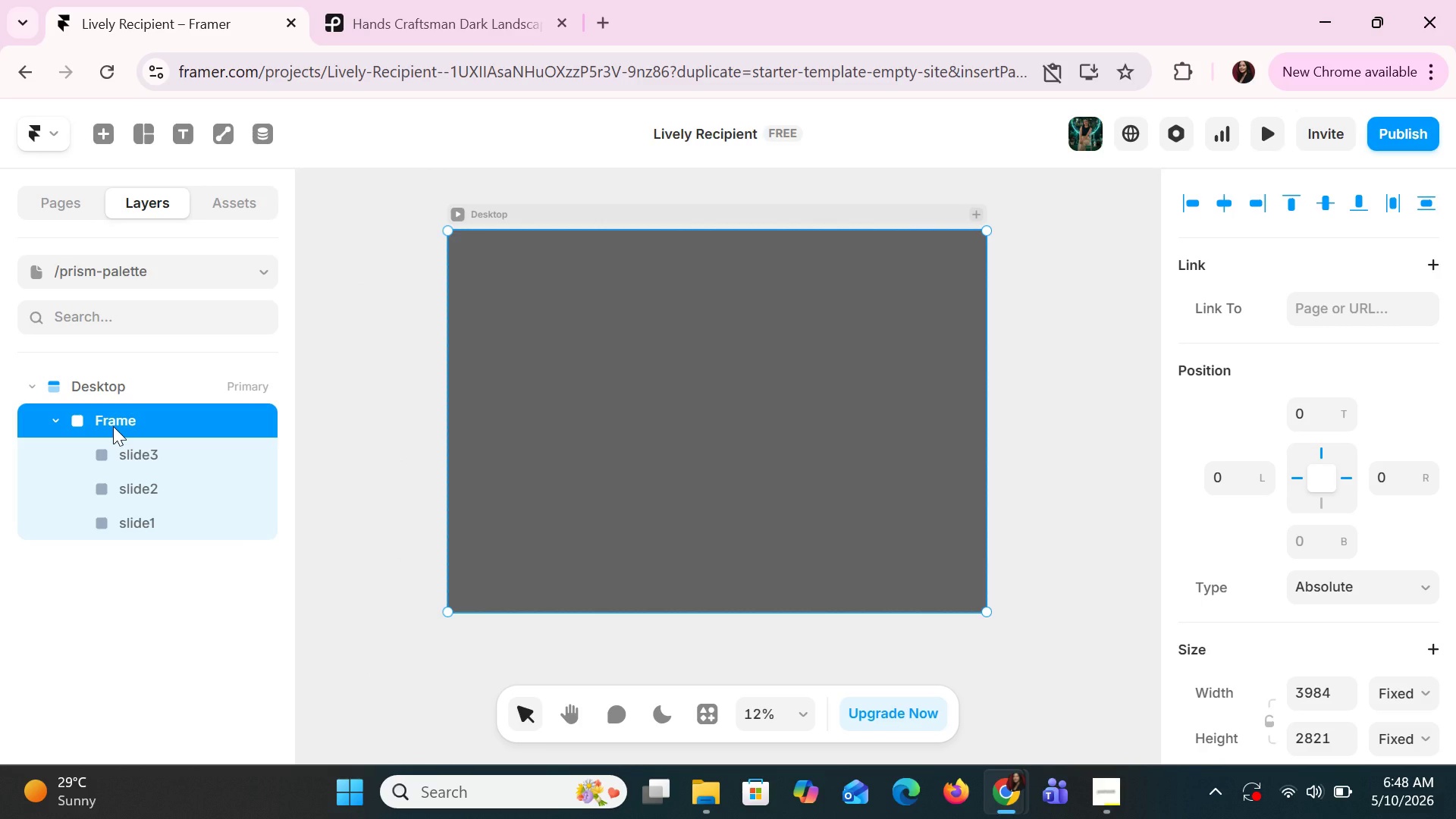 
left_click([113, 426])
 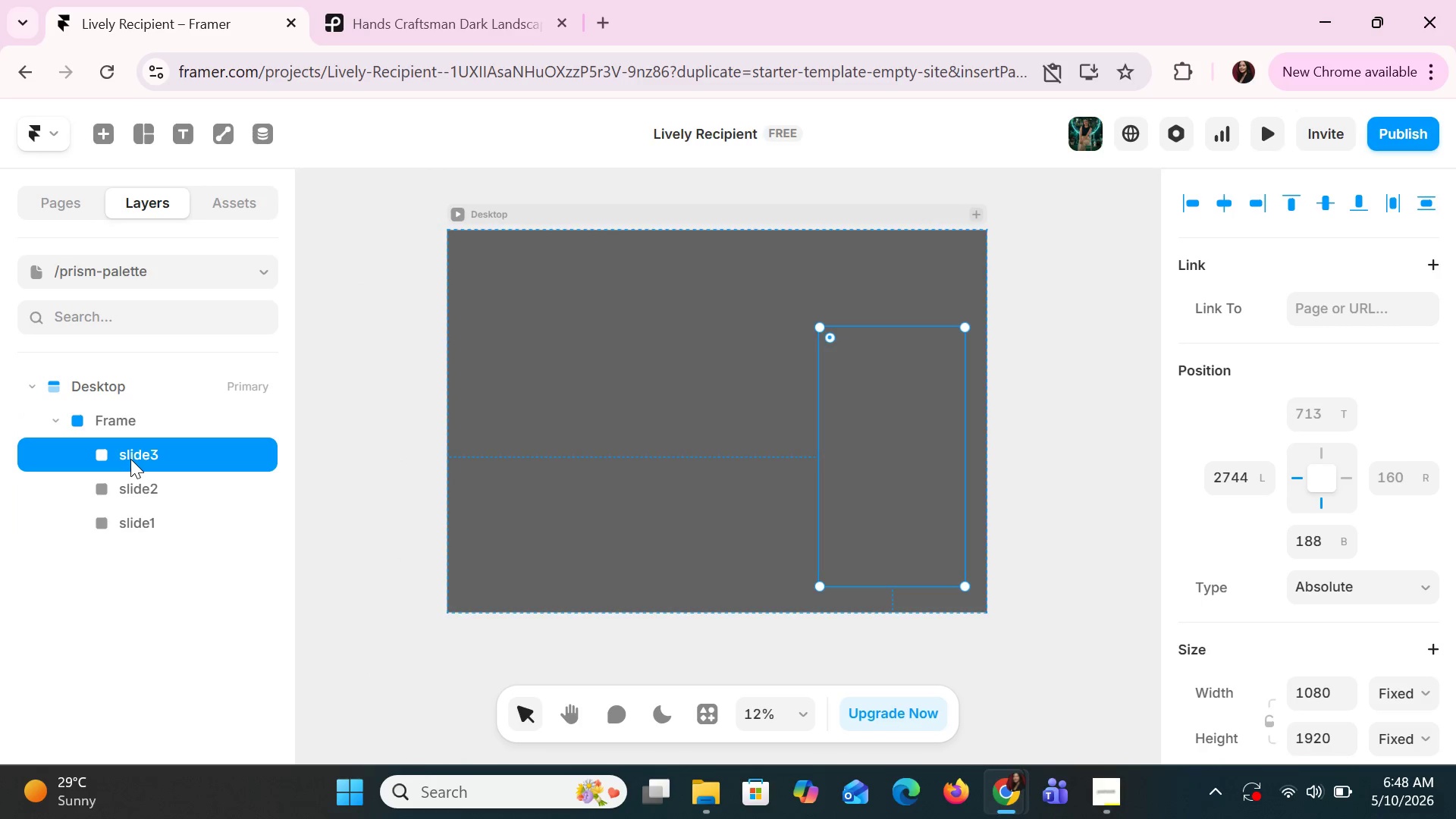 
hold_key(key=ShiftLeft, duration=1.05)
left_click([138, 491])
 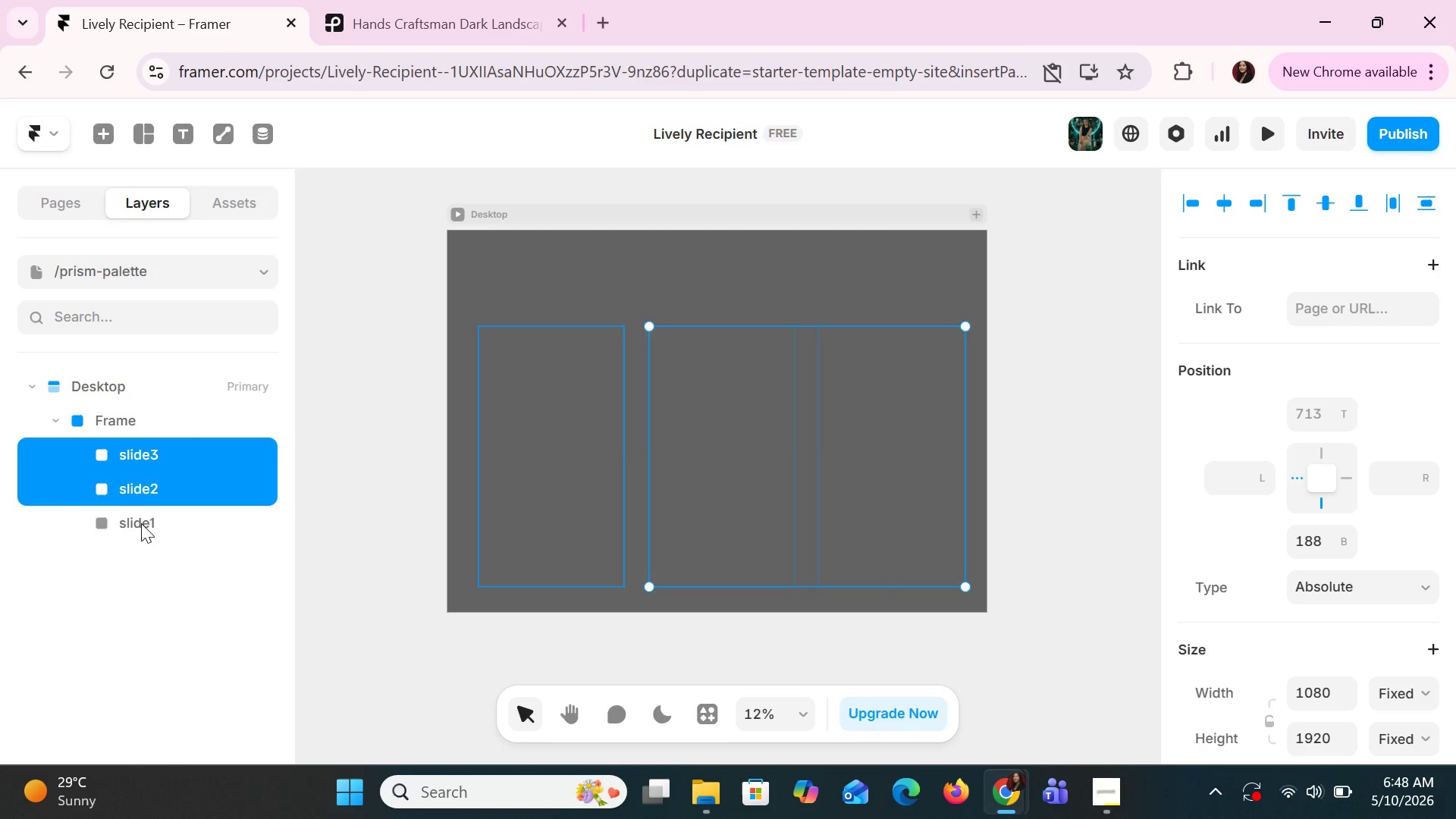 
left_click([141, 523])
 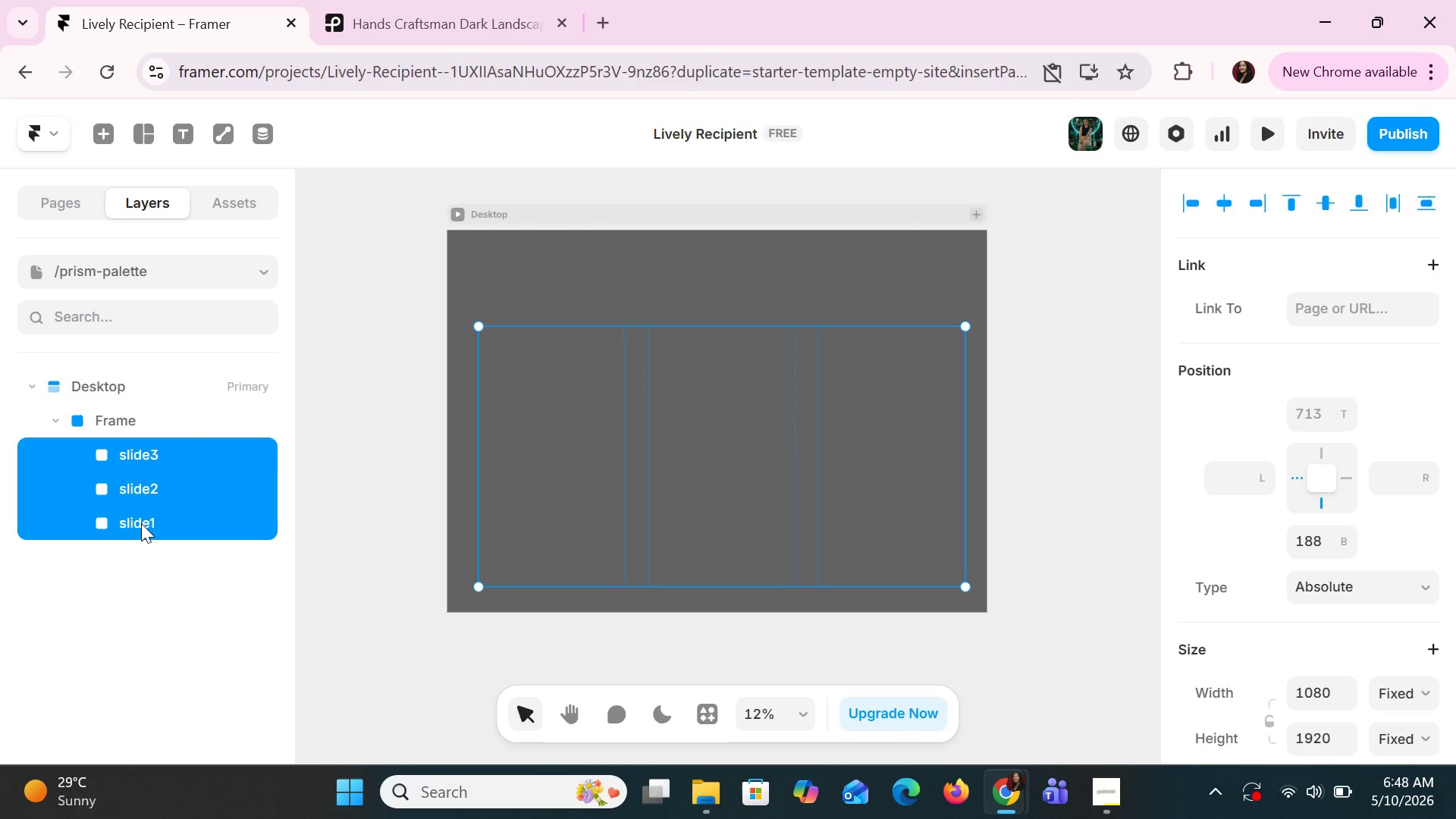 
right_click([141, 523])
 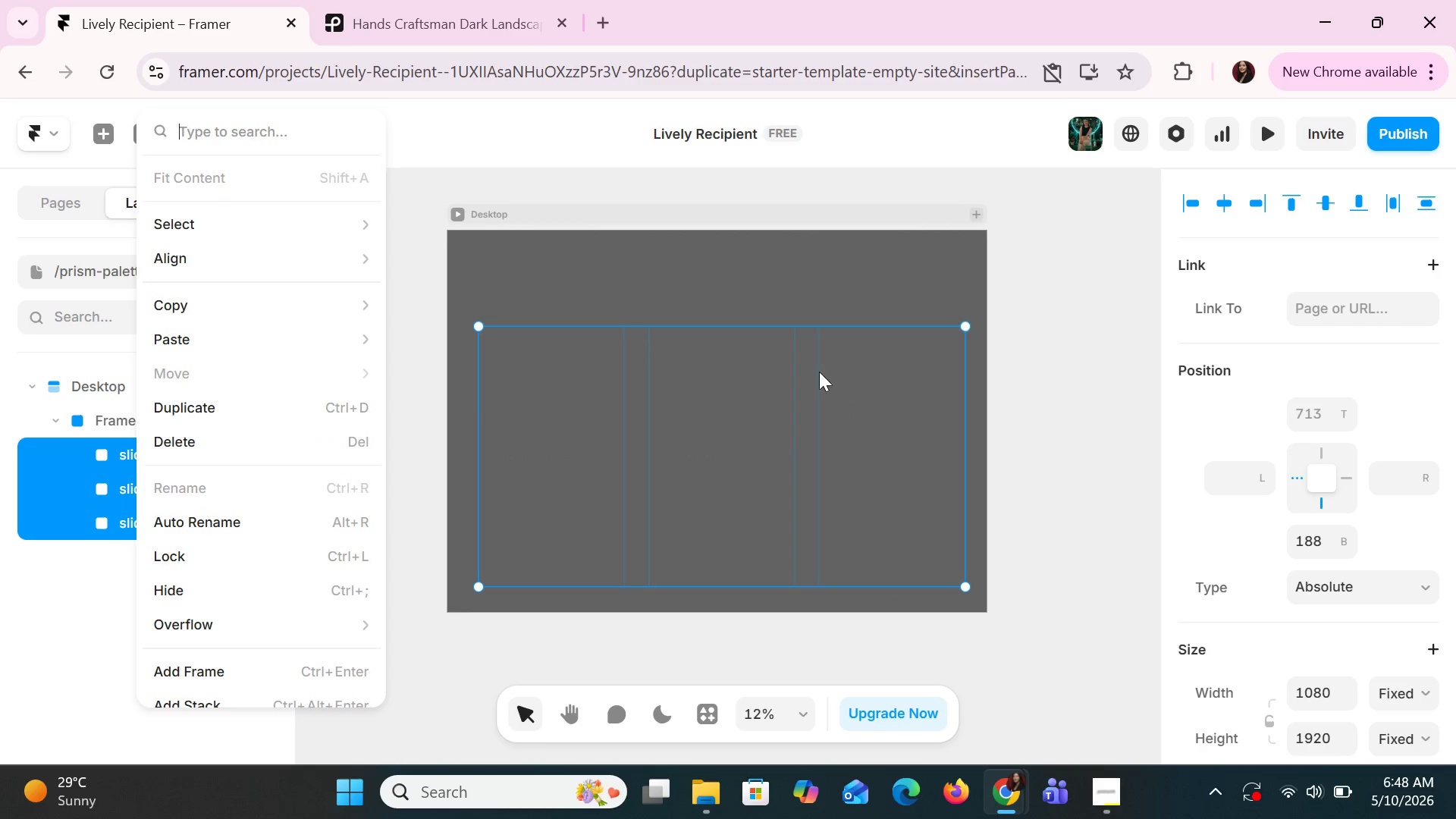 
left_click([1082, 244])
 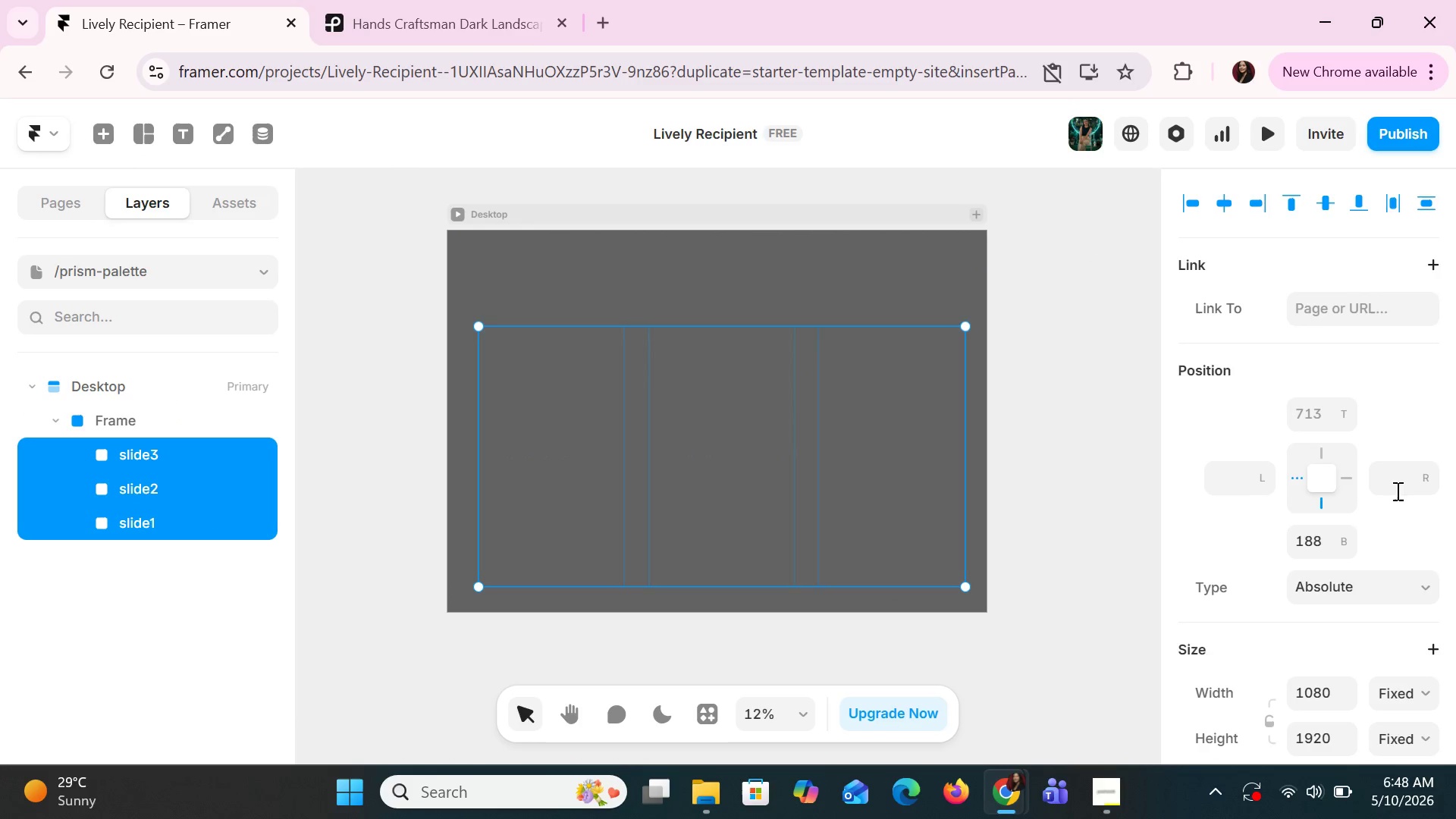 
scroll: coordinate [1382, 484], scroll_direction: down, amount: 5.0
 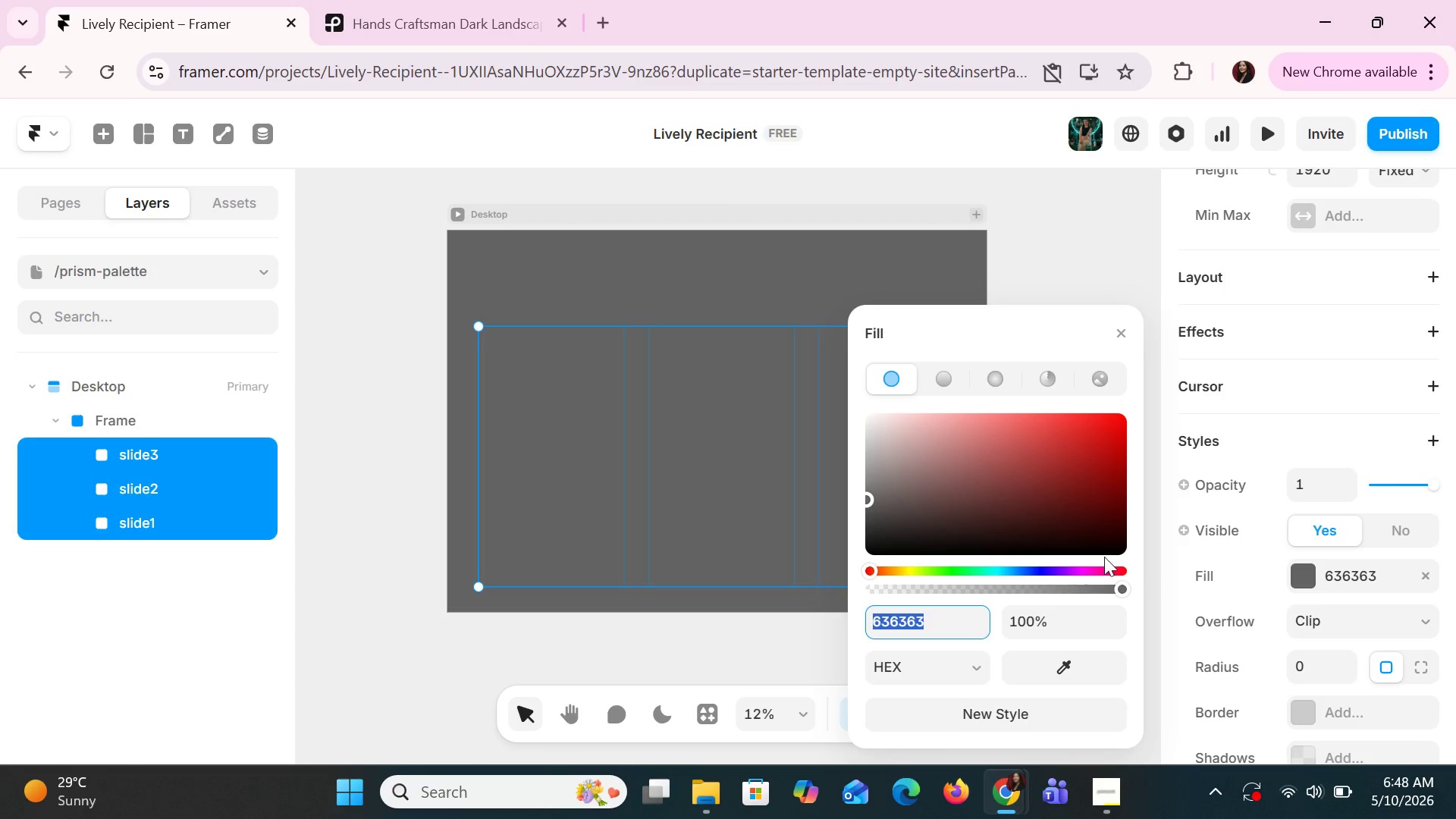 
left_click([1015, 497])
 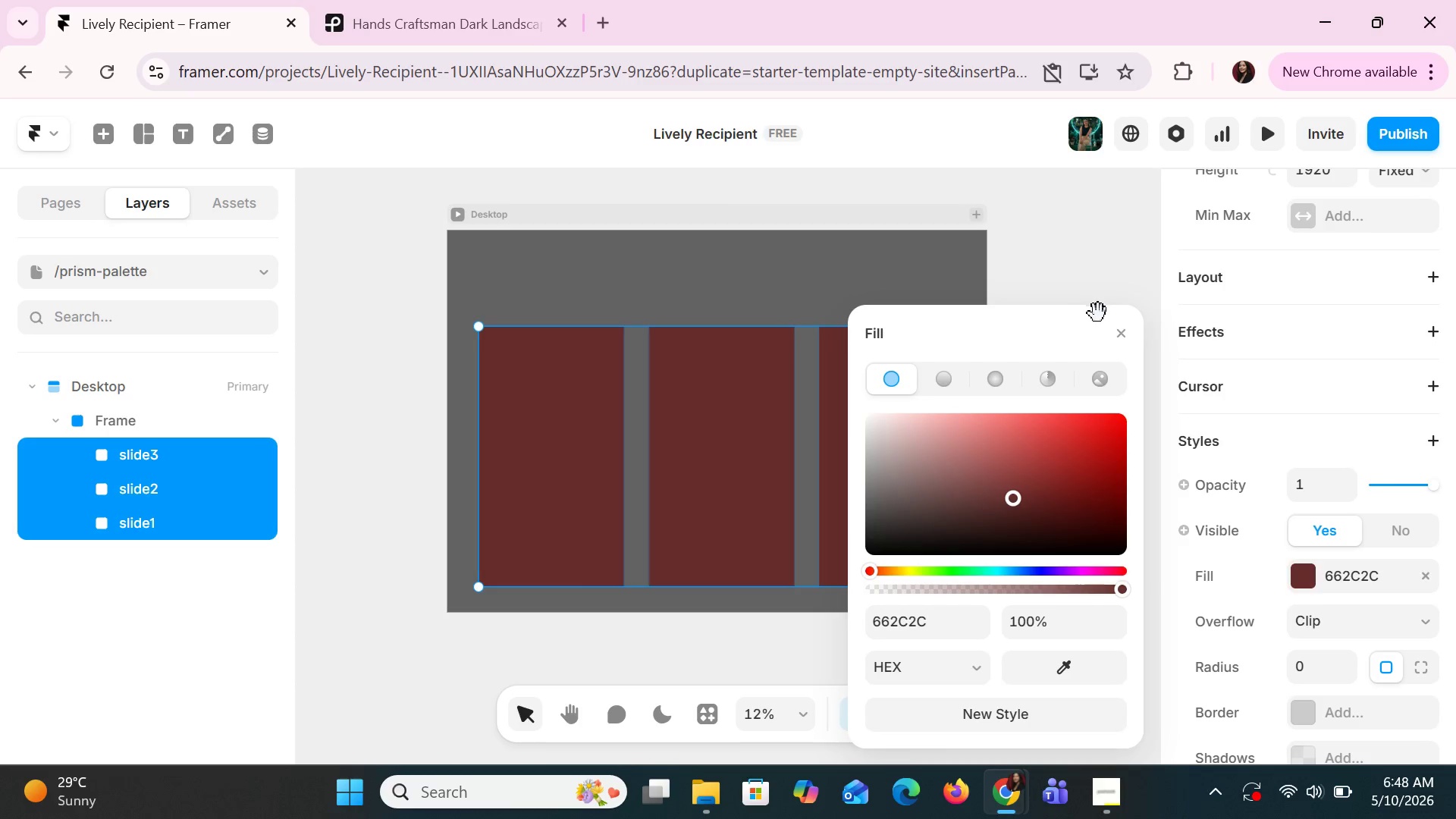 
double_click([839, 300])
 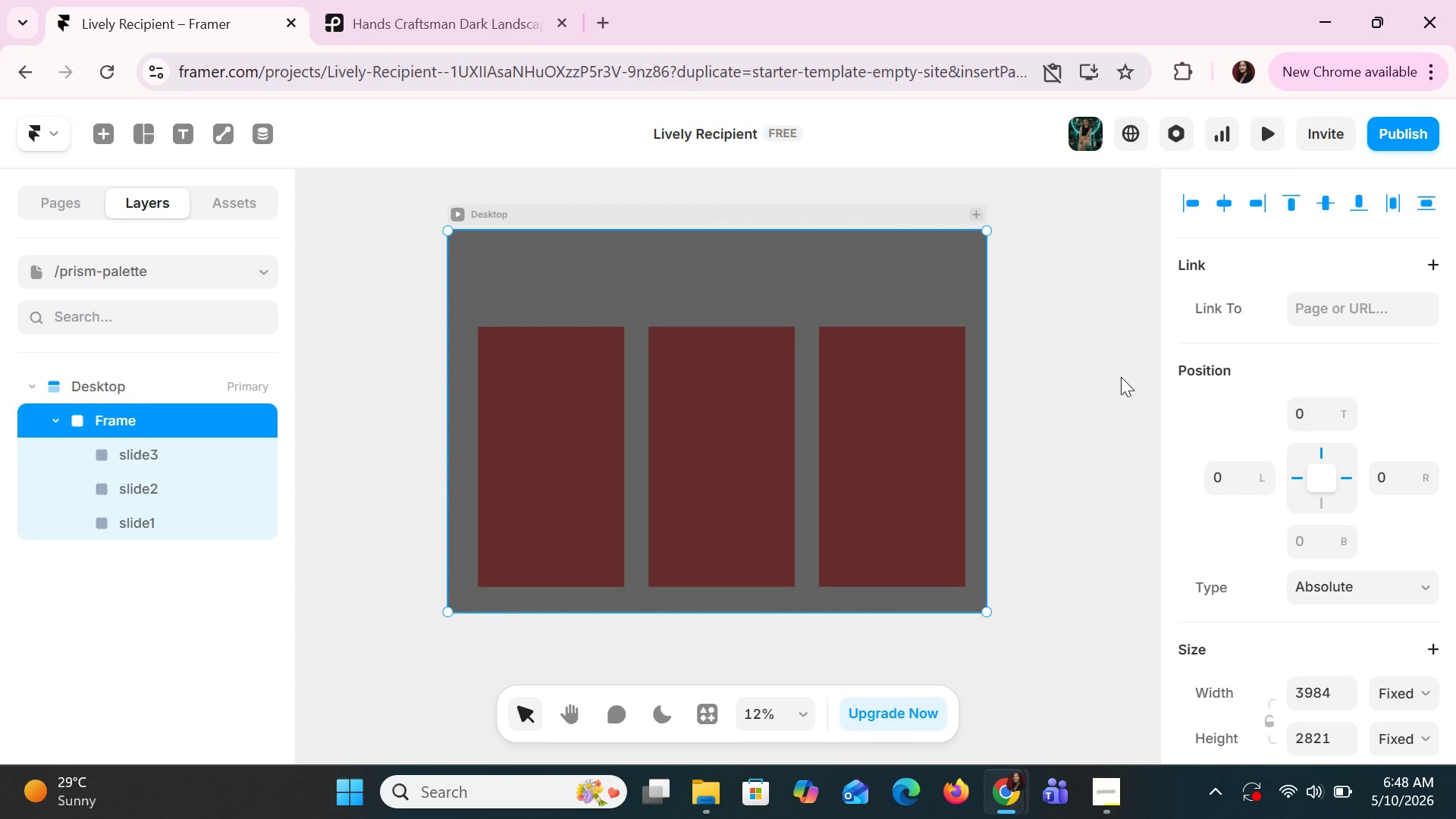 
scroll: coordinate [1230, 413], scroll_direction: down, amount: 8.0
 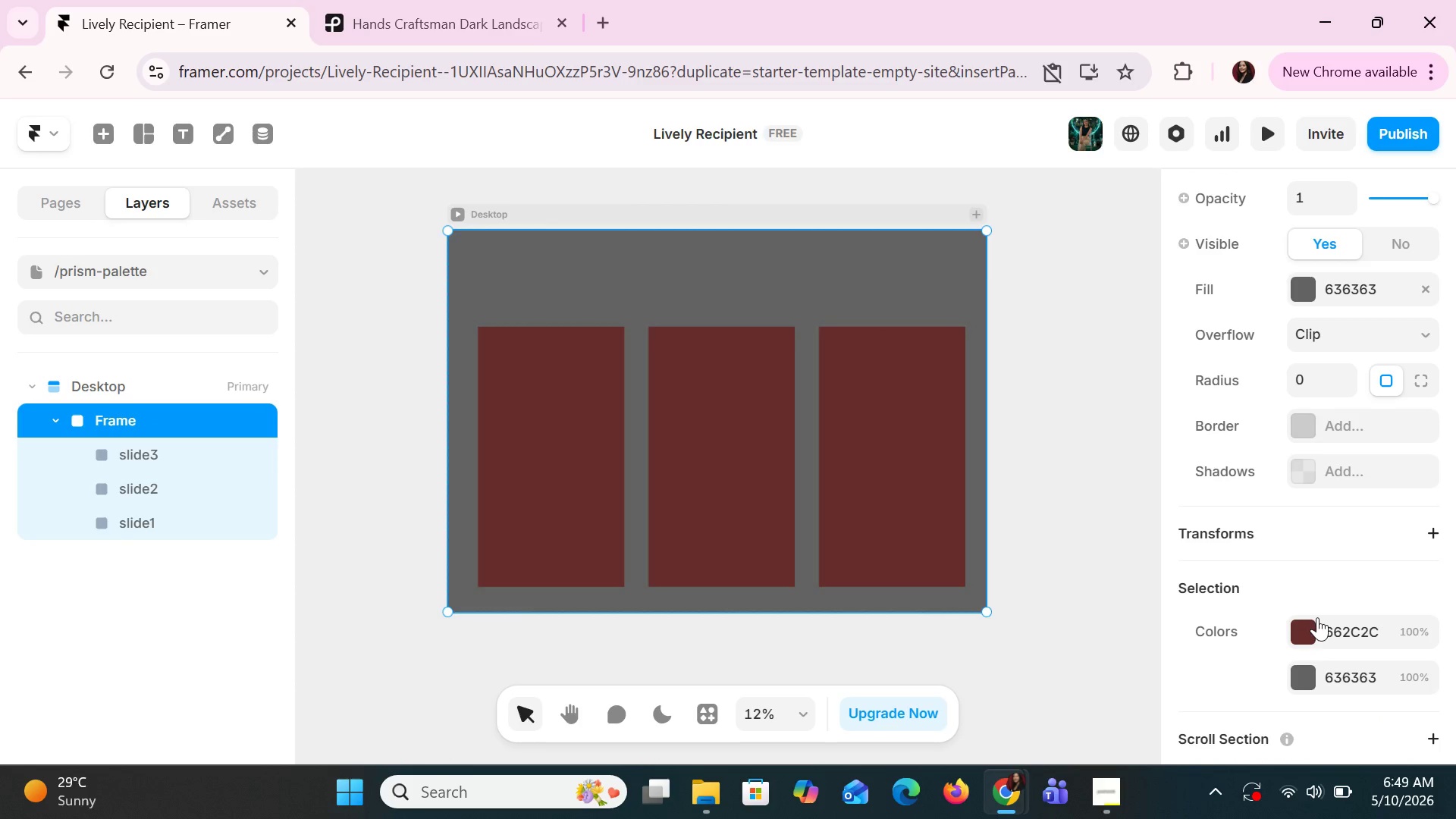 
left_click([1316, 623])
 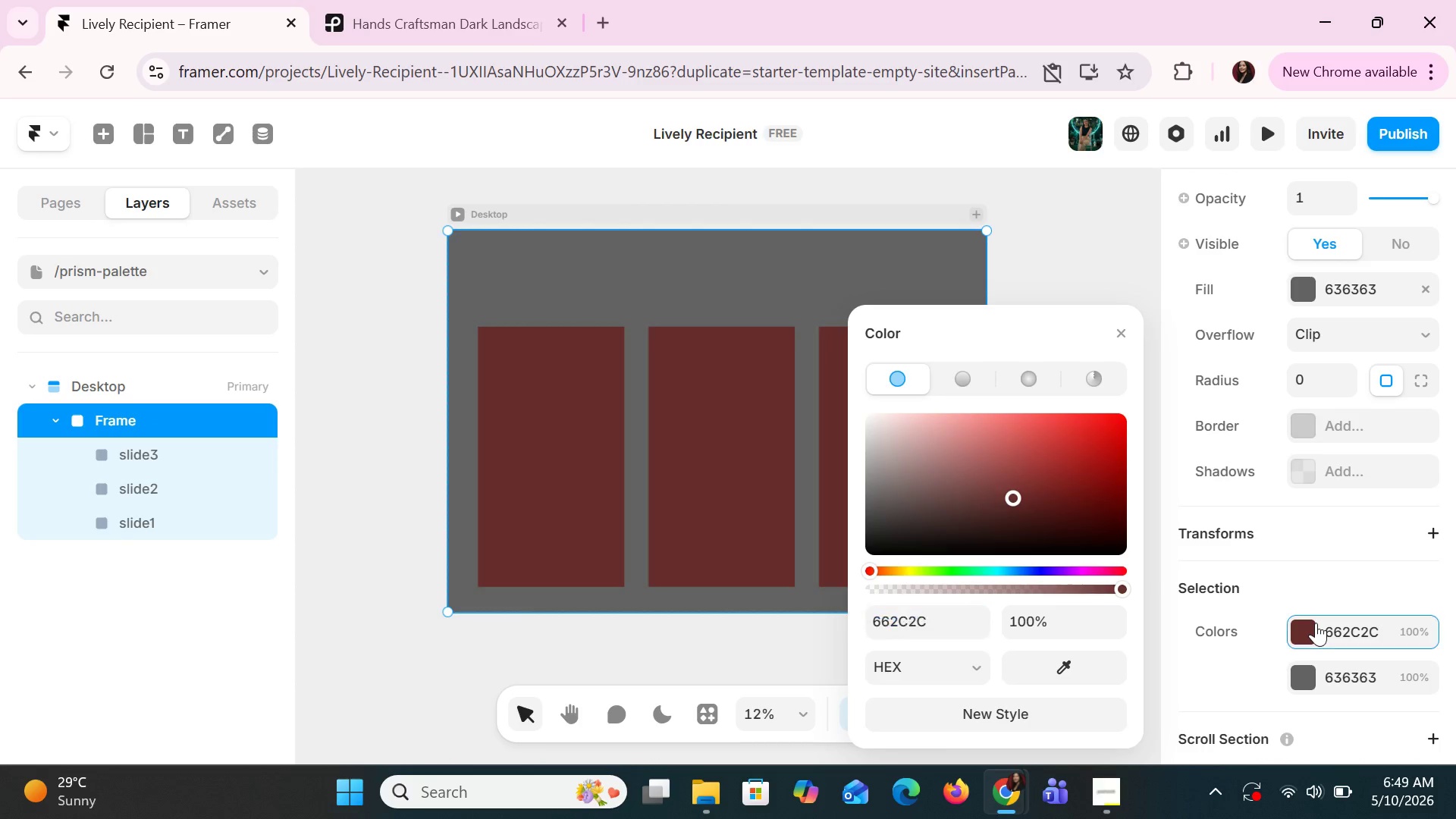 
left_click([1316, 623])
 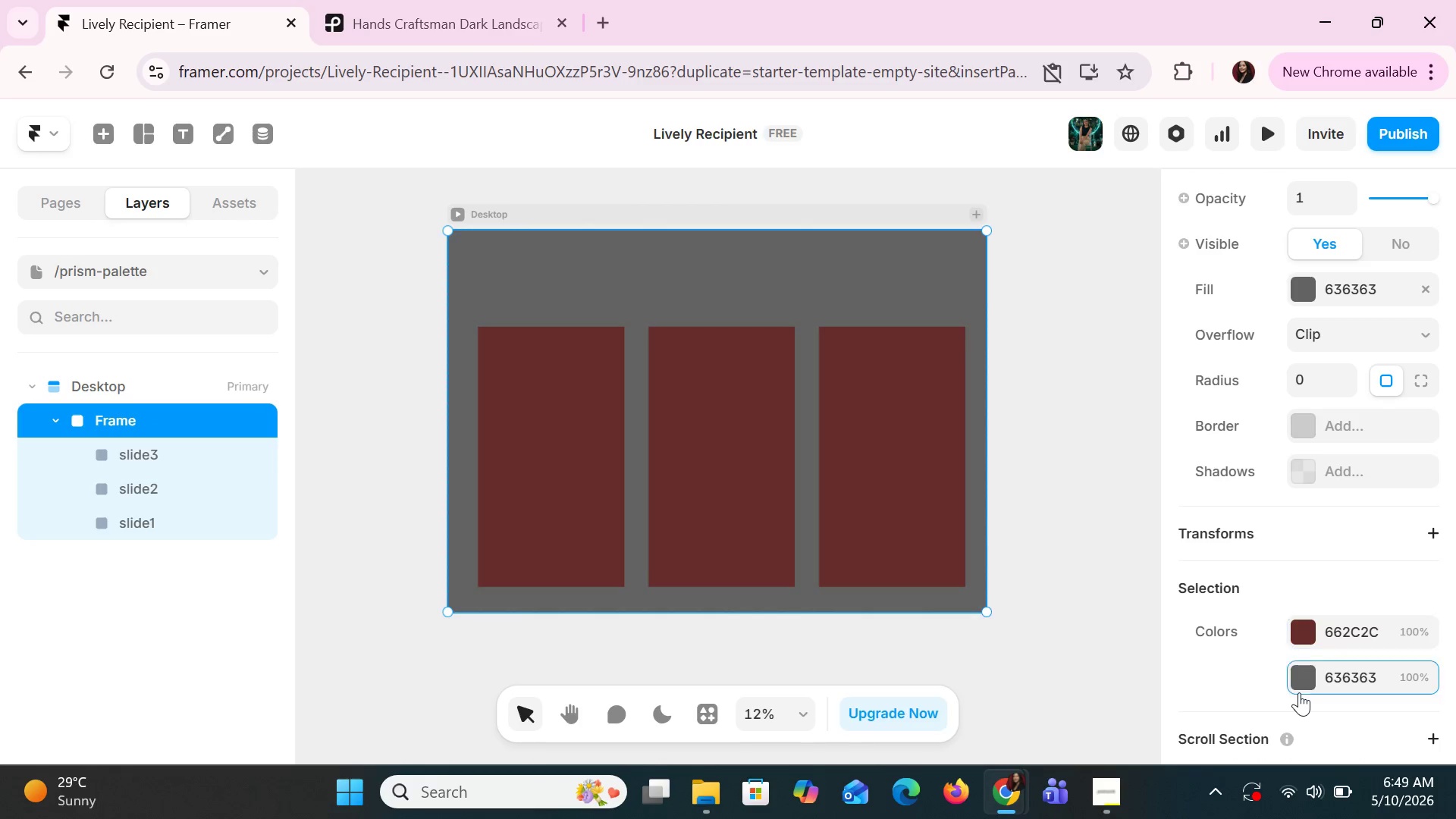 
double_click([1299, 692])
 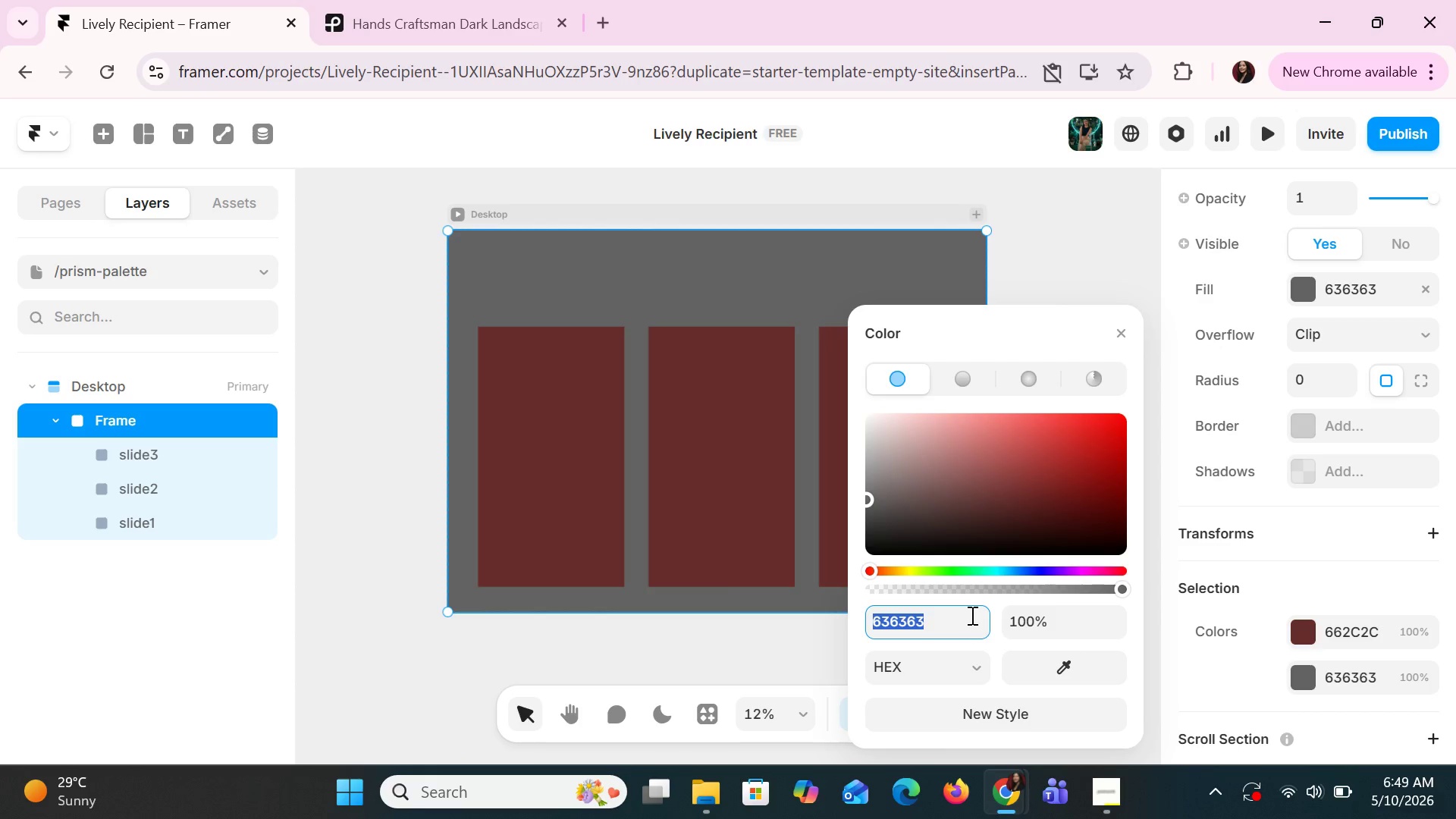 
type(black)
 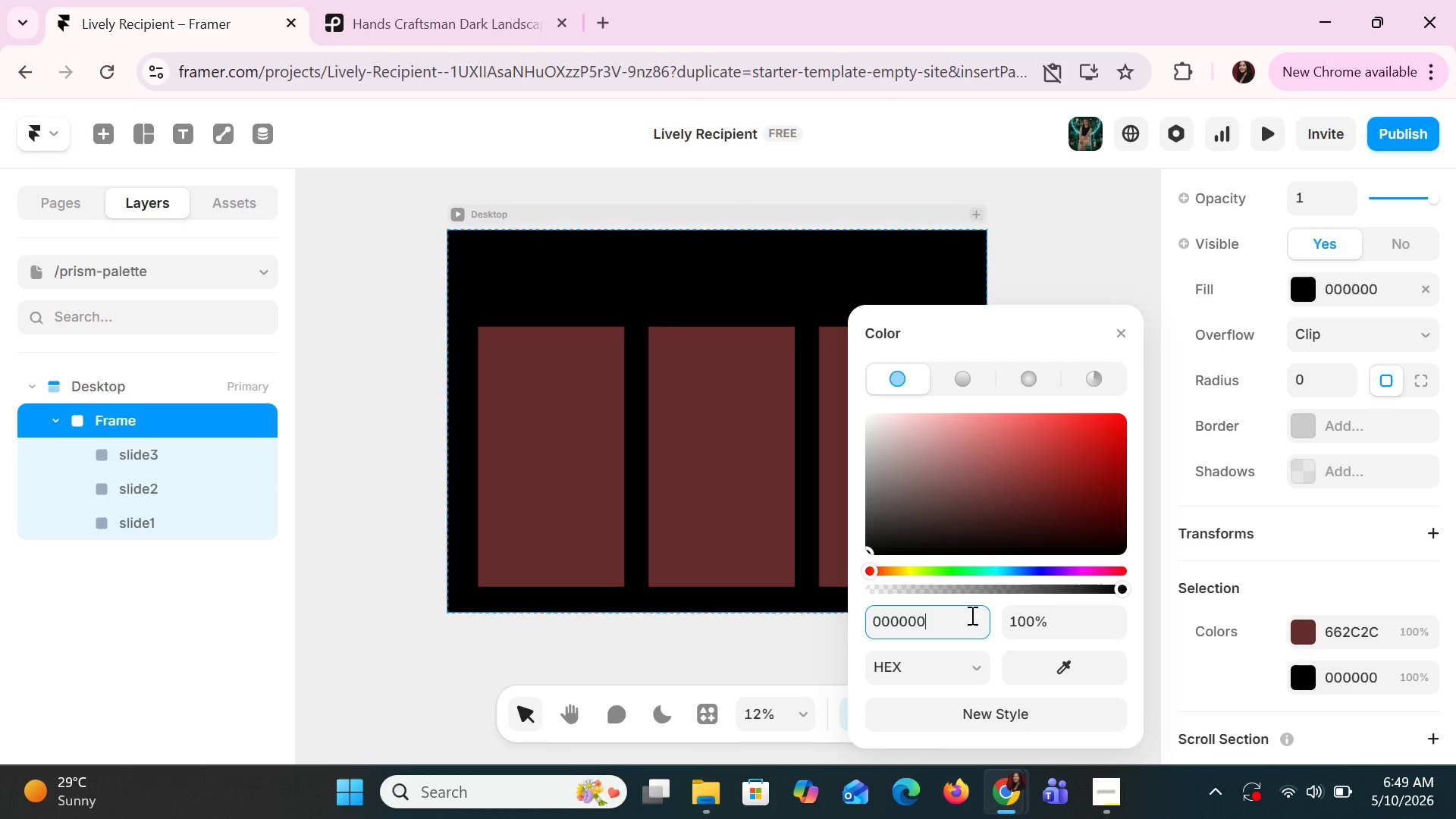 
key(Enter)
 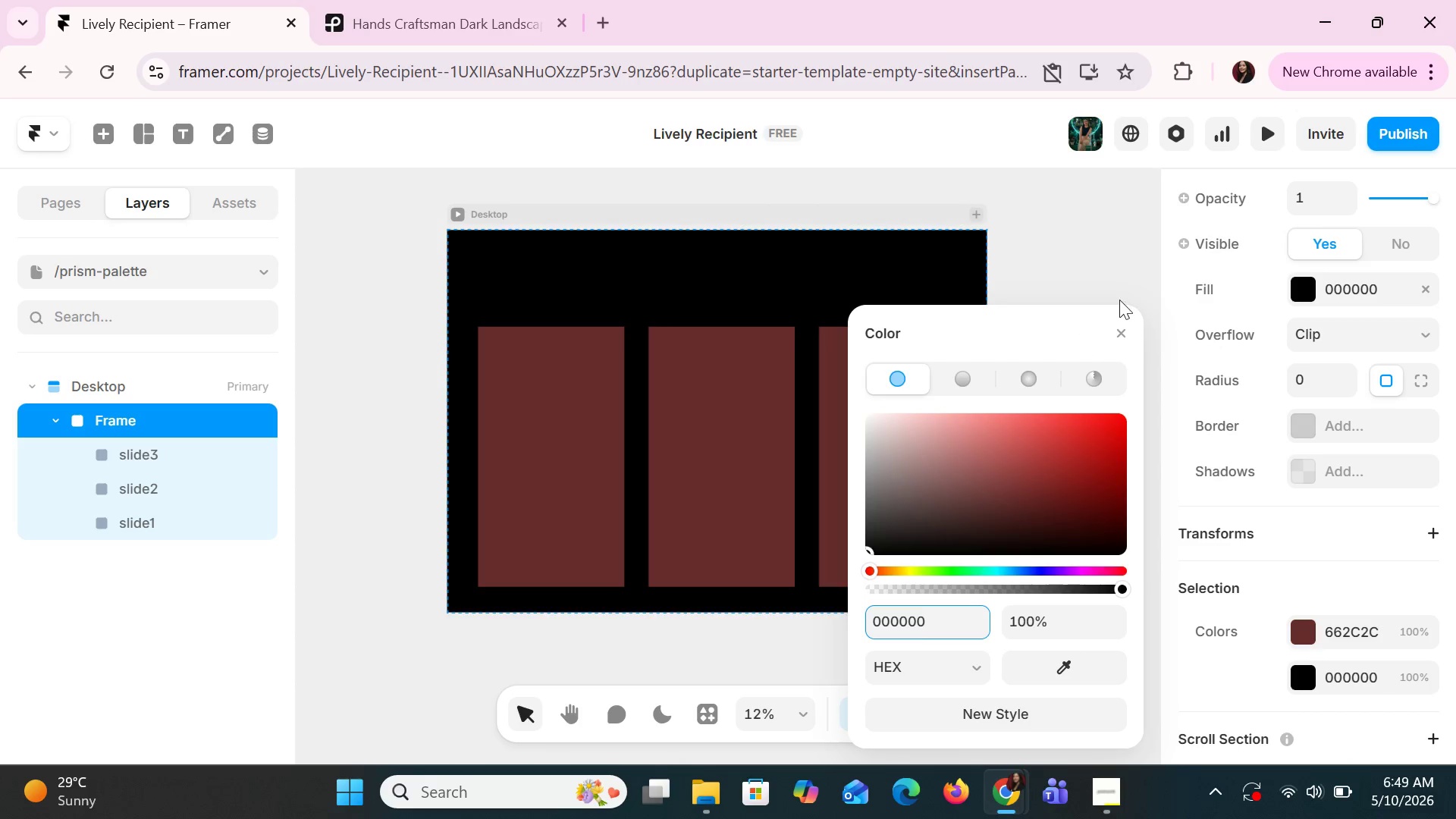 
left_click([1125, 325])
 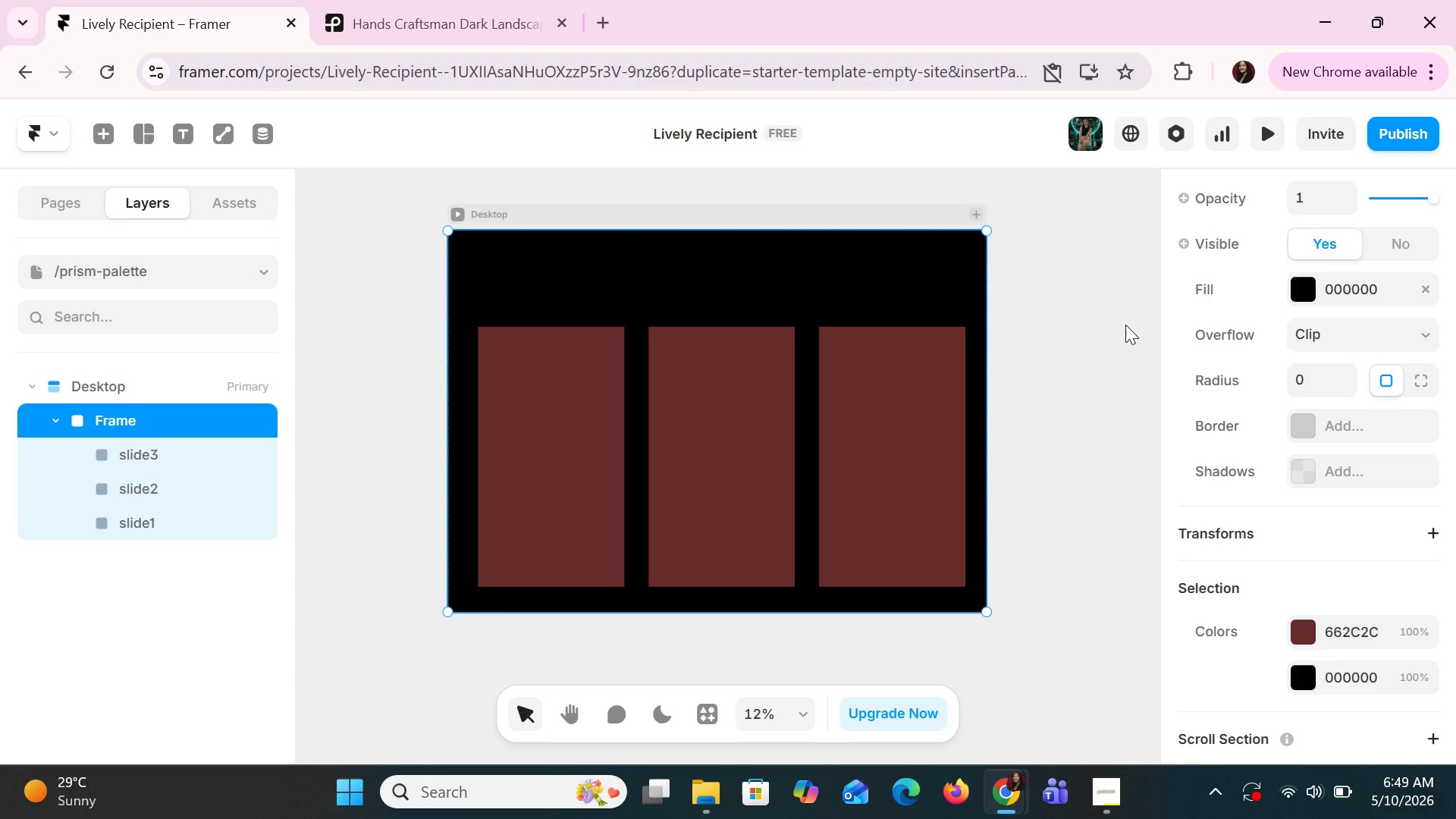 
wait(13.75)
 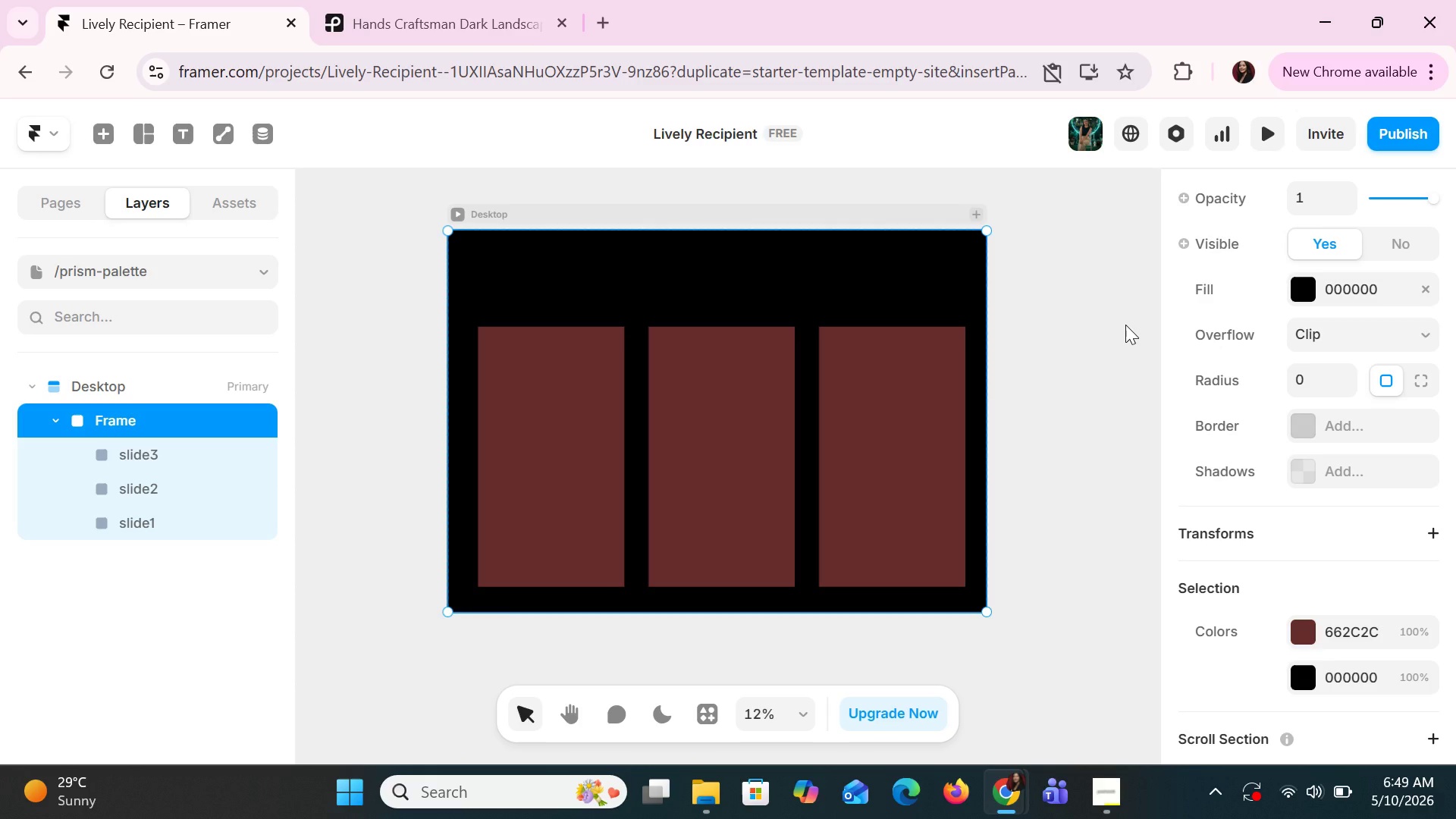 
scroll: coordinate [1243, 395], scroll_direction: up, amount: 7.0
 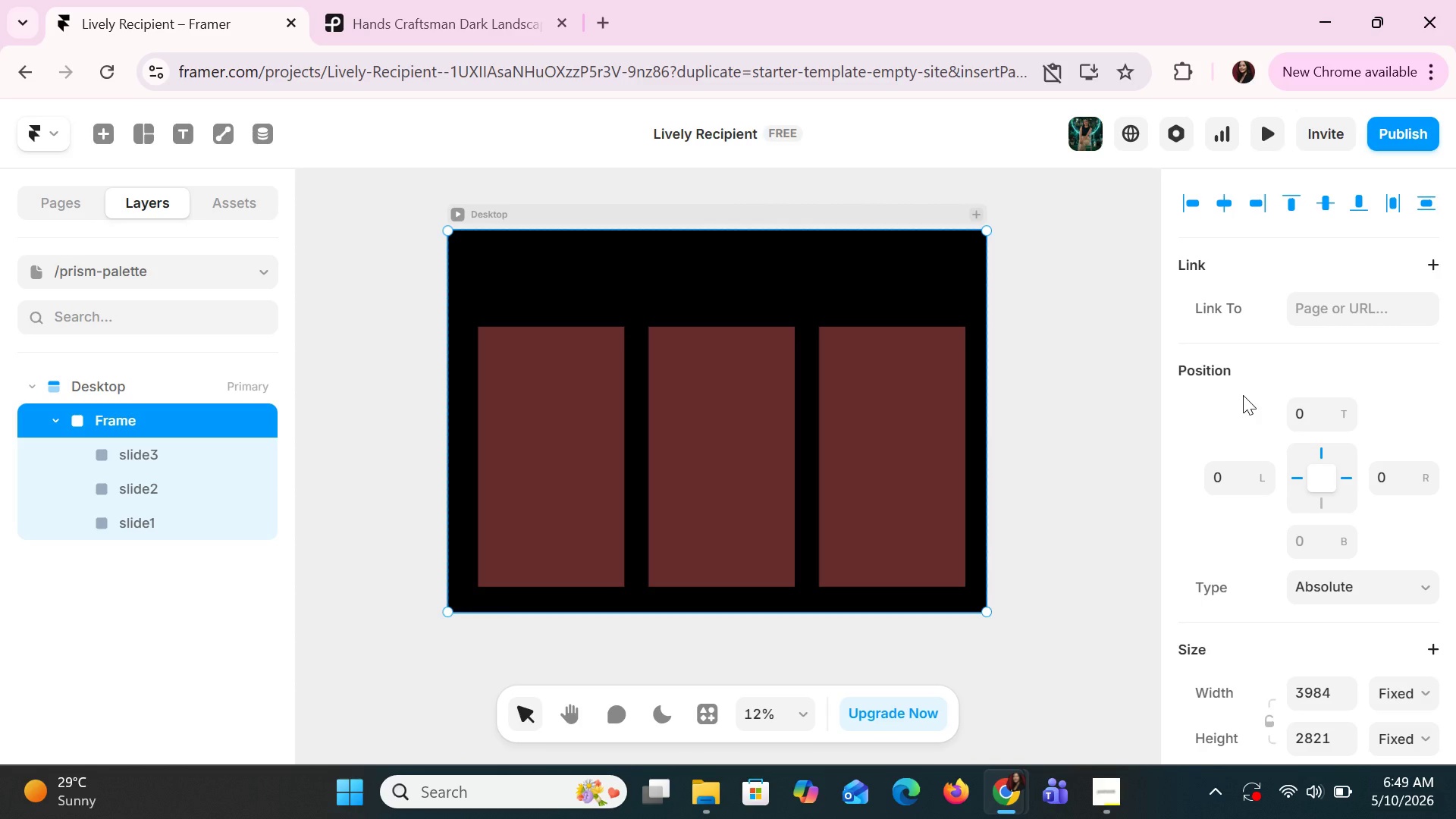 
wait(19.14)
 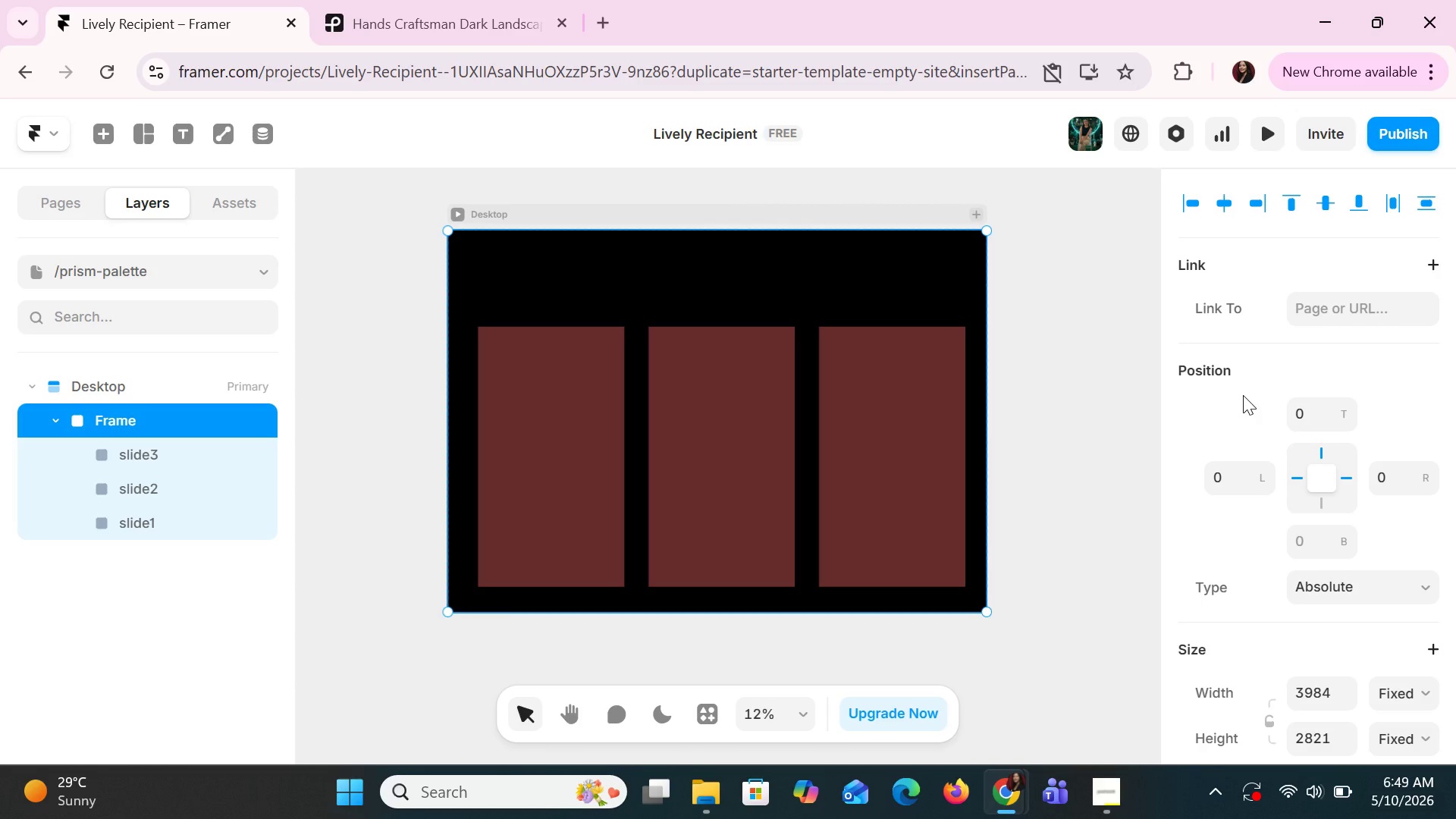 
left_click([582, 249])
 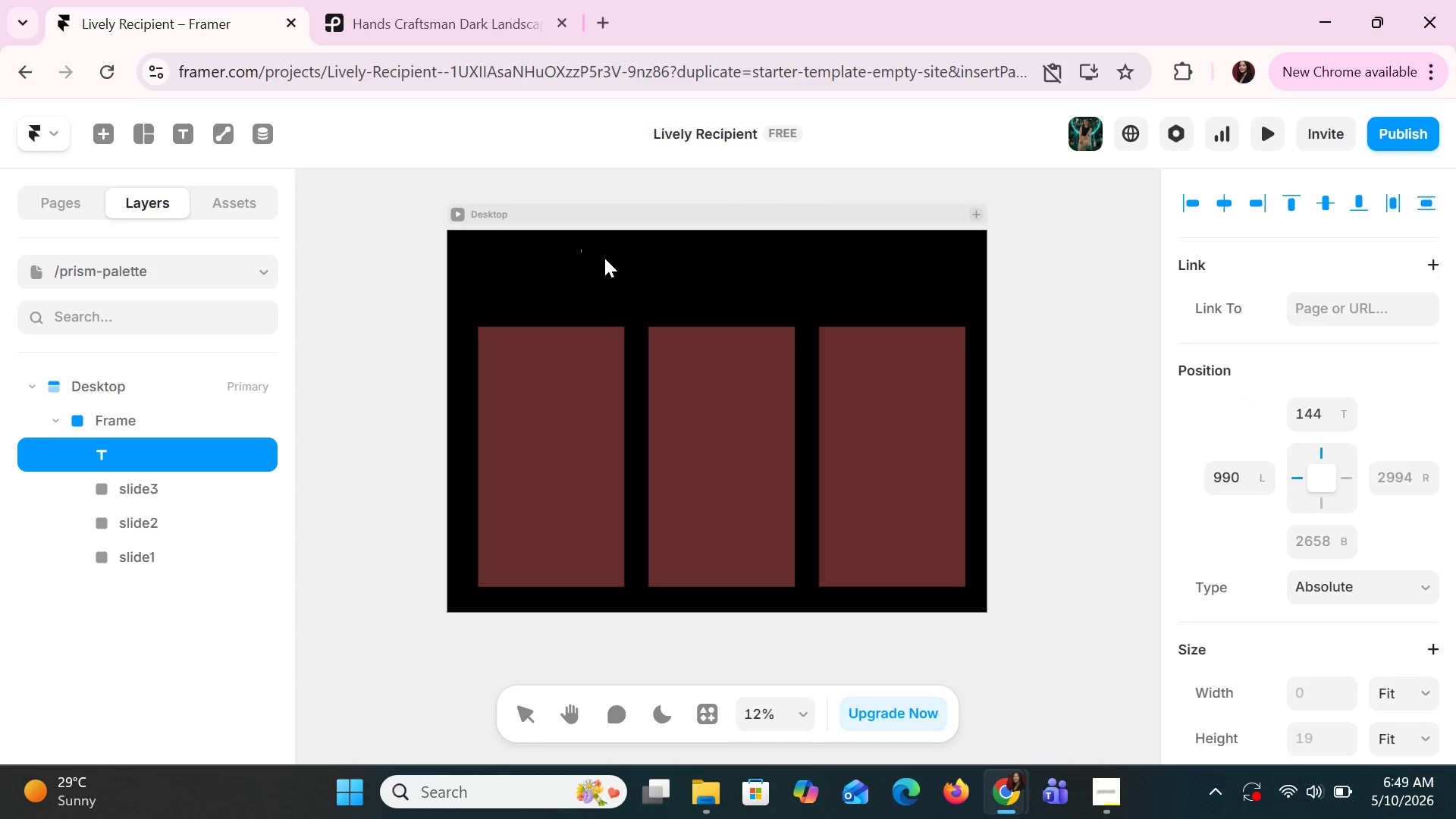 
type(PRISM & PALETE)
key(Backspace)
type(TE)
 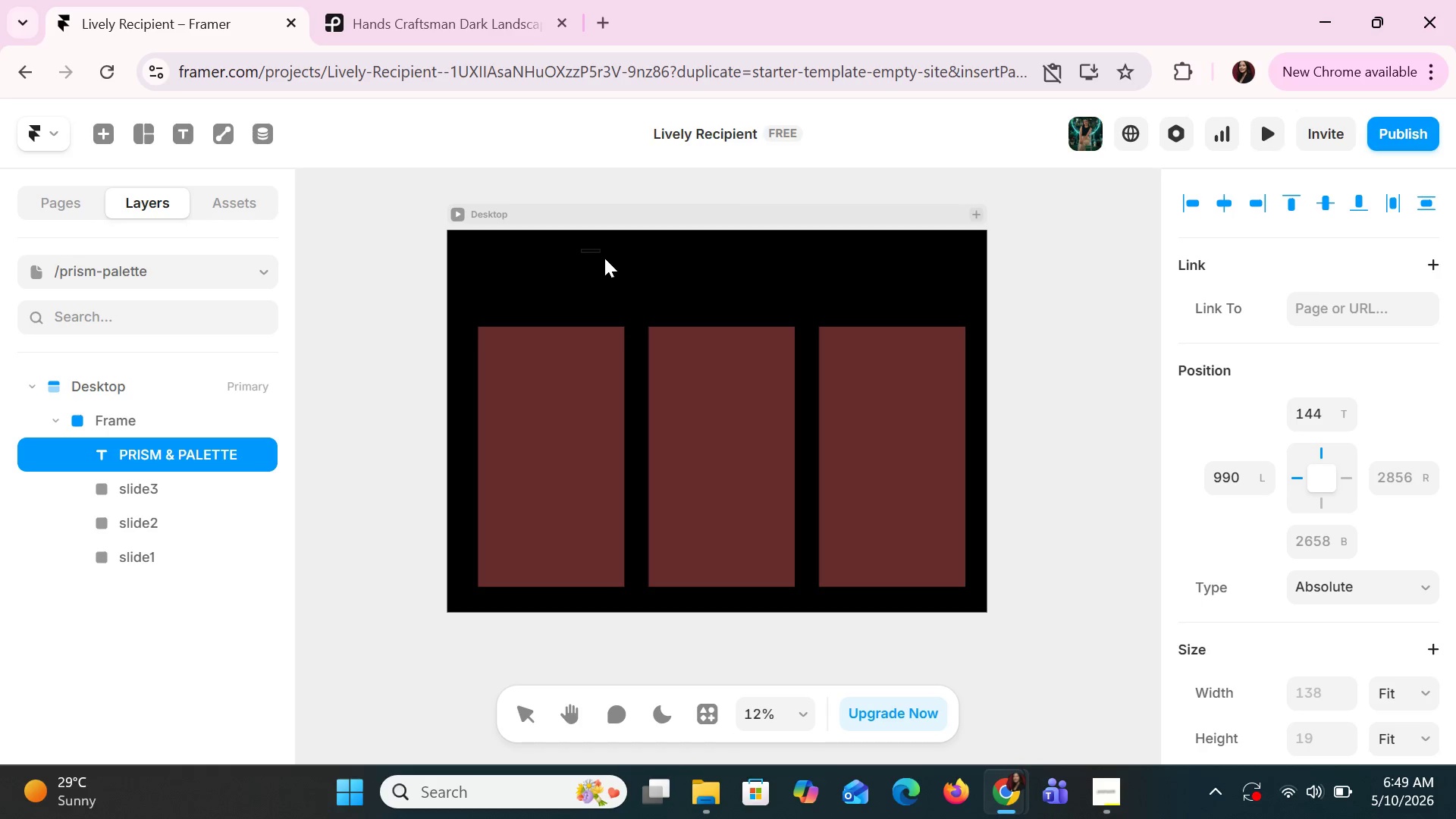 
left_click([620, 275])
 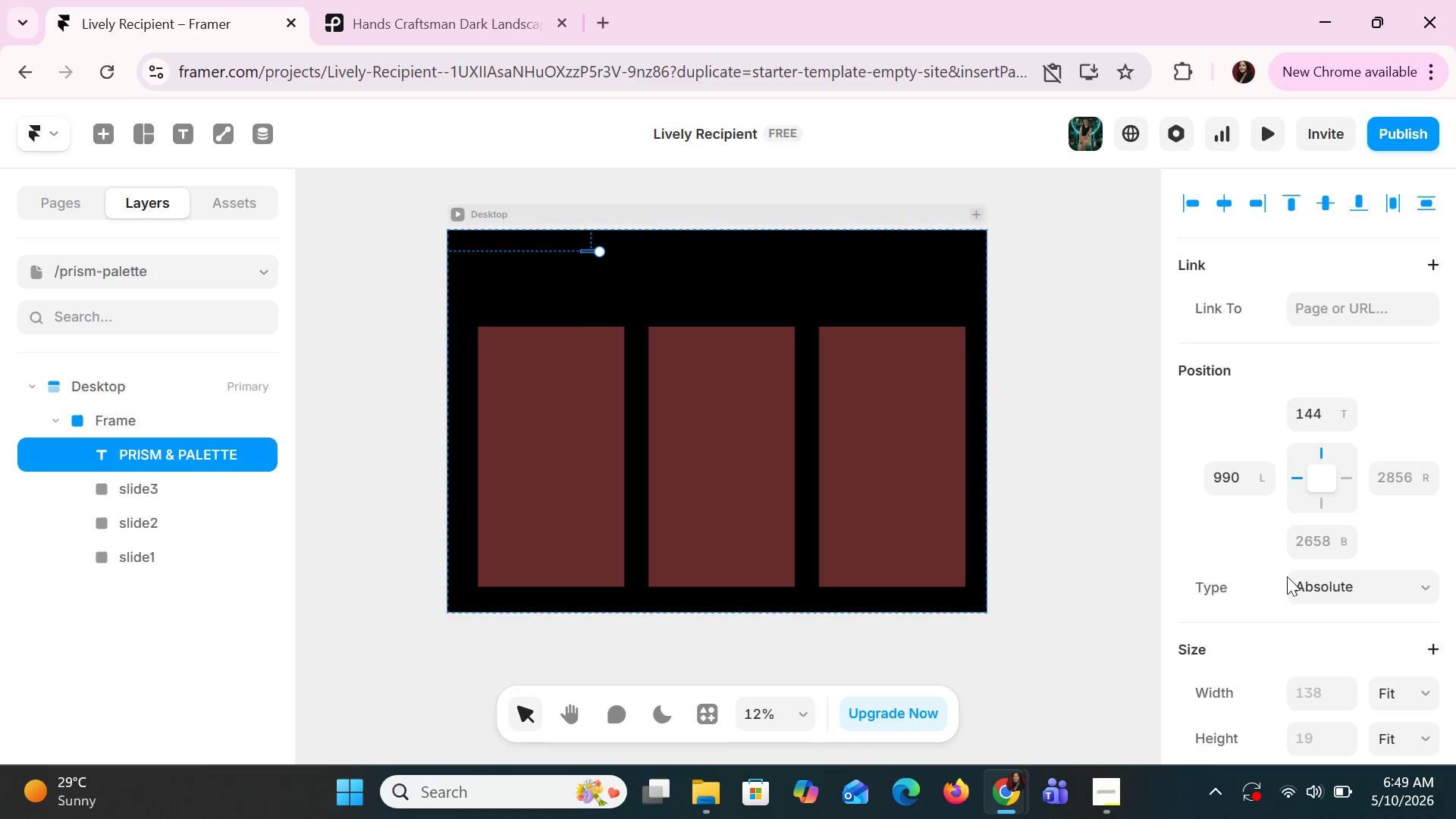 
scroll: coordinate [1429, 563], scroll_direction: down, amount: 9.0
 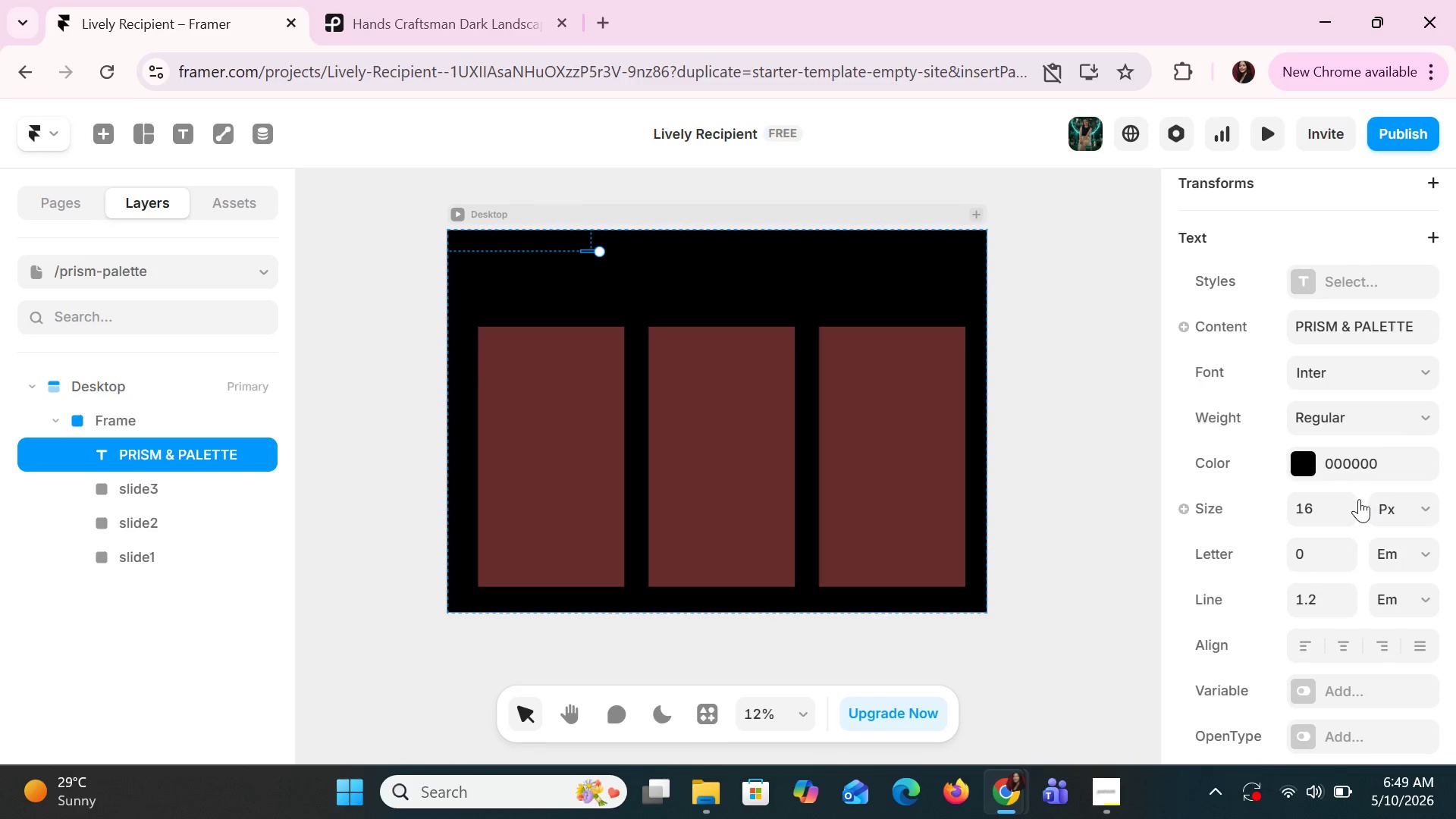 
double_click([1348, 502])
 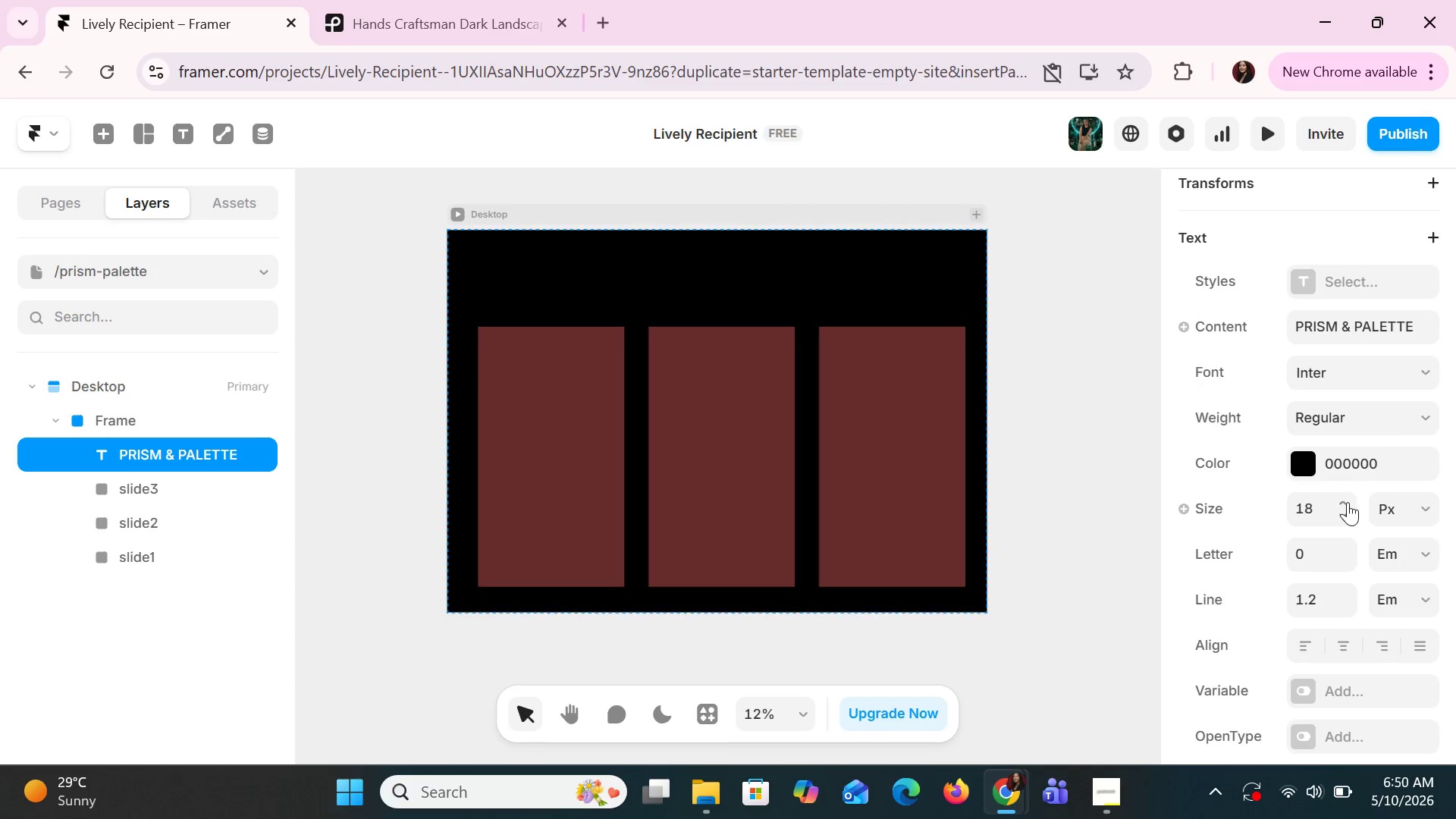 
triple_click([1348, 502])
 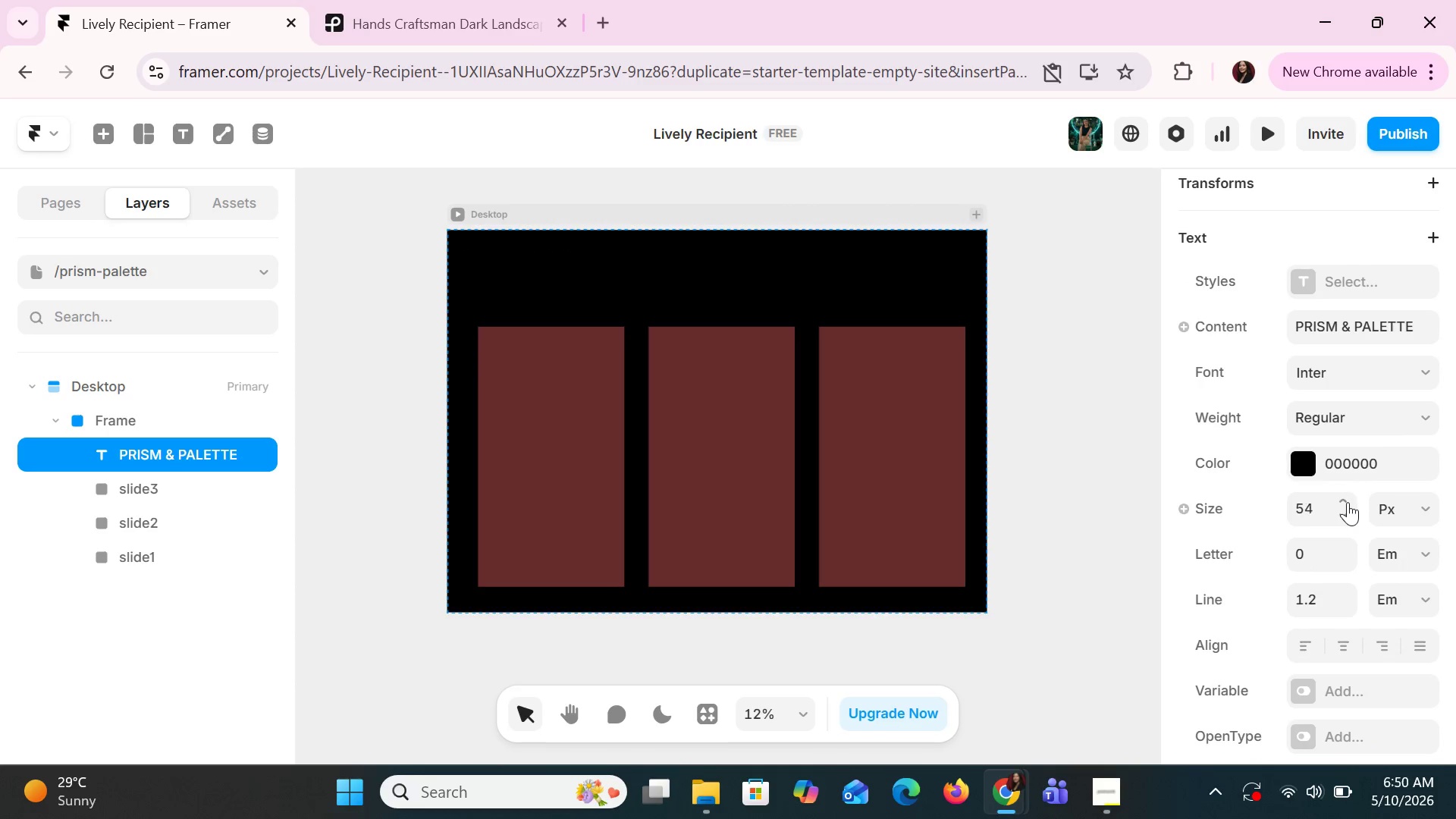 
triple_click([1348, 502])
 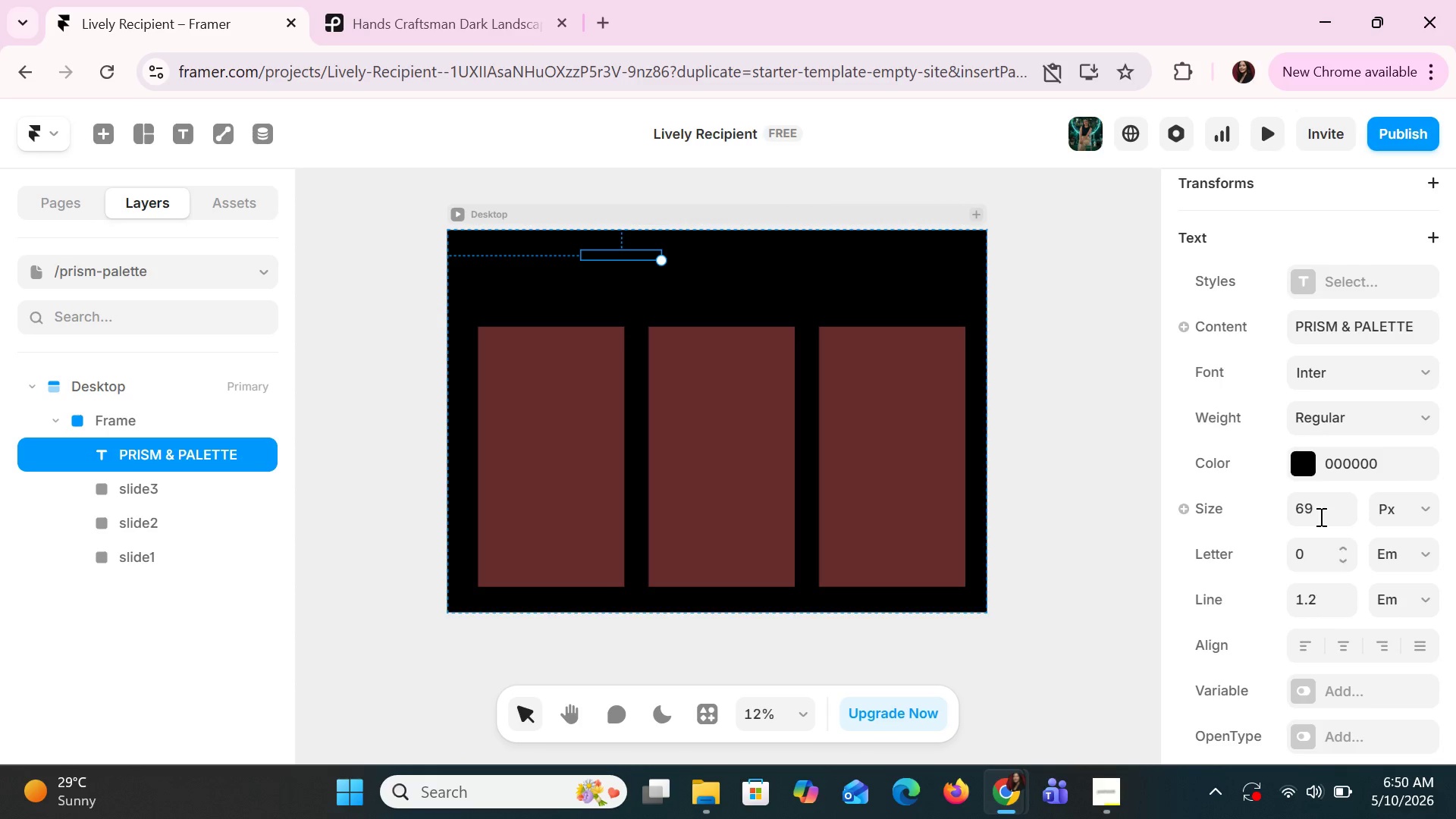 
left_click([1309, 460])
 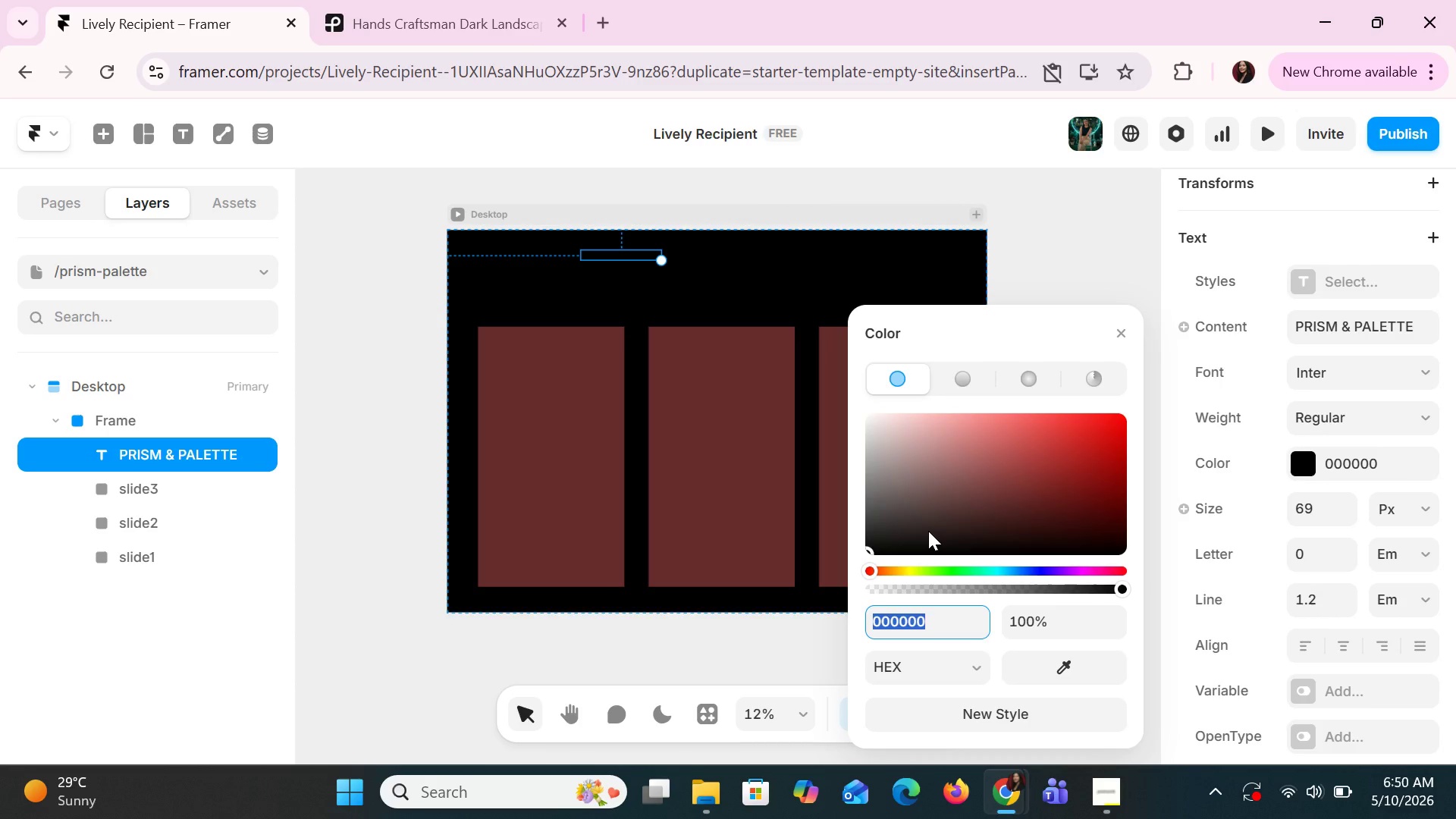 
type(WHITE)
 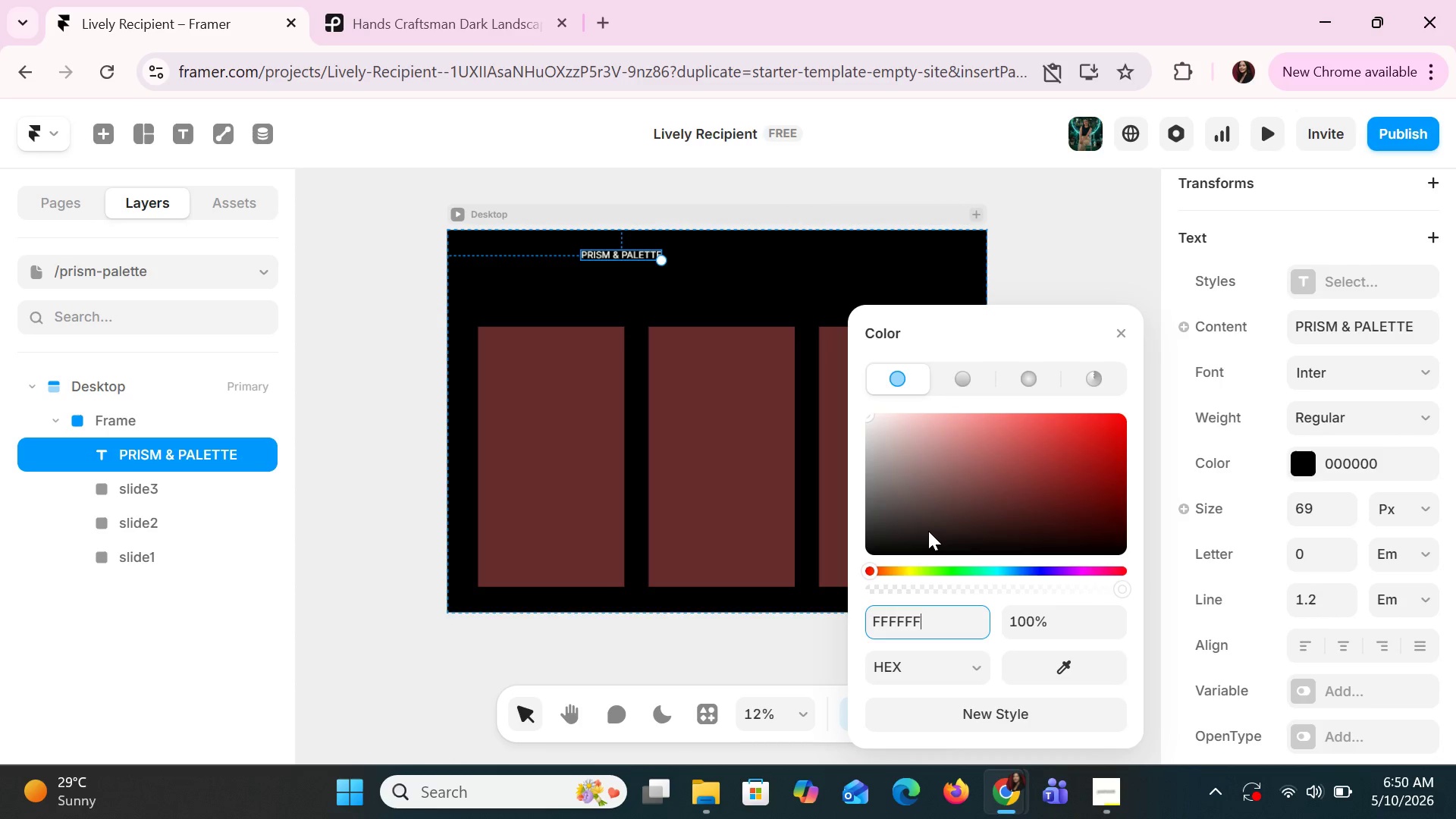 
key(Enter)
 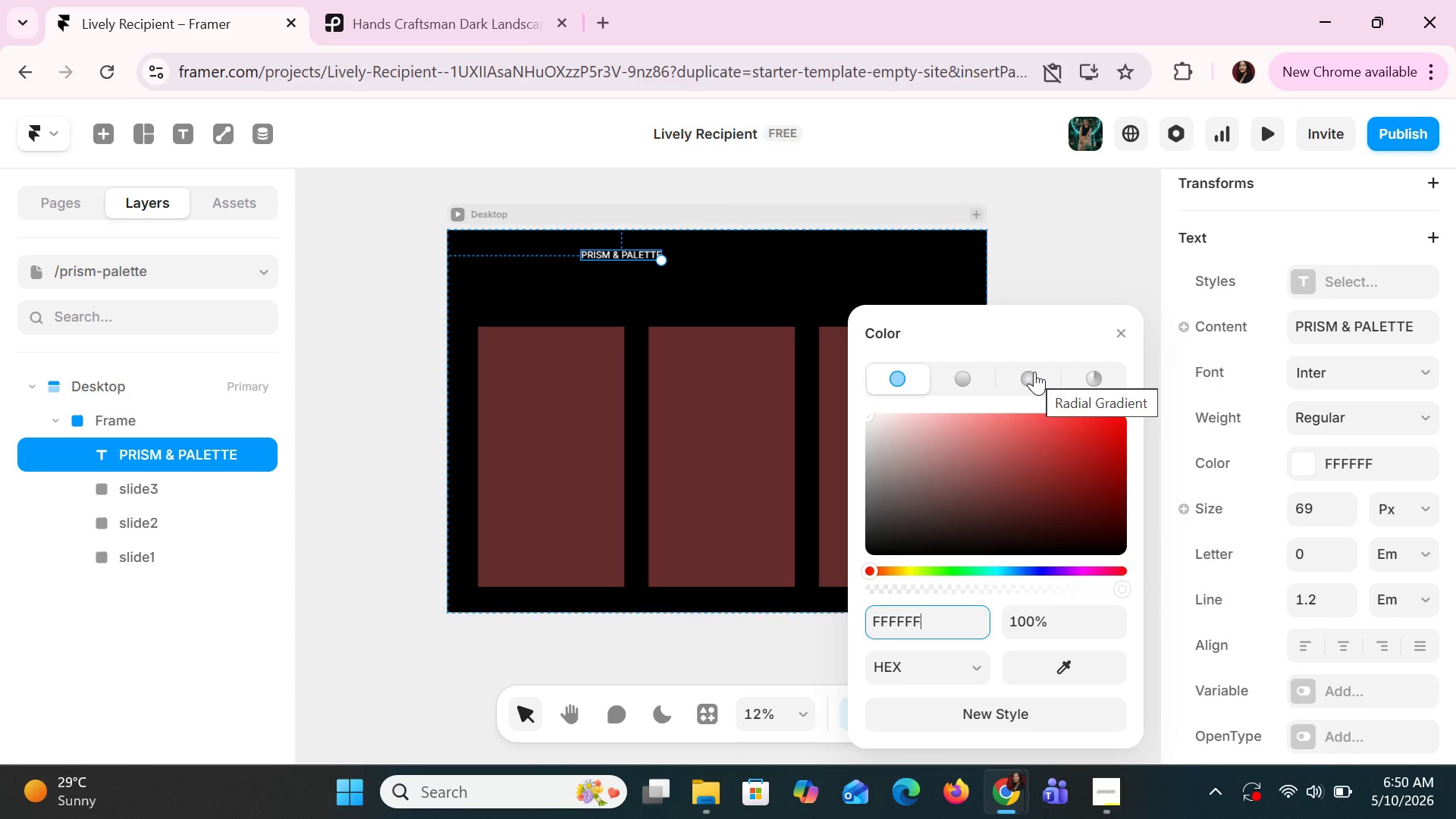 
wait(14.42)
 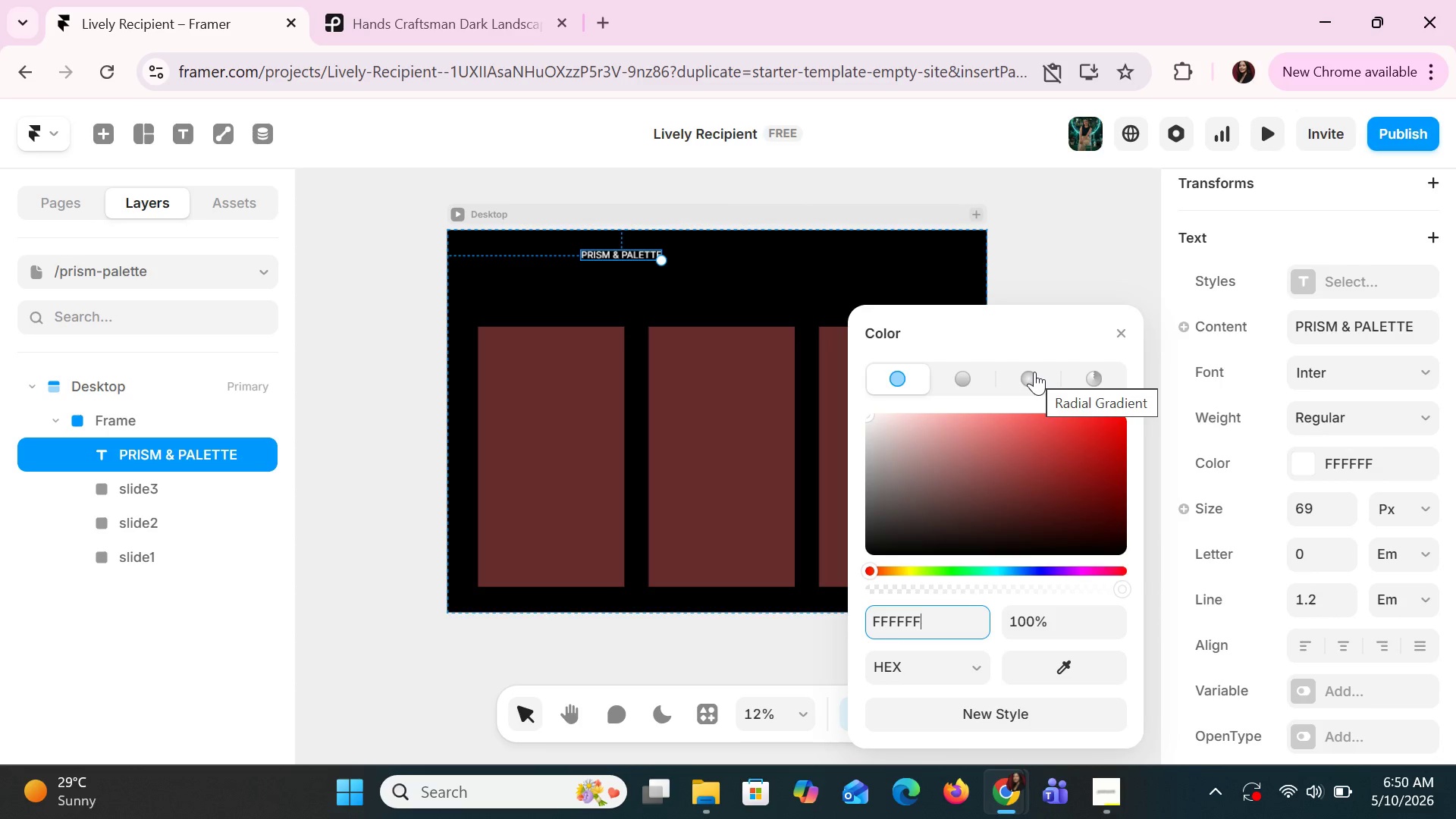 
left_click([1115, 336])
 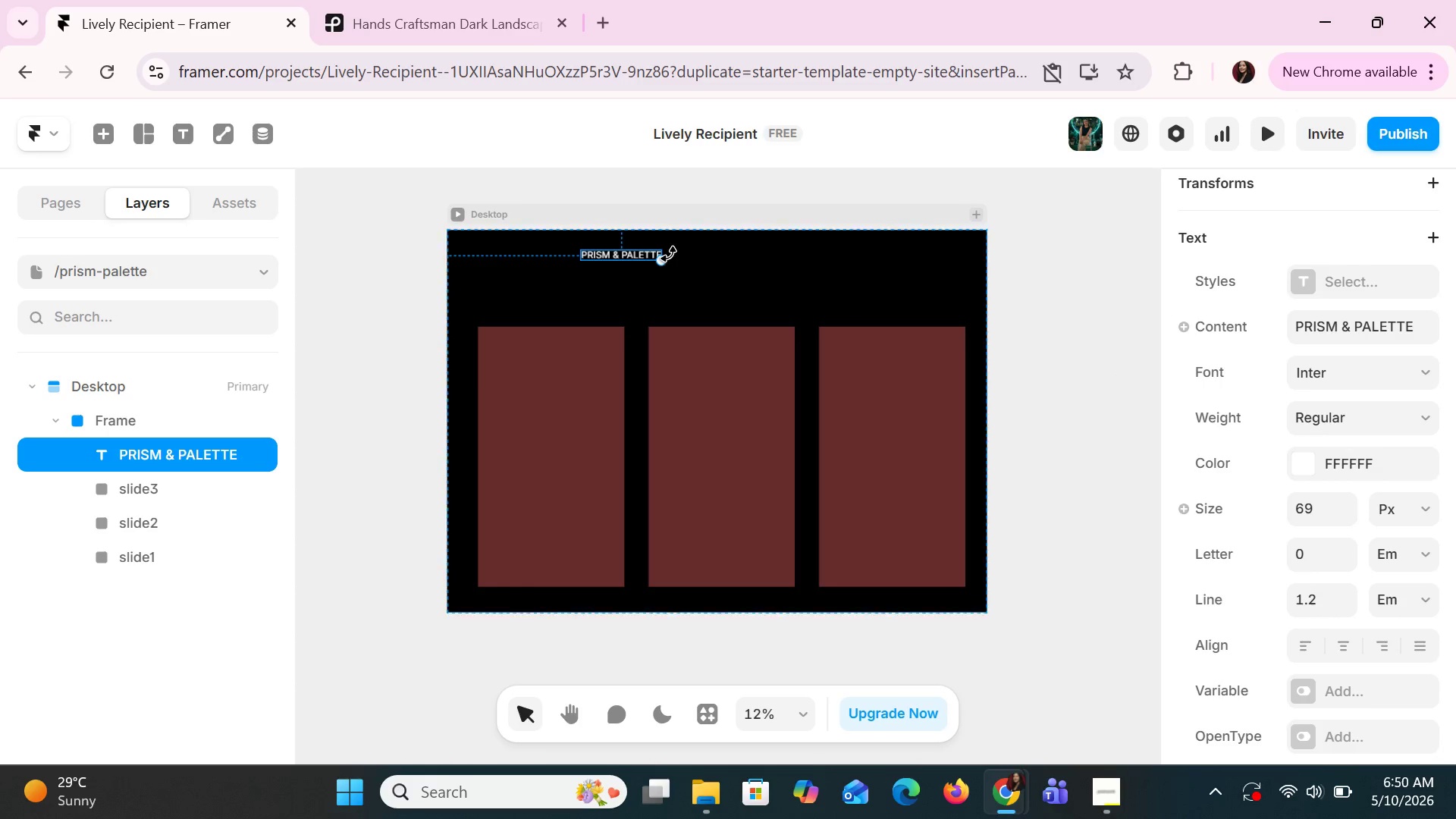 
left_click_drag(start_coordinate=[660, 259], to_coordinate=[746, 295])
 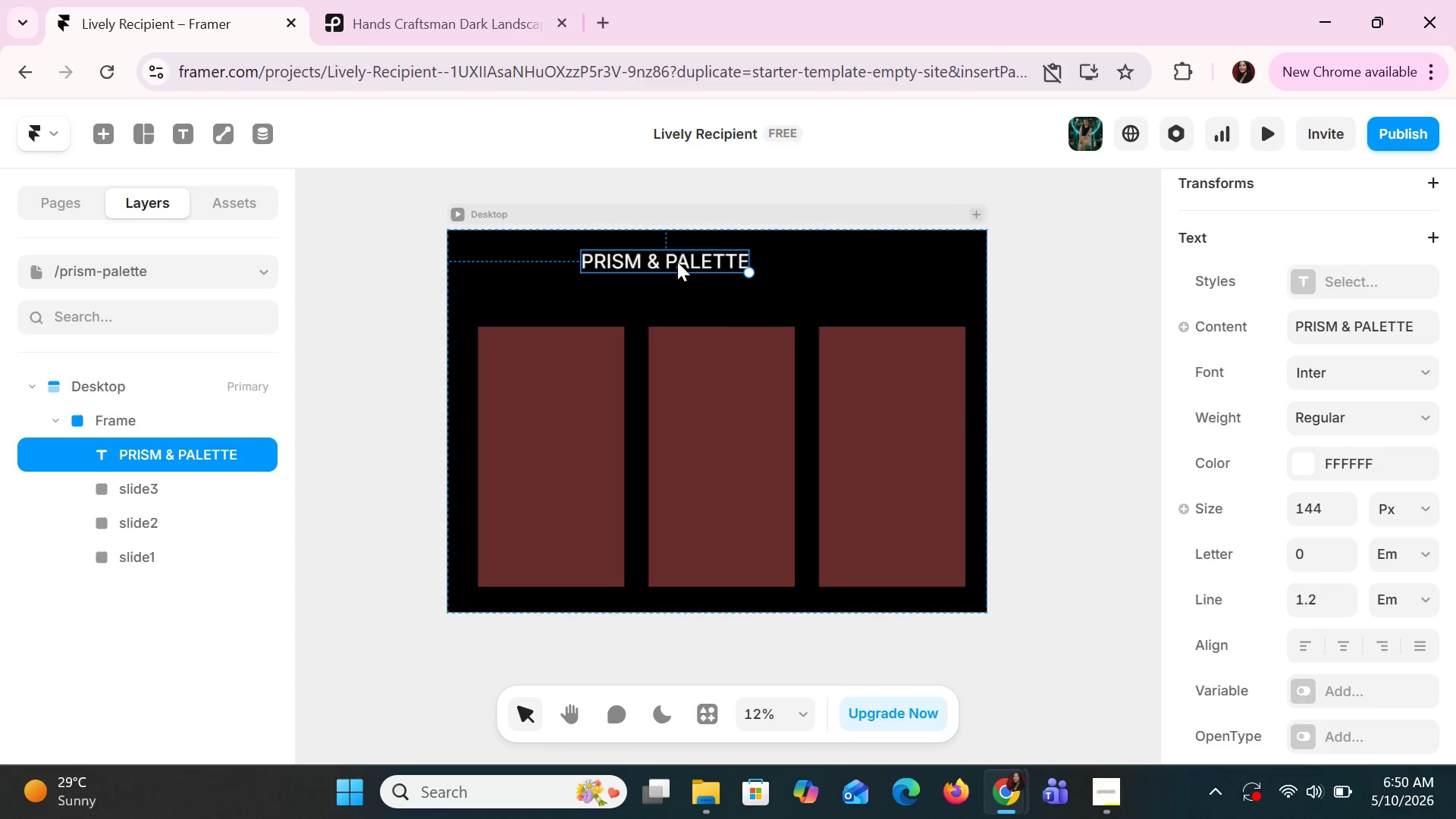 
left_click_drag(start_coordinate=[675, 262], to_coordinate=[711, 260])
 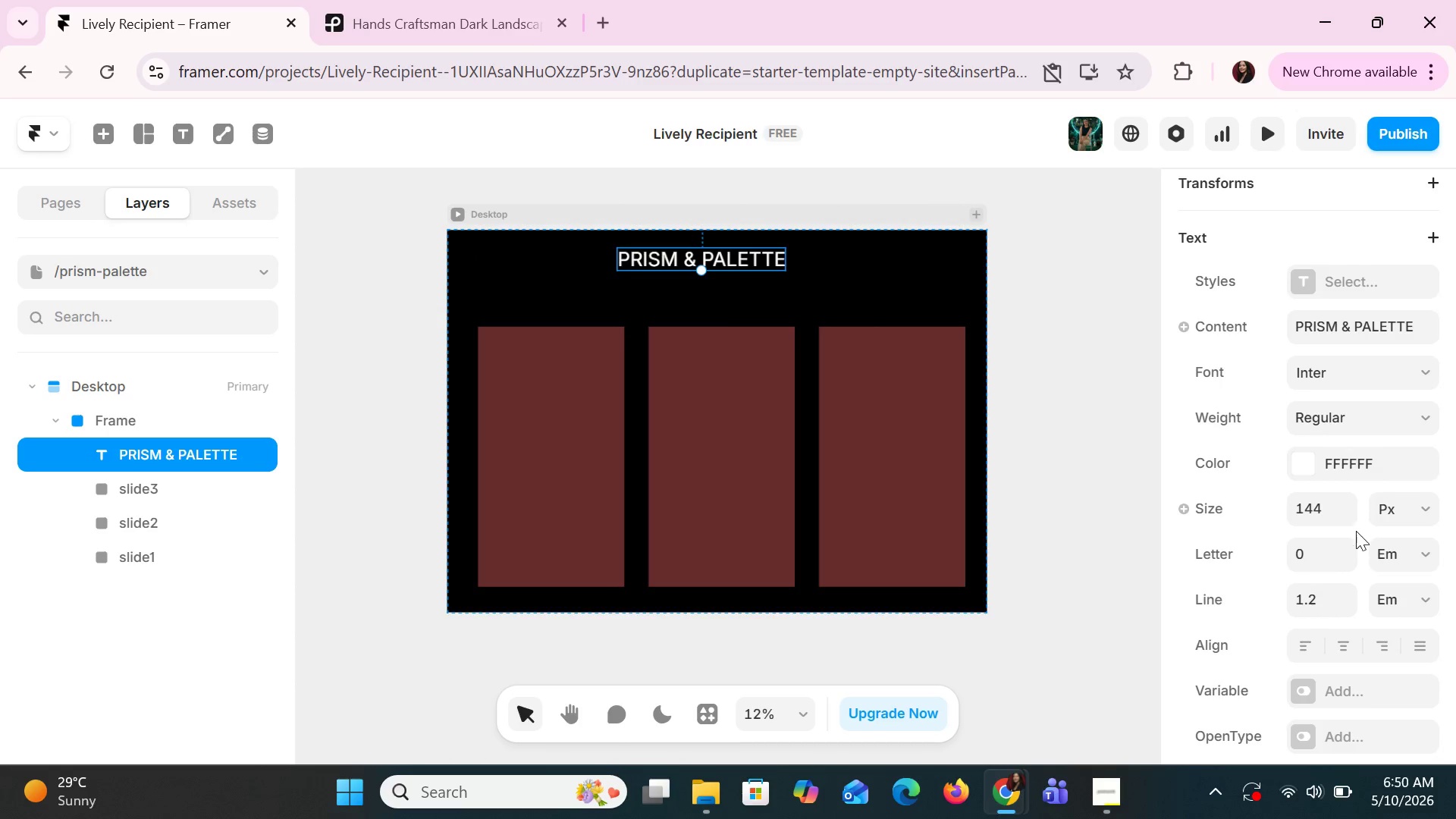 
double_click([1339, 513])
 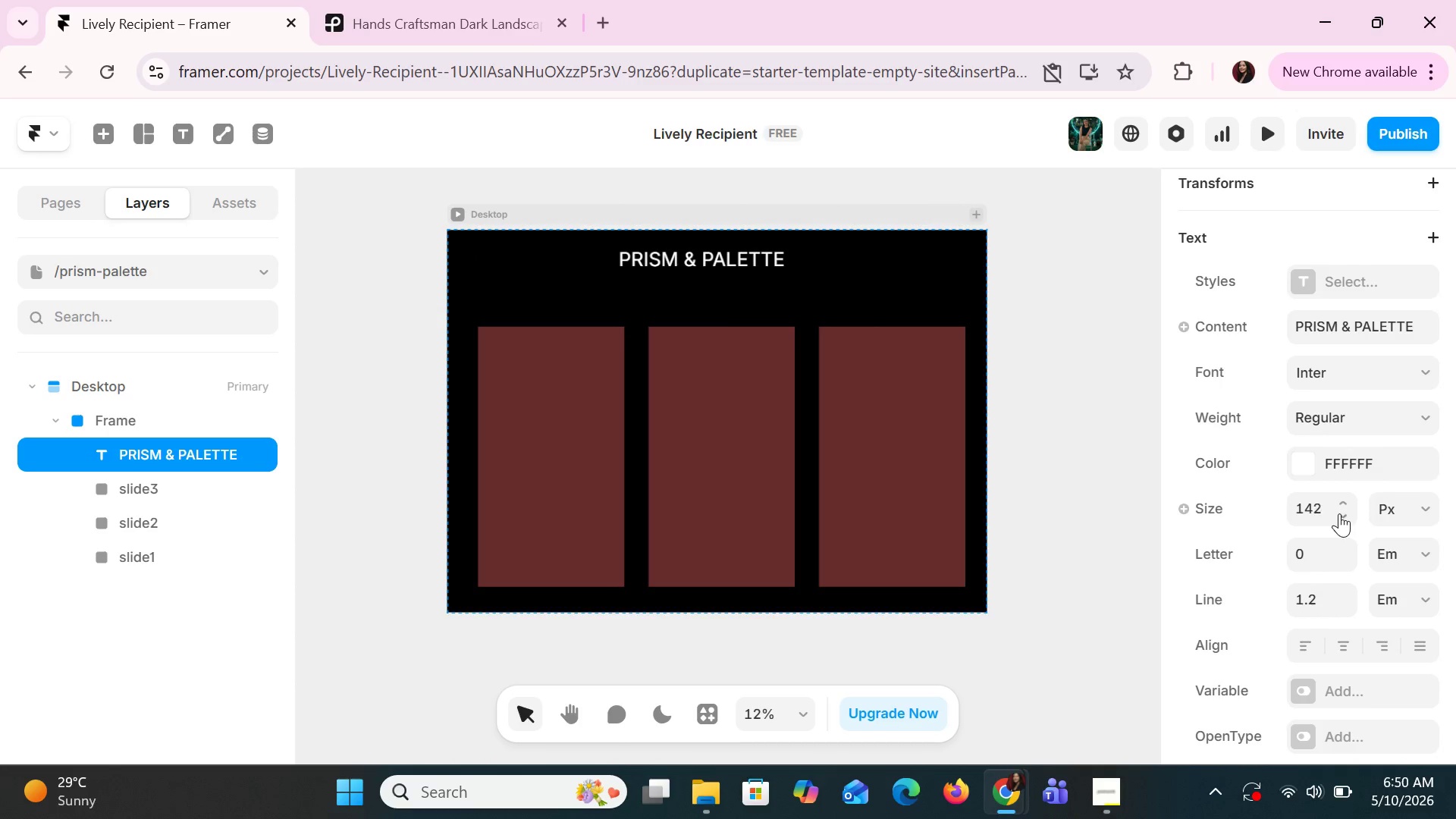 
triple_click([1339, 513])
 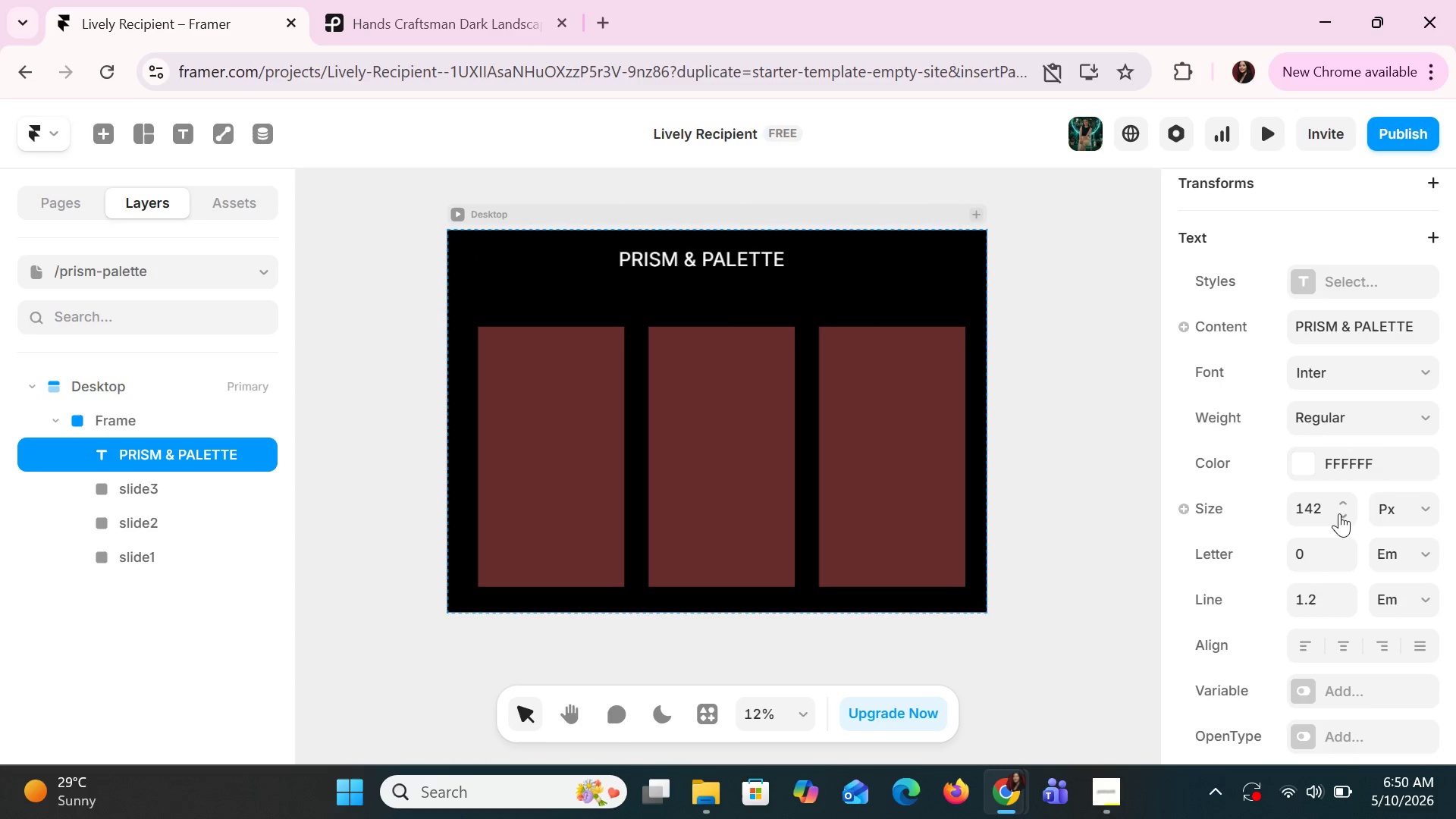 
triple_click([1339, 513])
 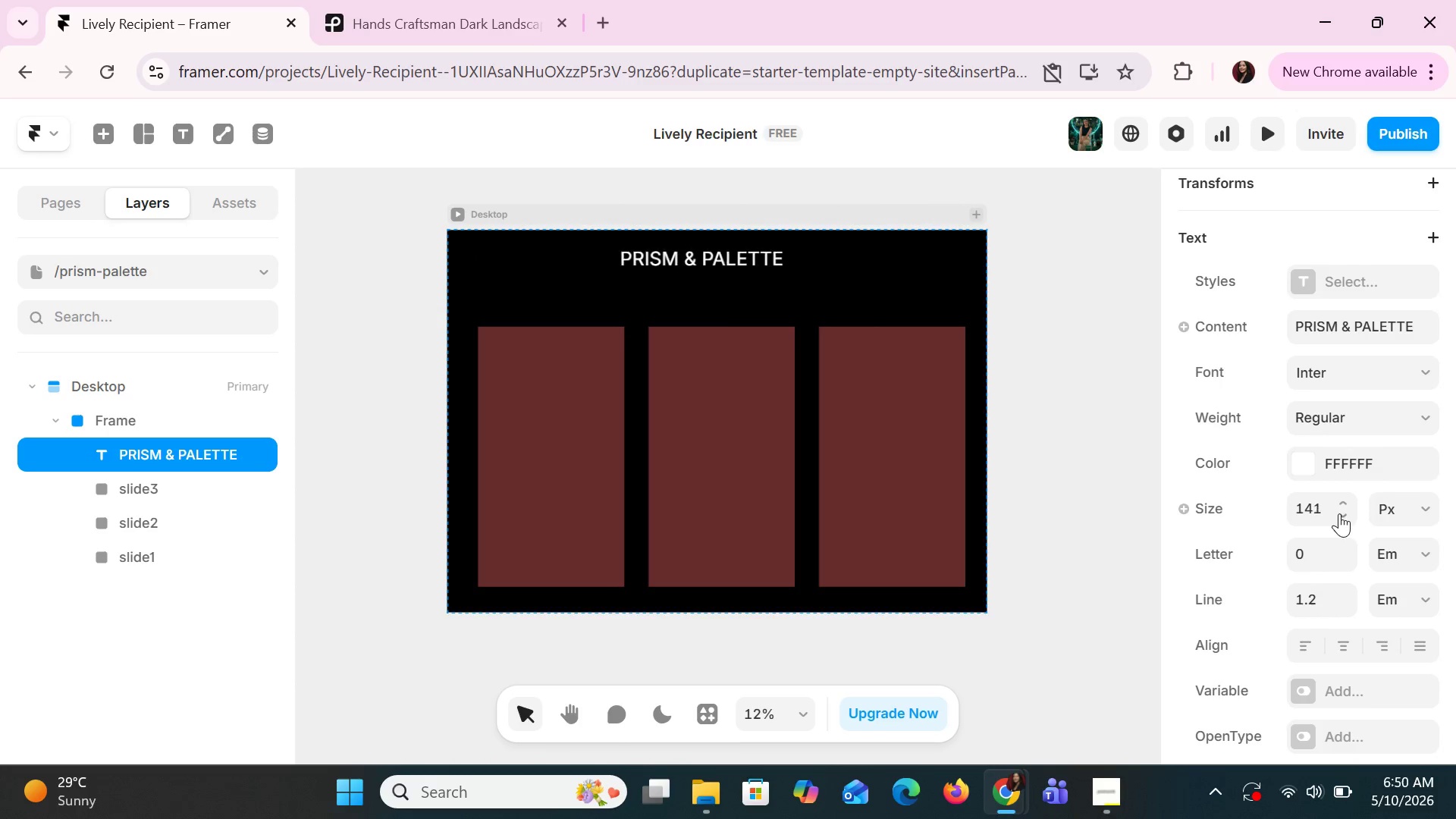 
triple_click([1339, 513])
 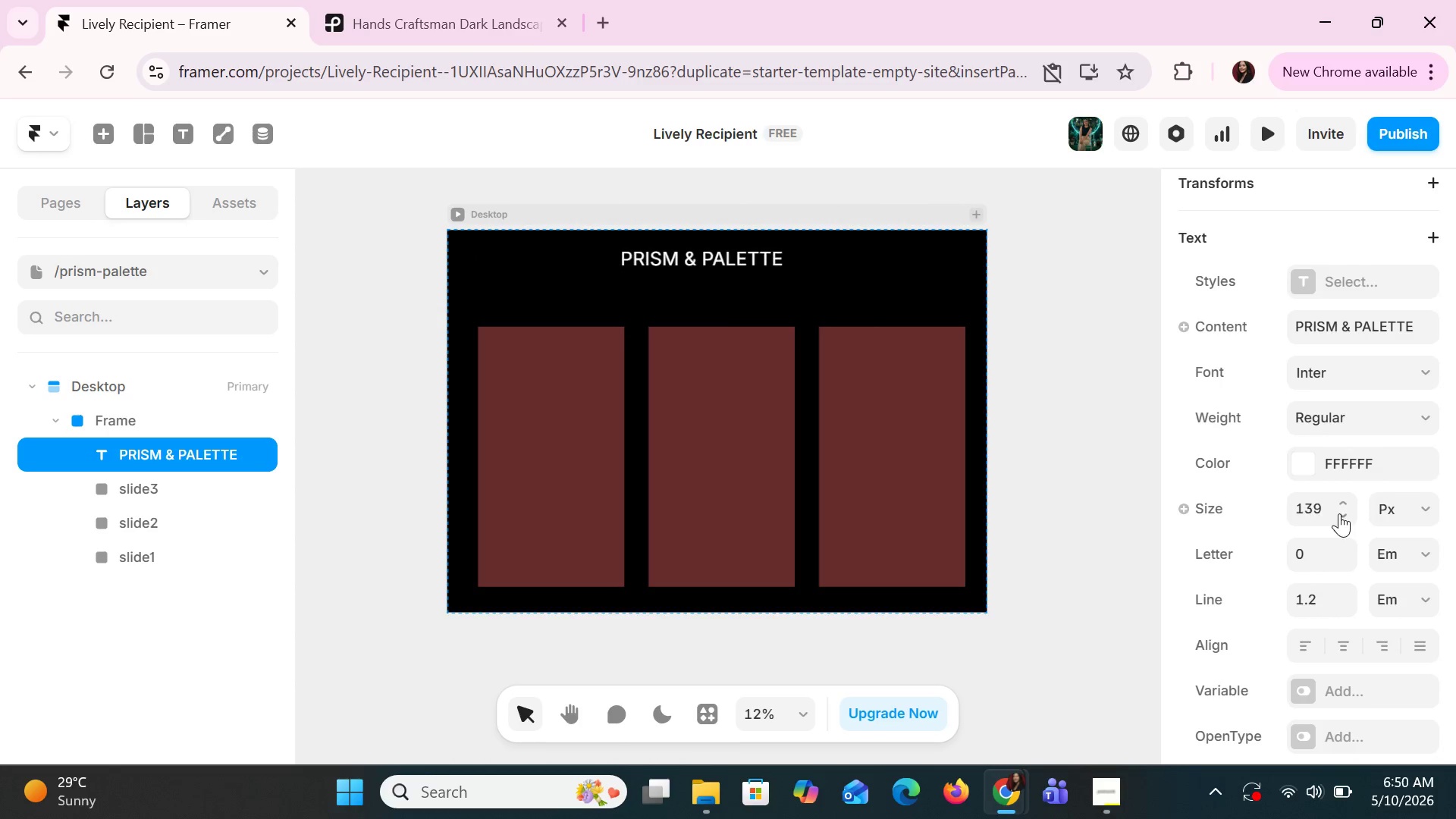 
triple_click([1339, 513])
 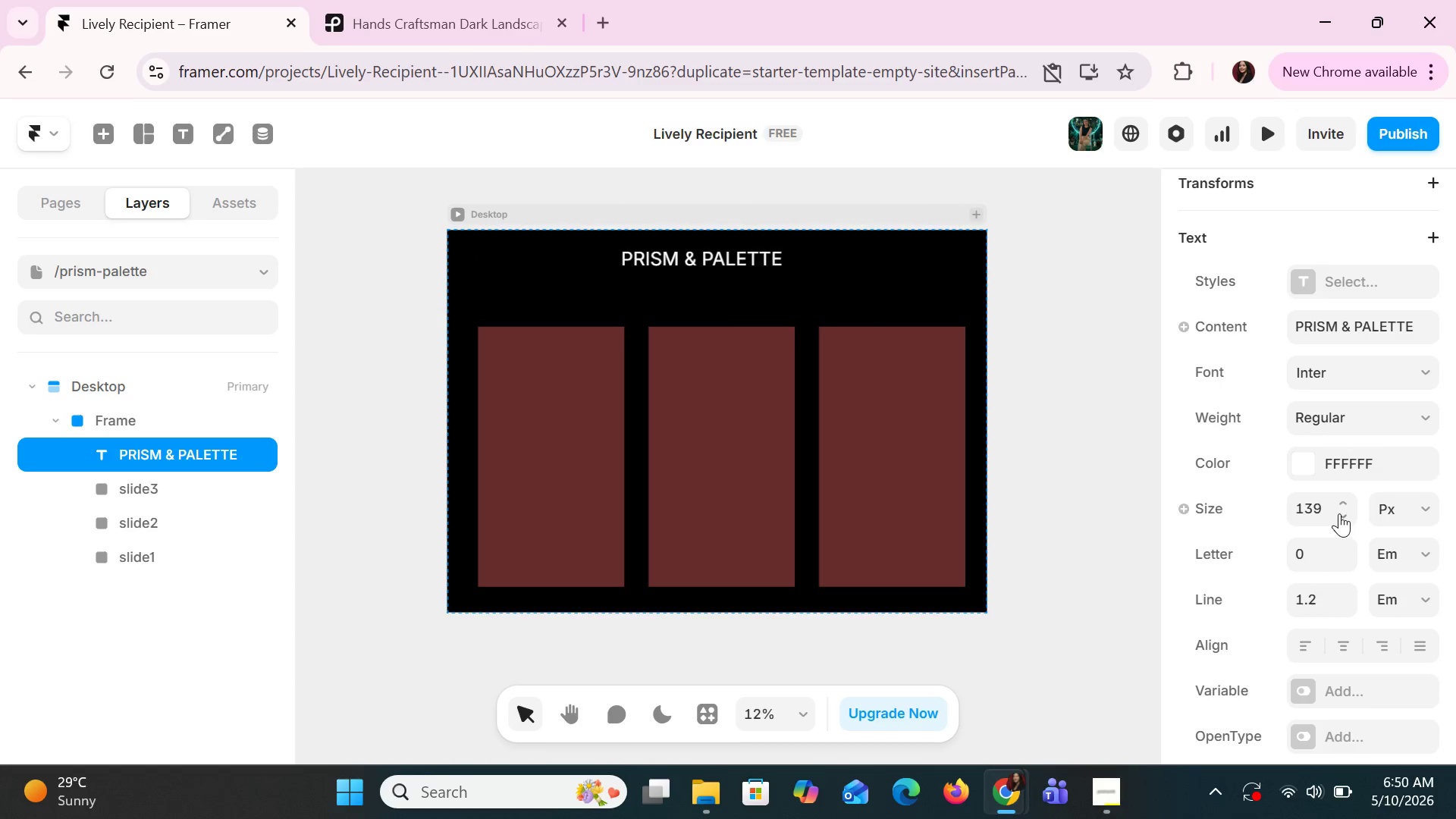 
triple_click([1339, 513])
 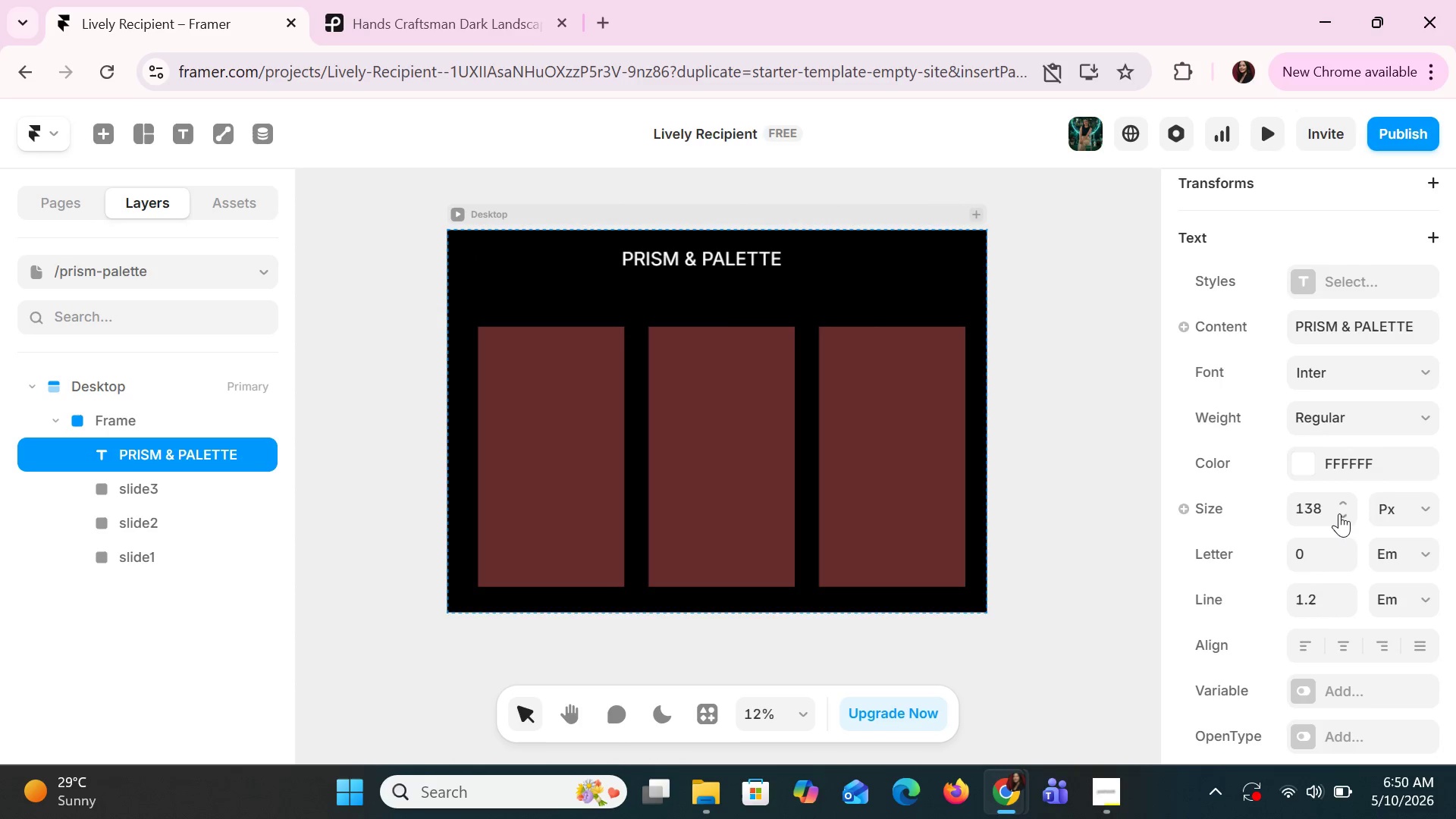 
triple_click([1339, 513])
 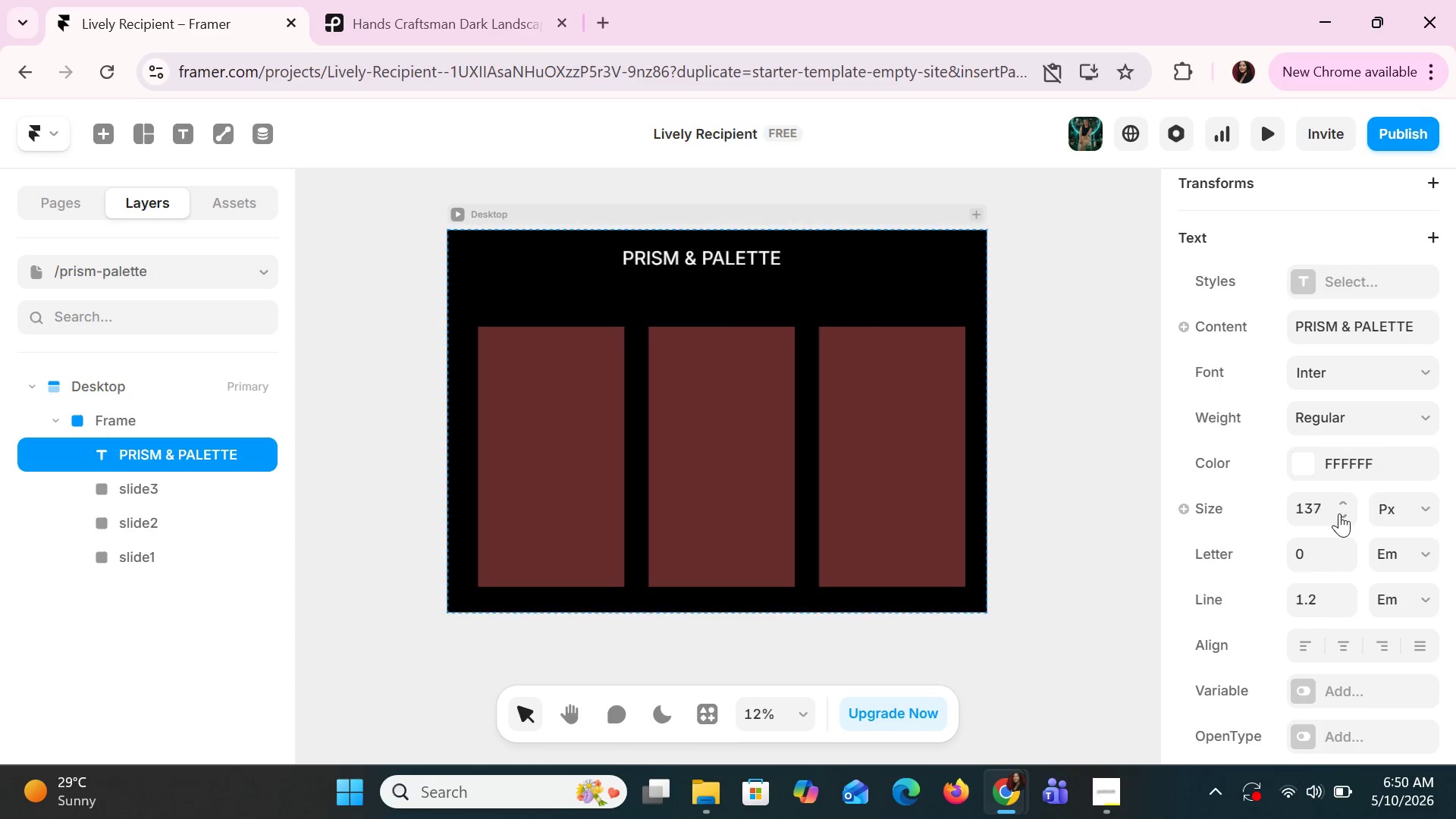 
triple_click([1339, 513])
 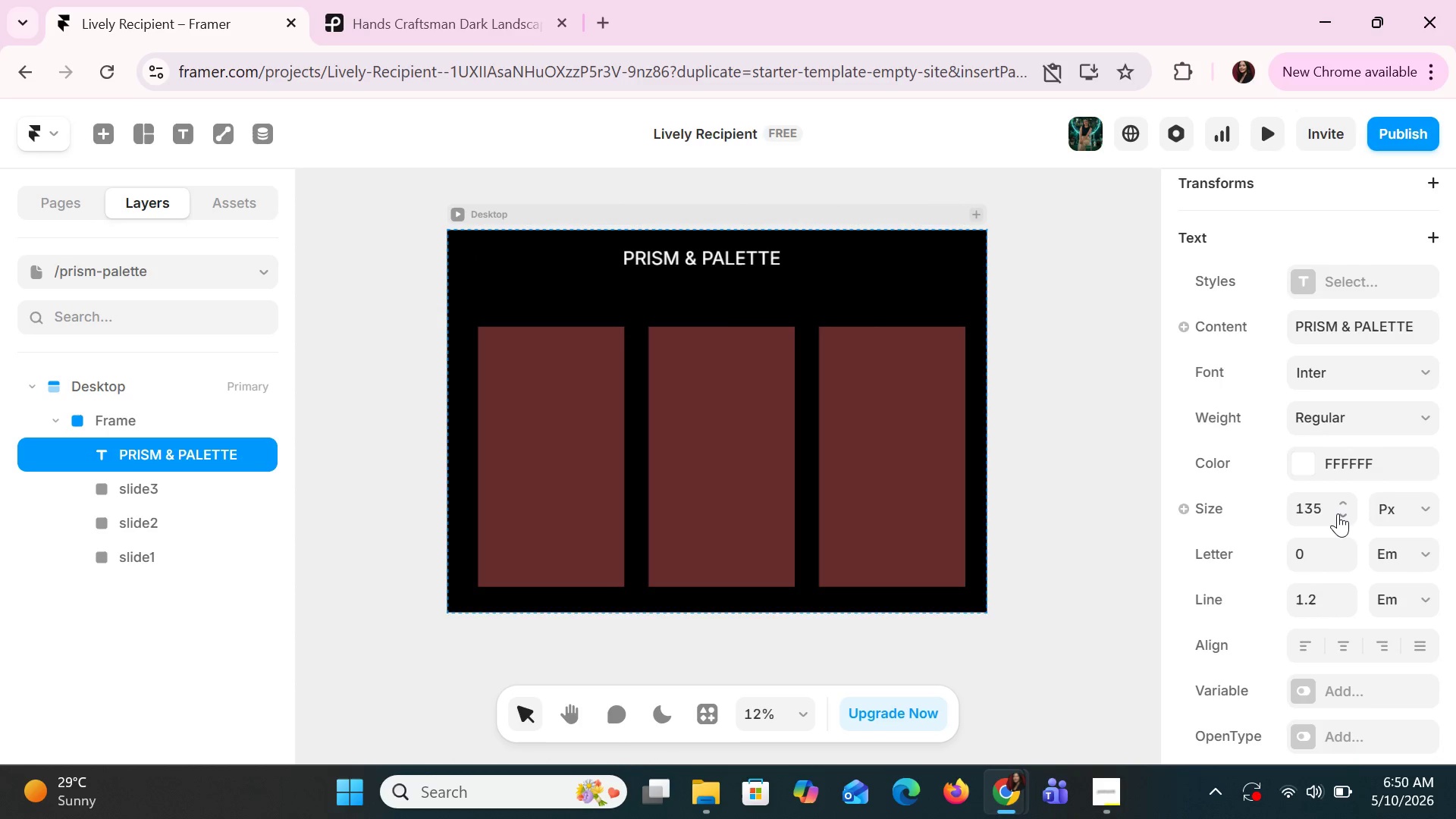 
triple_click([1338, 513])
 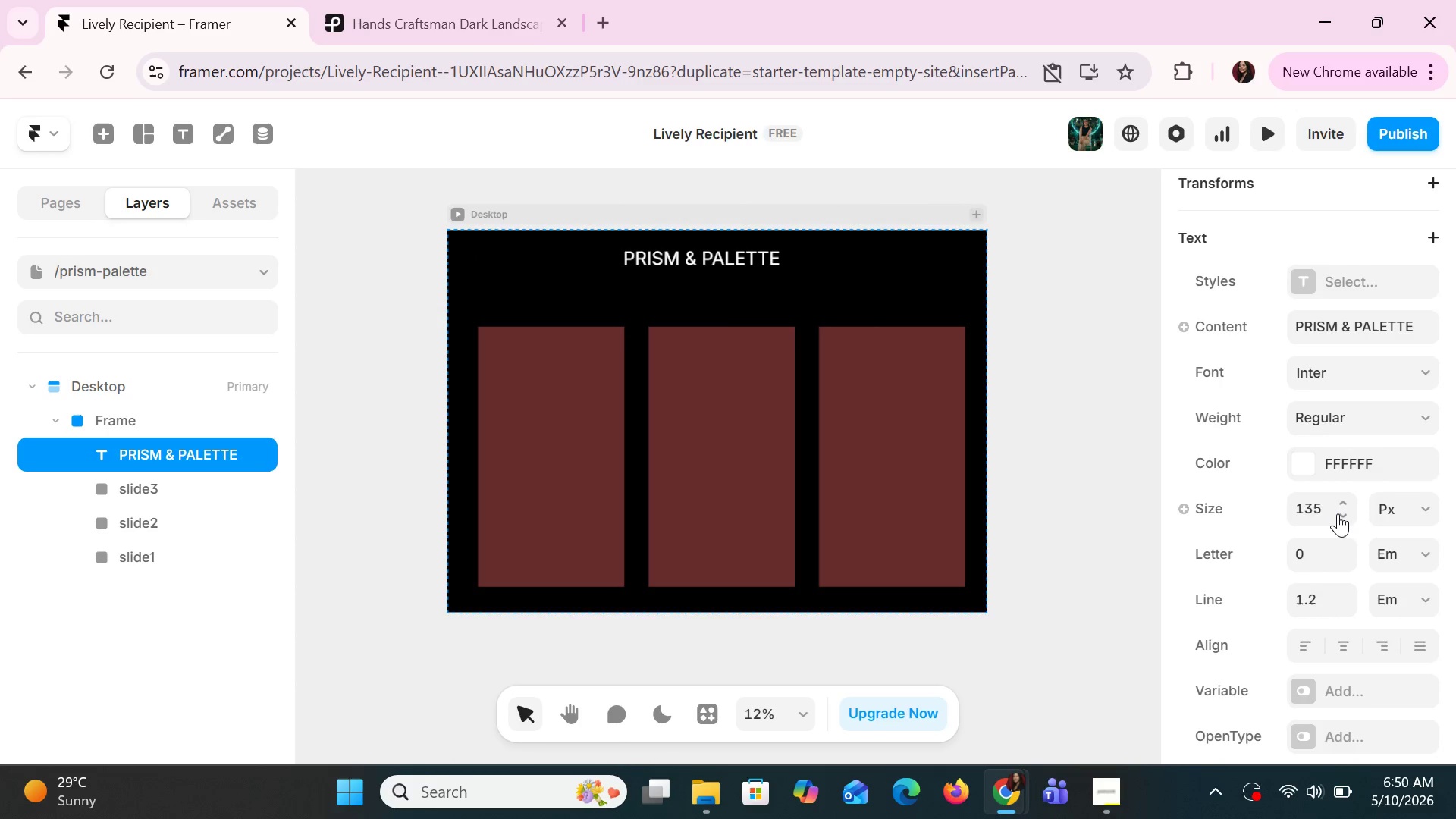 
triple_click([1338, 513])
 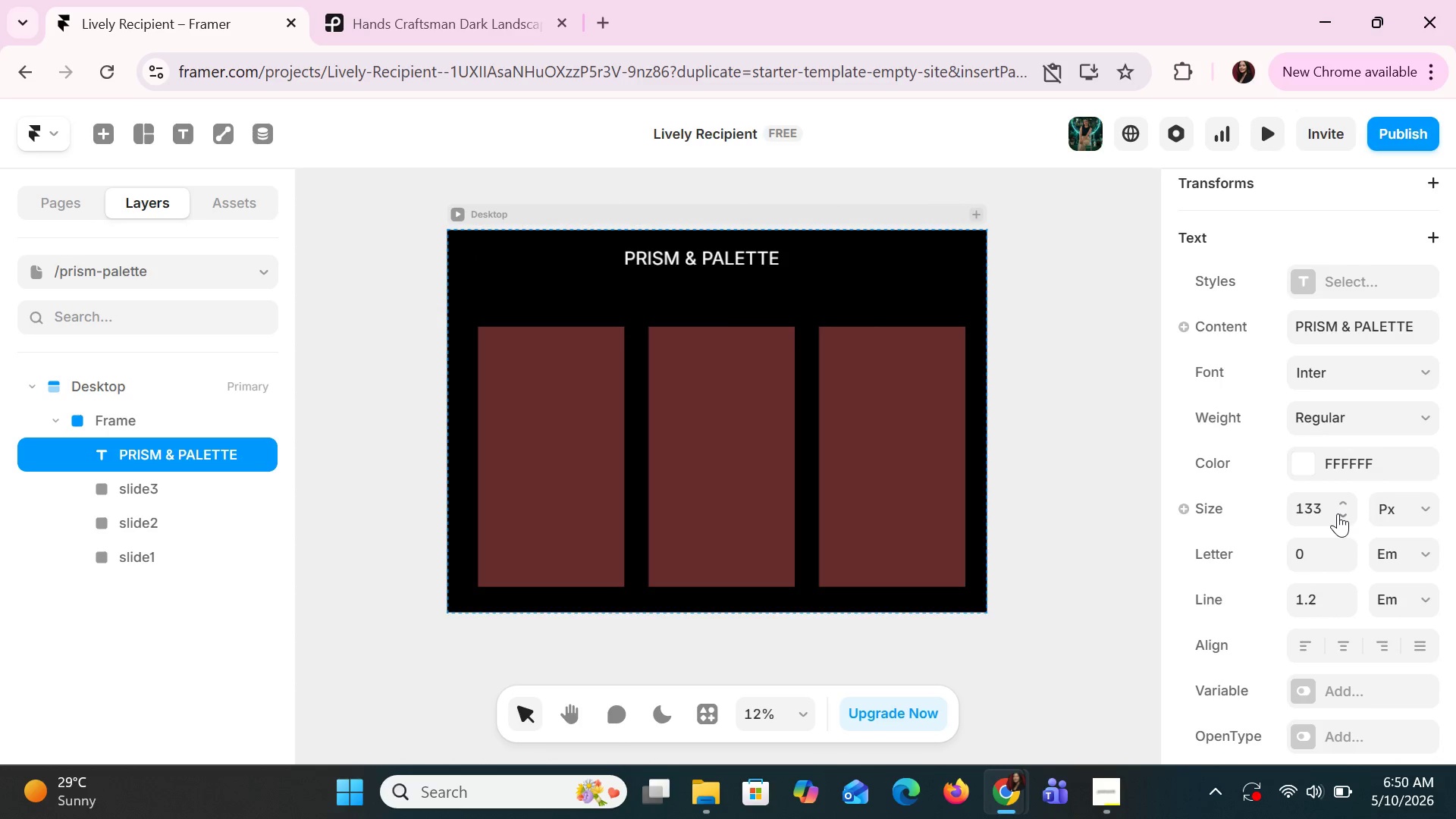 
triple_click([1338, 513])
 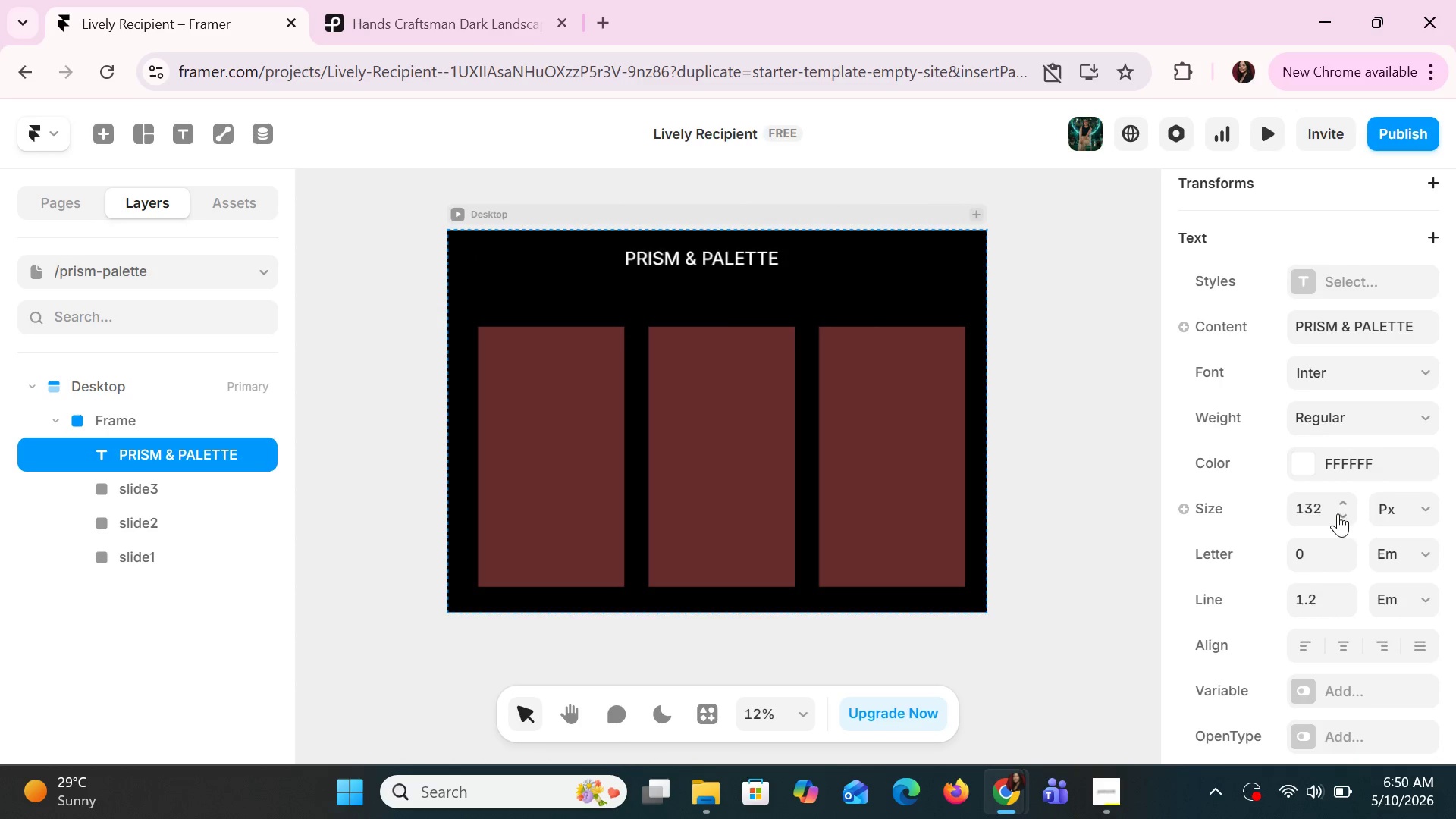 
triple_click([1338, 513])
 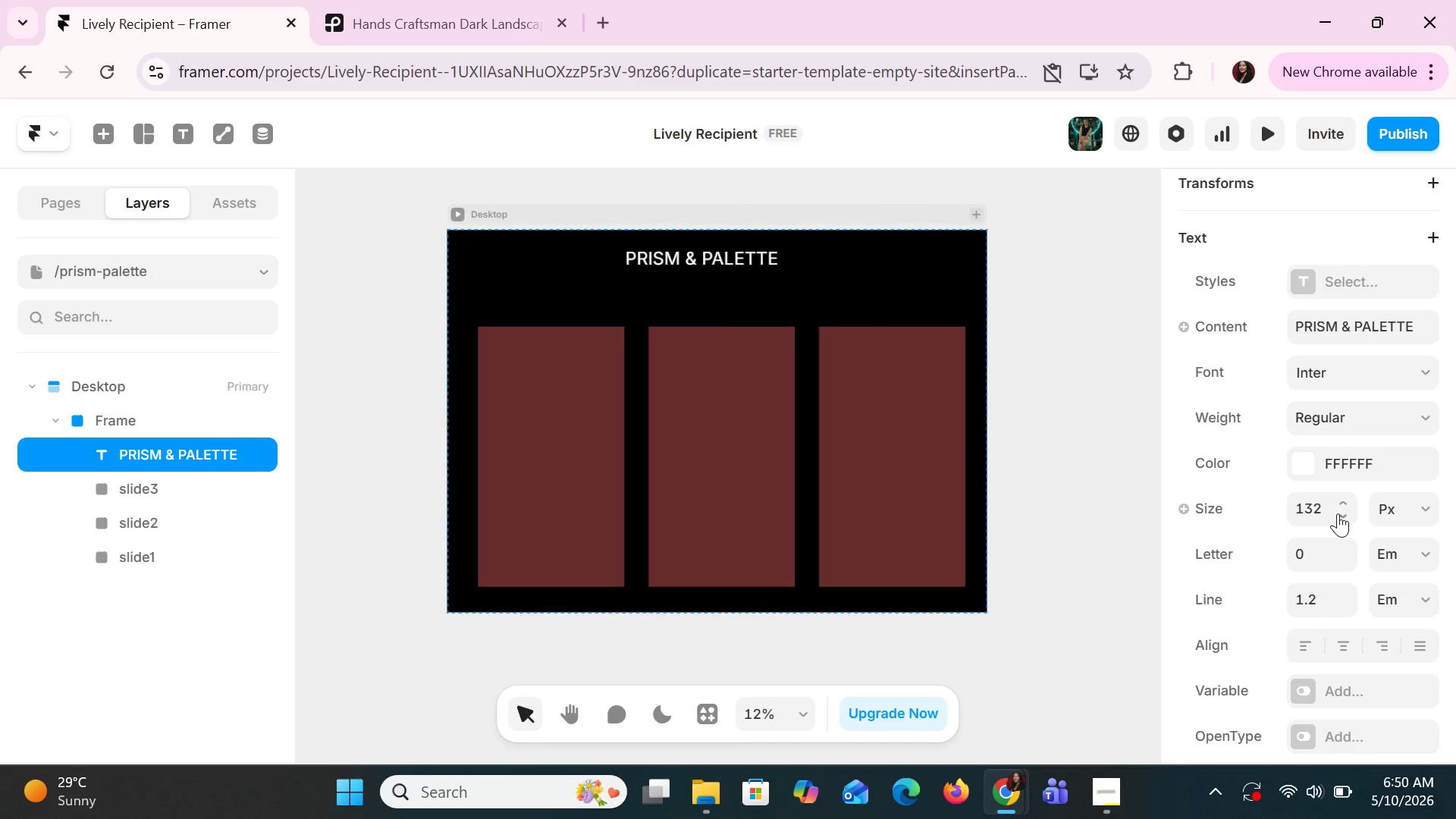 
triple_click([1338, 513])
 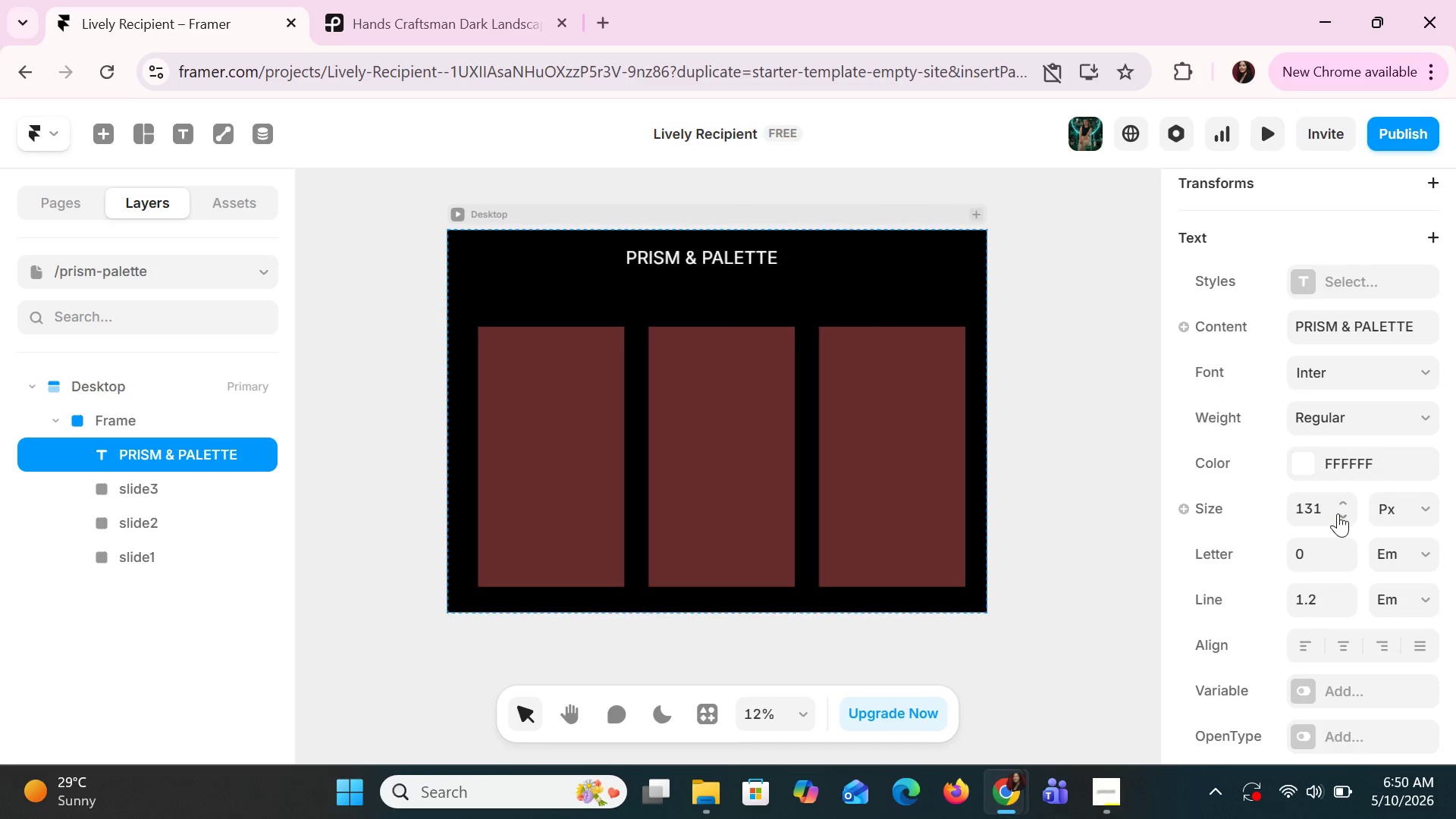 
triple_click([1338, 513])
 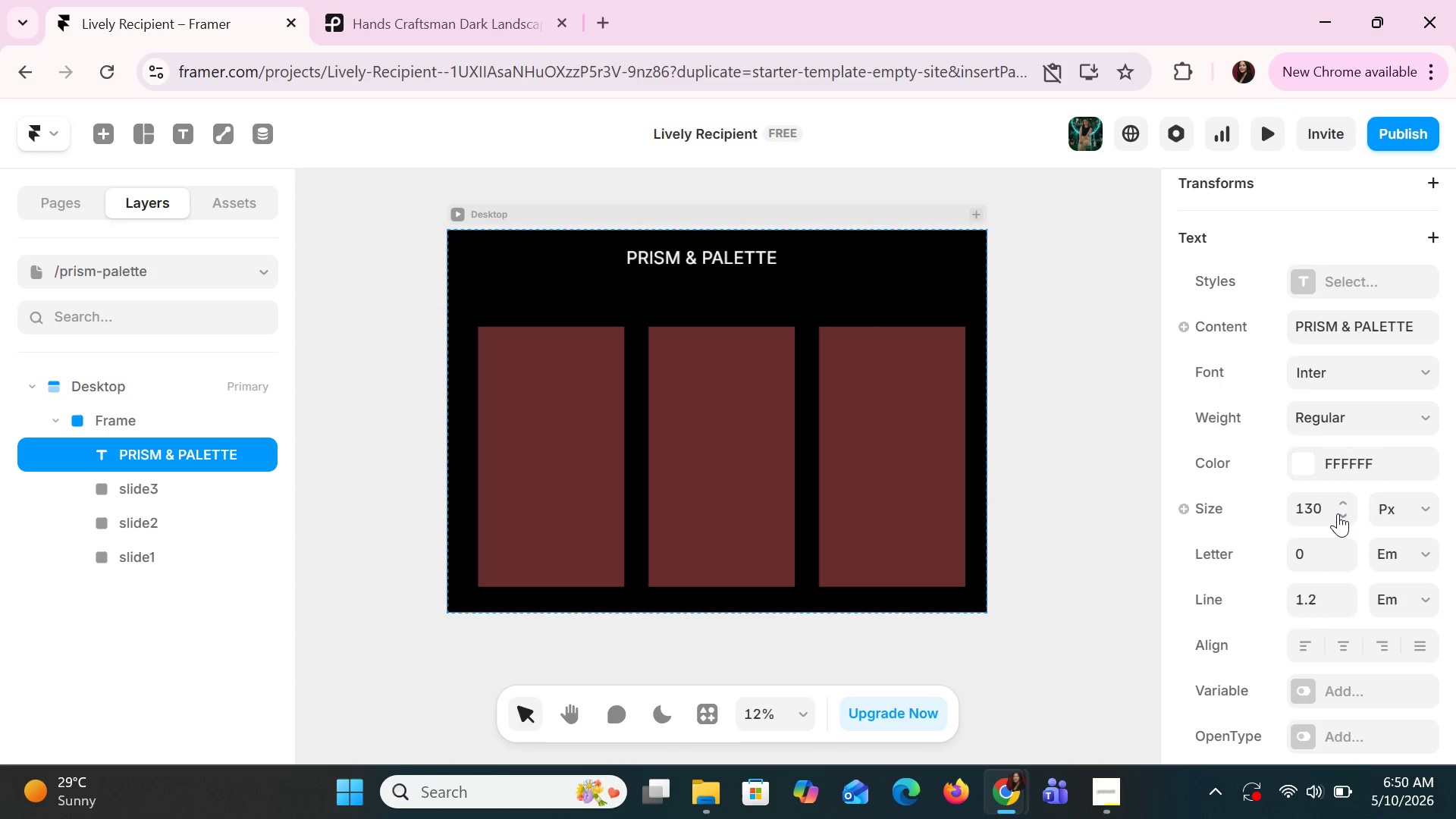 
triple_click([1338, 513])
 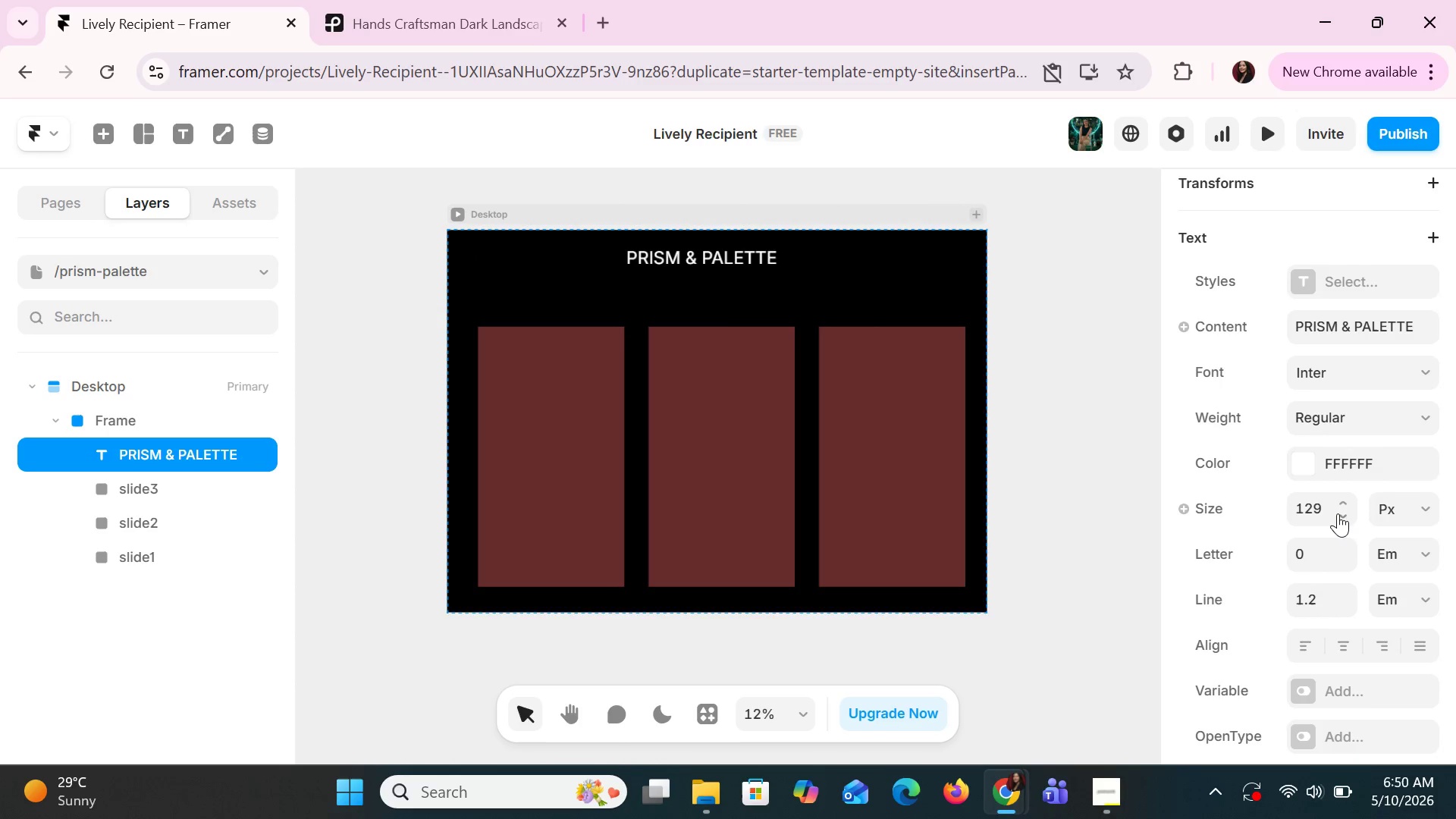 
triple_click([1338, 513])
 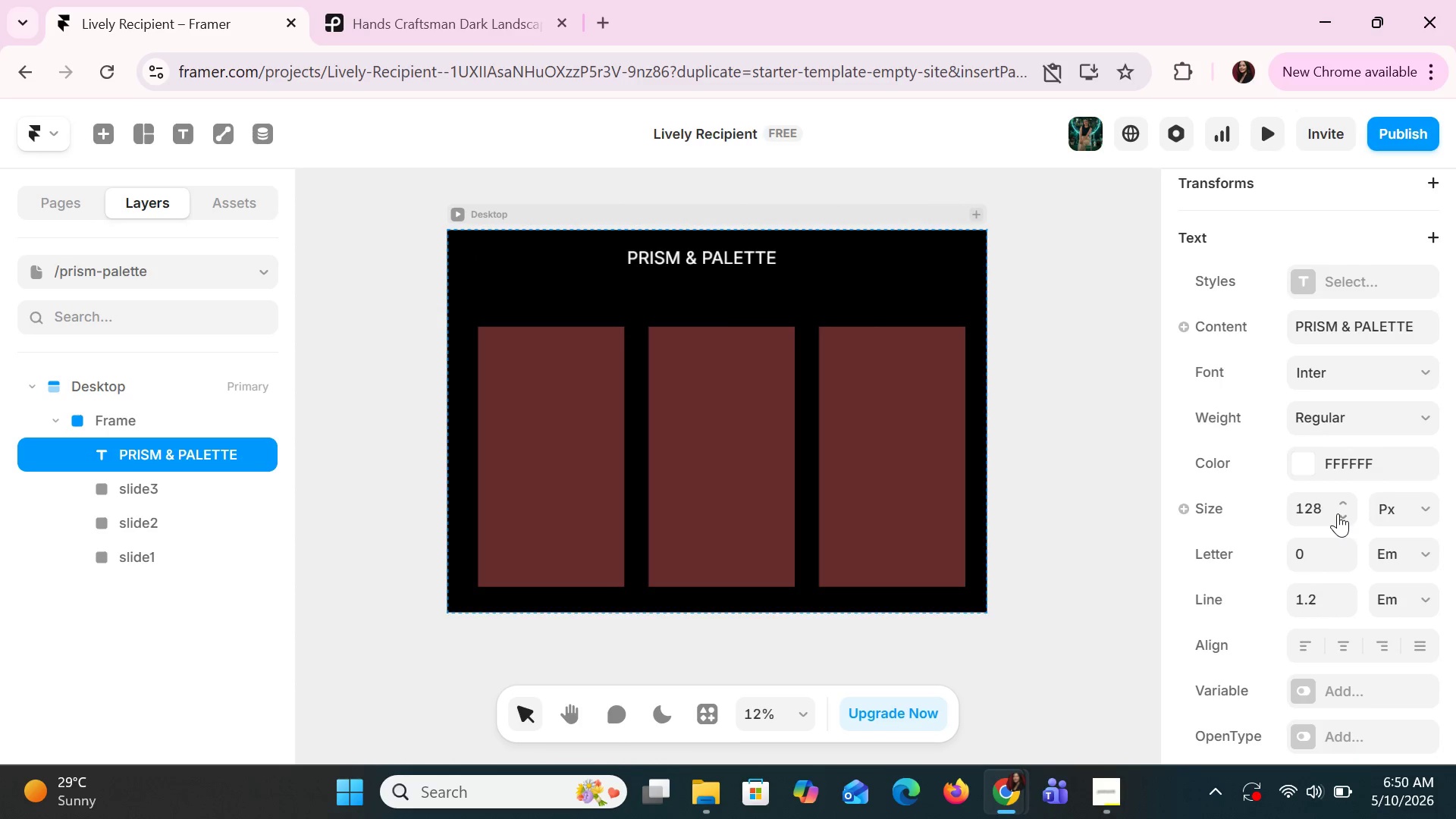 
triple_click([1338, 513])
 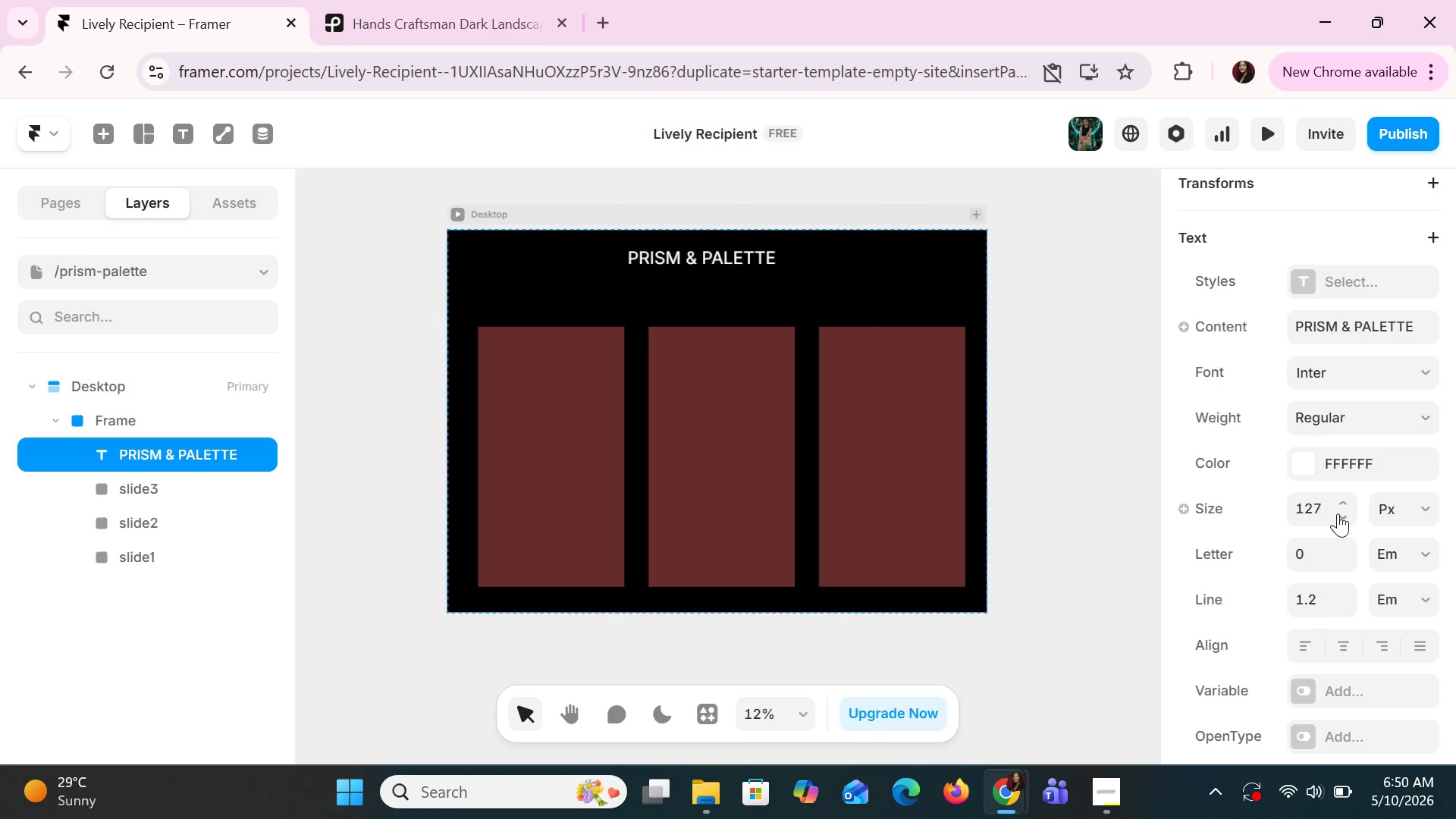 
triple_click([1338, 513])
 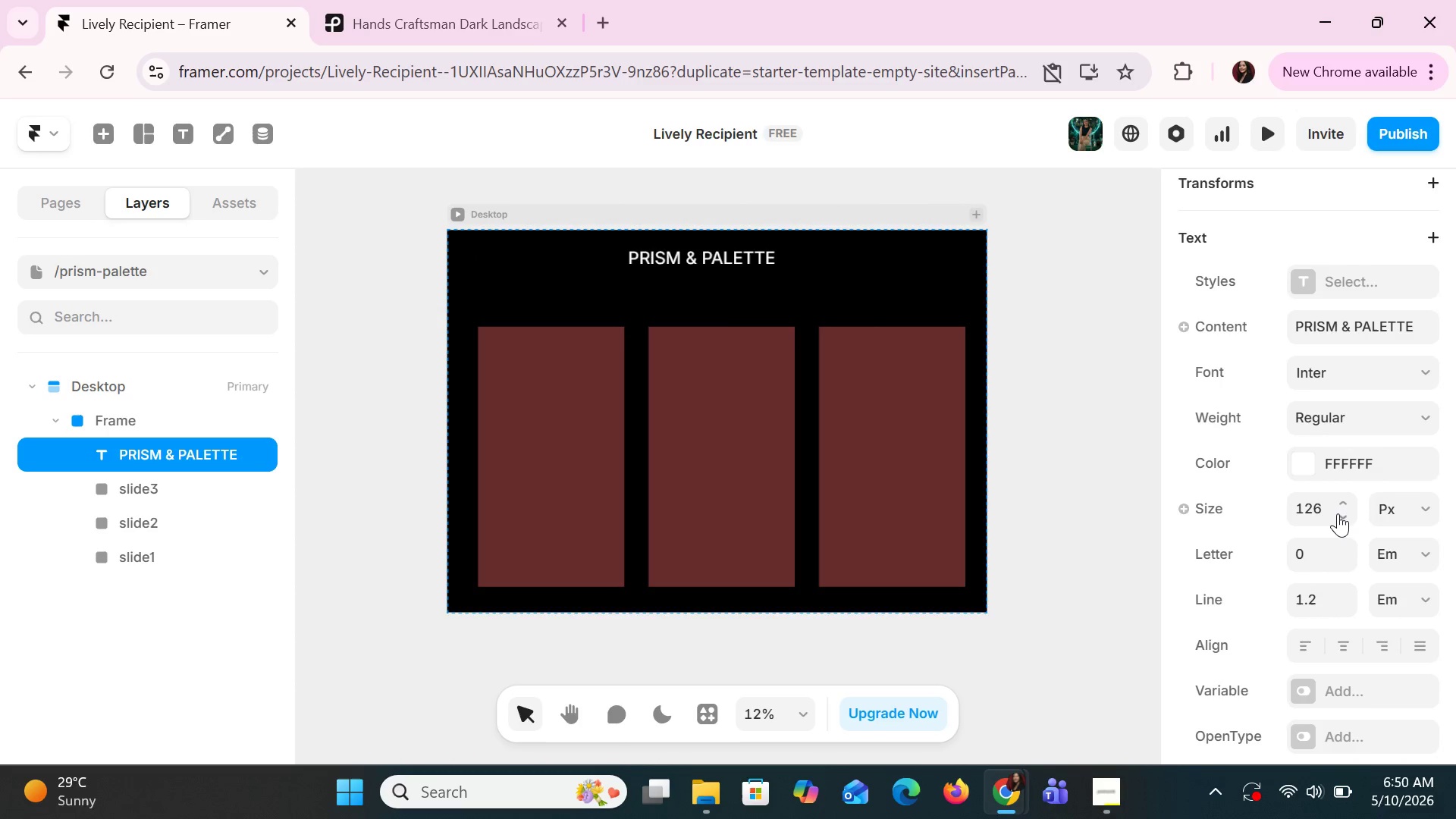 
triple_click([1338, 513])
 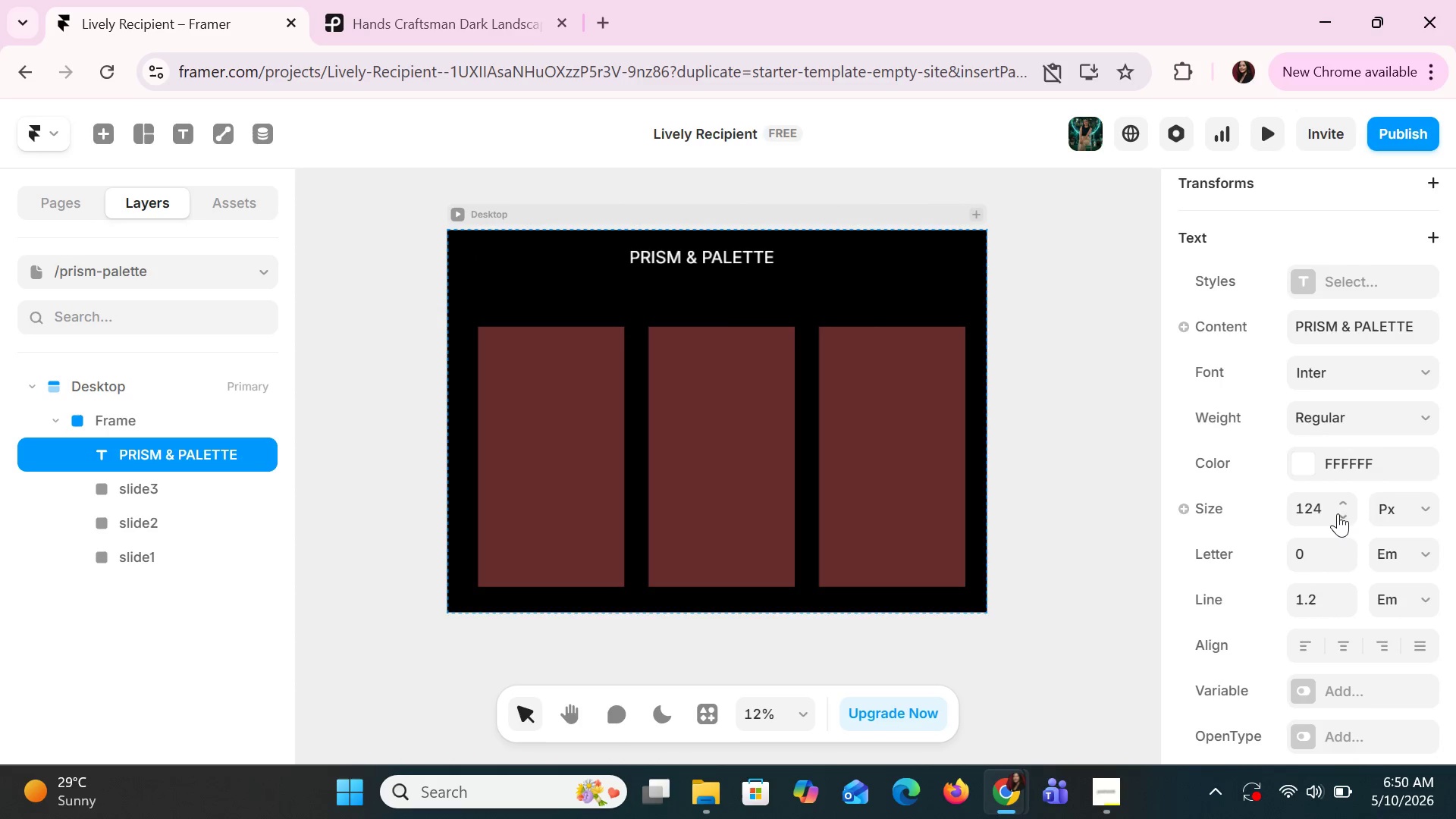 
triple_click([1338, 513])
 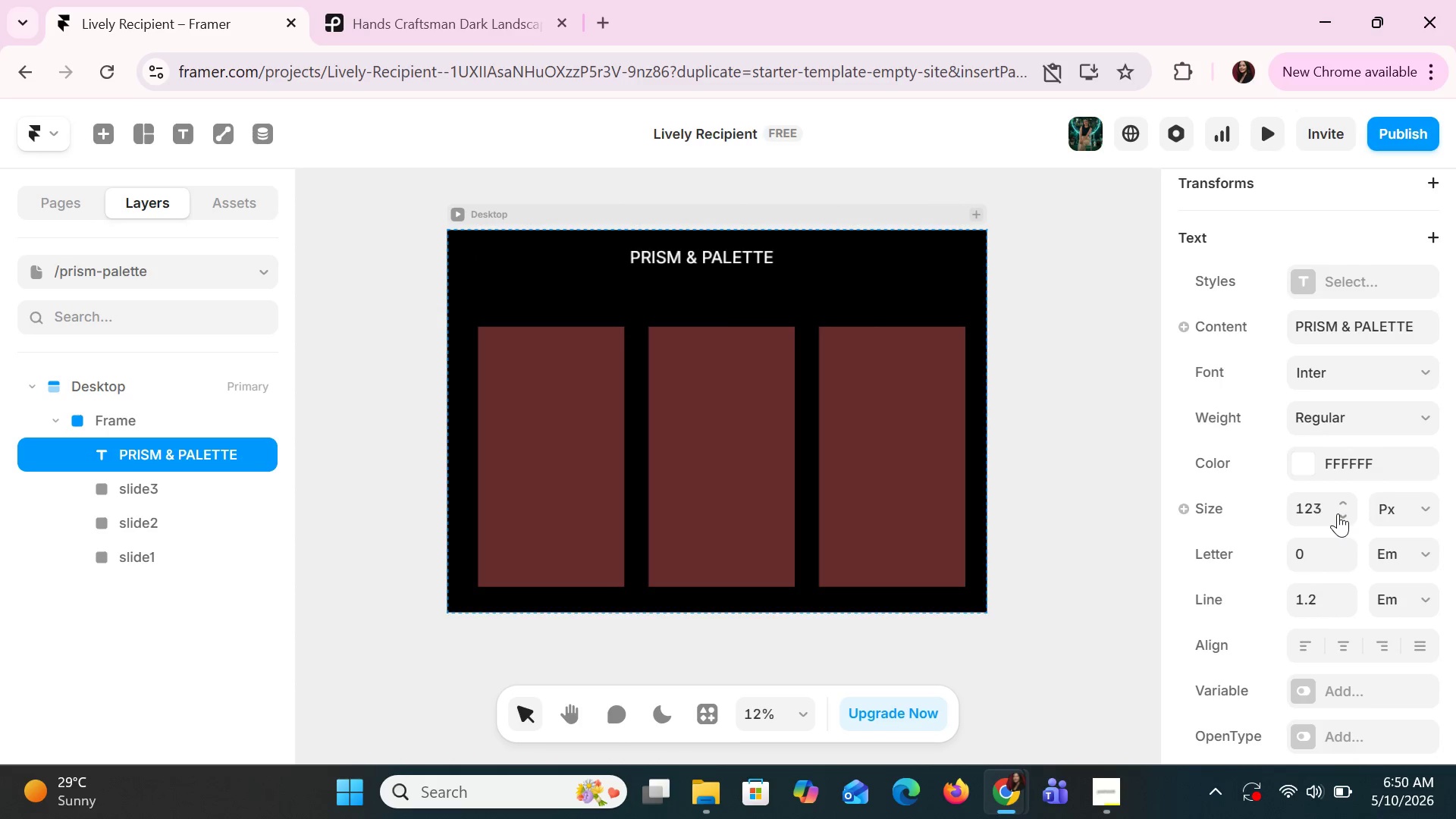 
triple_click([1338, 513])
 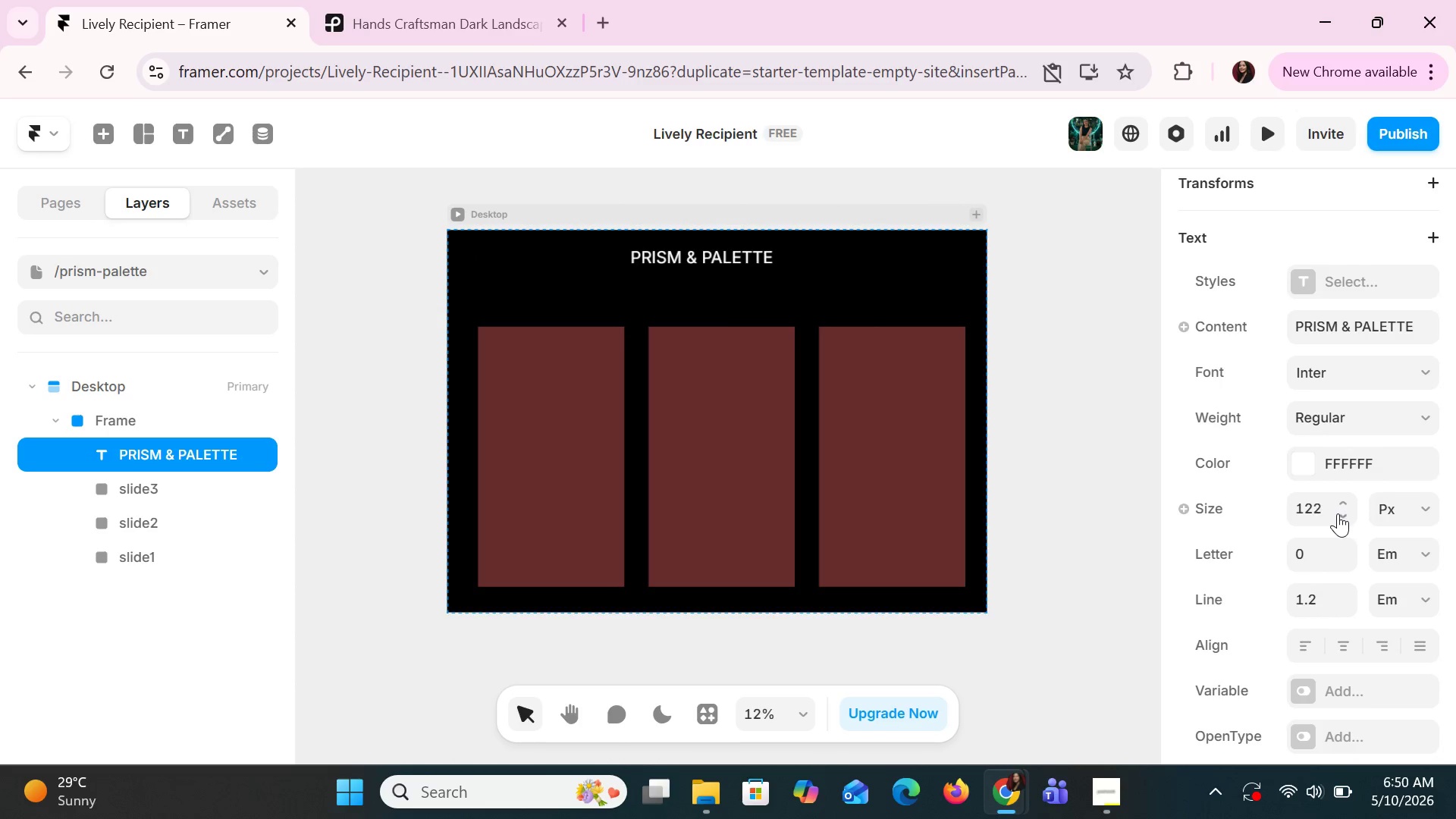 
triple_click([1338, 513])
 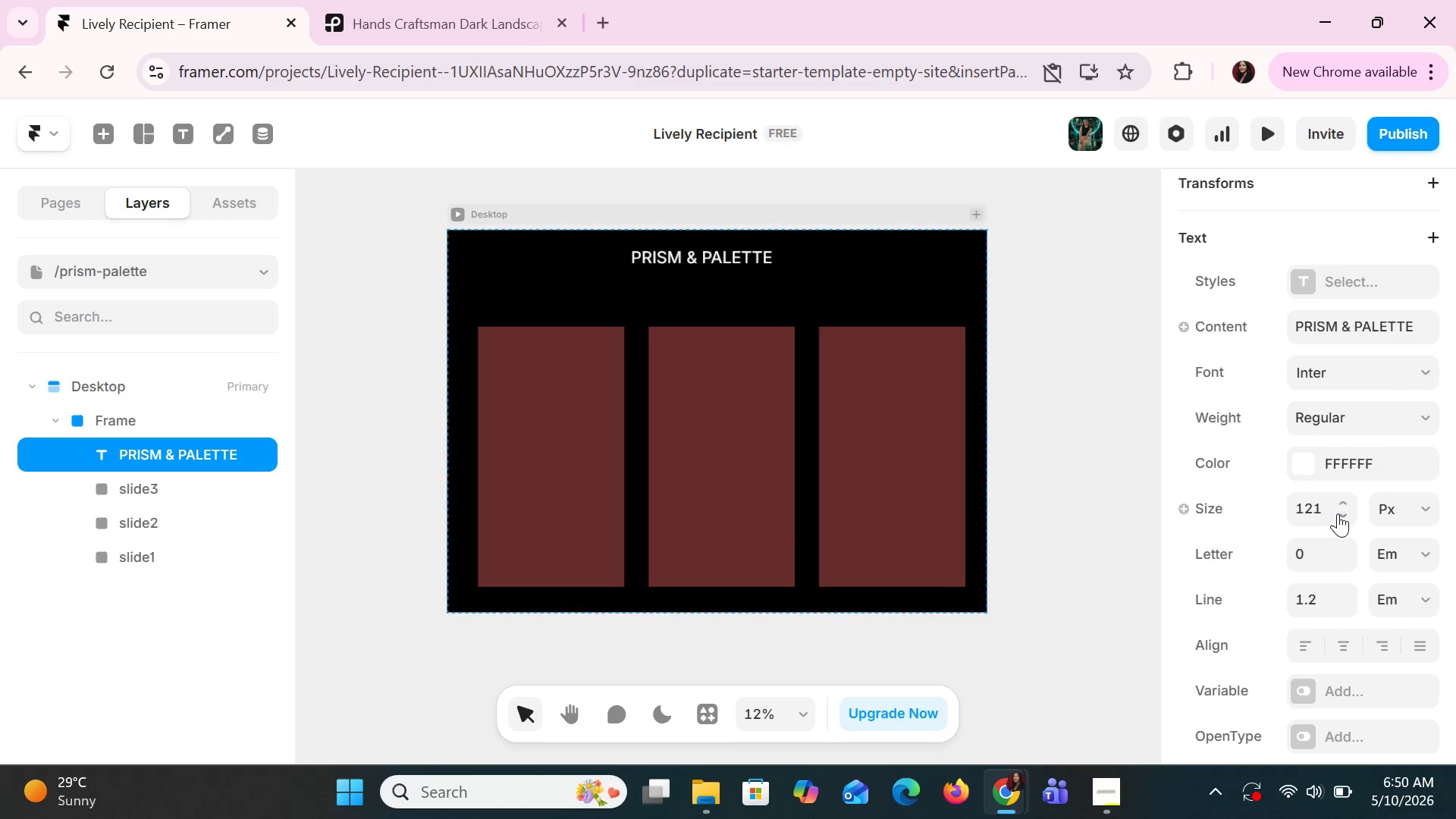 
triple_click([1338, 513])
 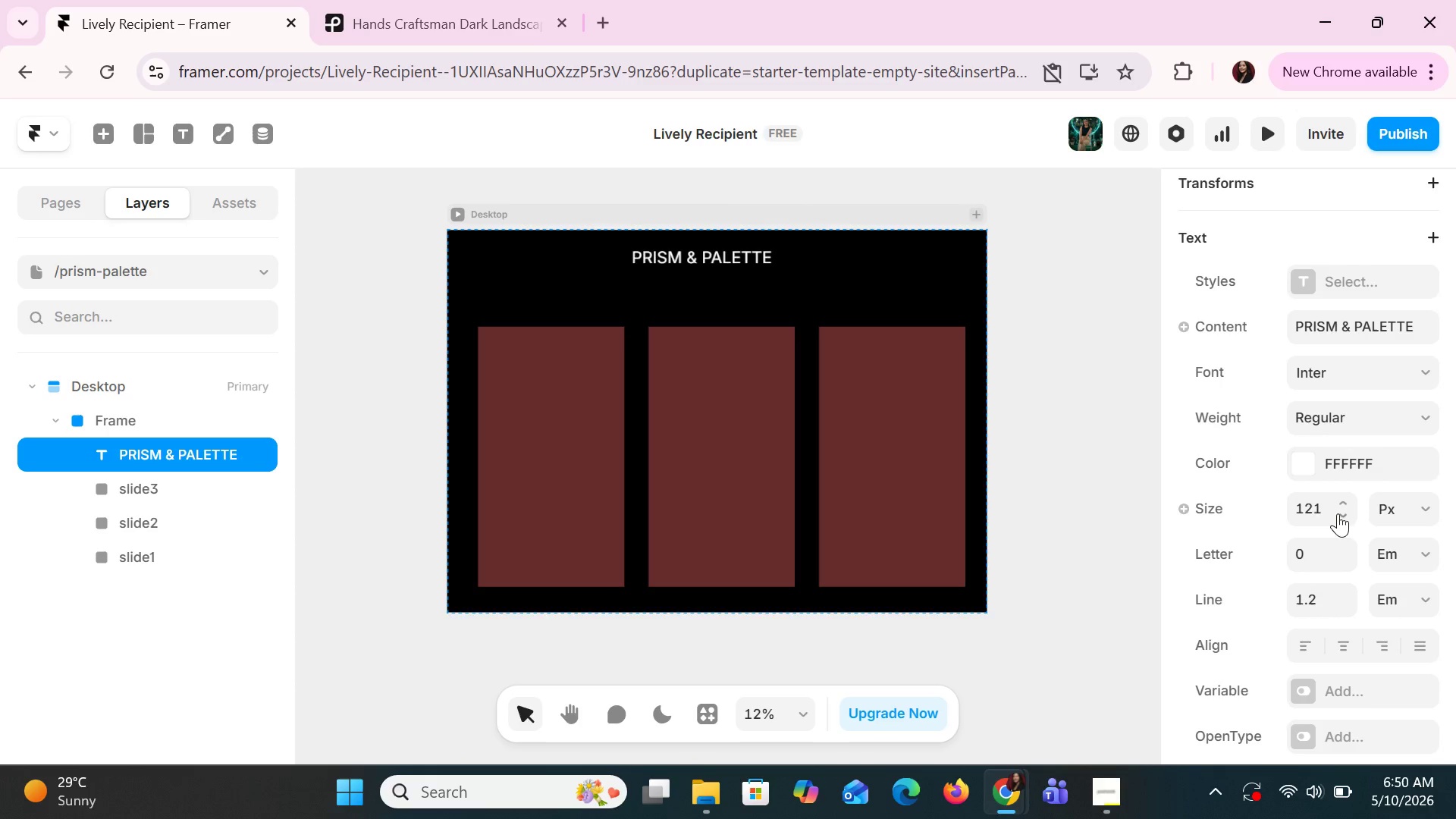 
triple_click([1338, 513])
 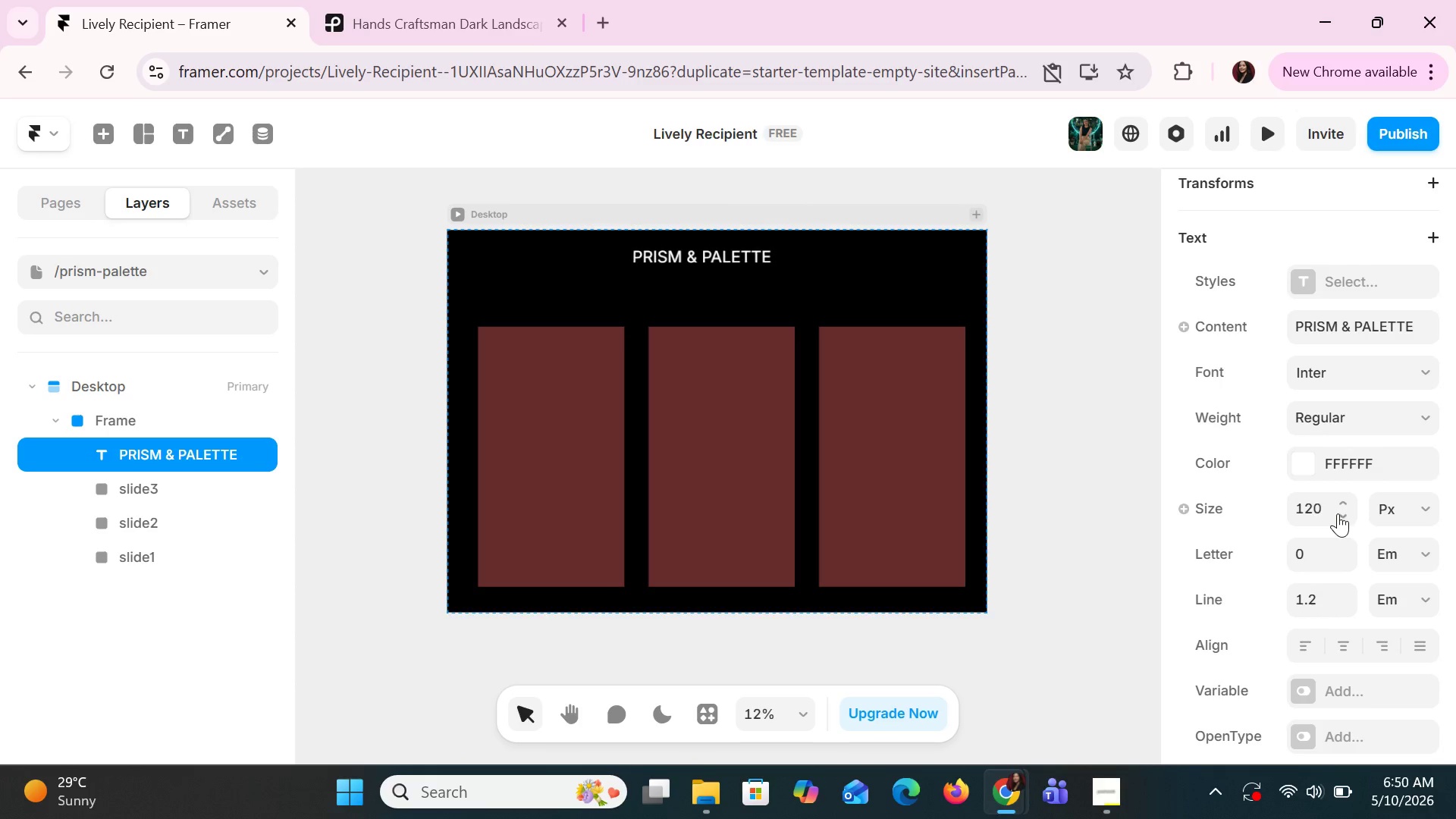 
triple_click([1338, 513])
 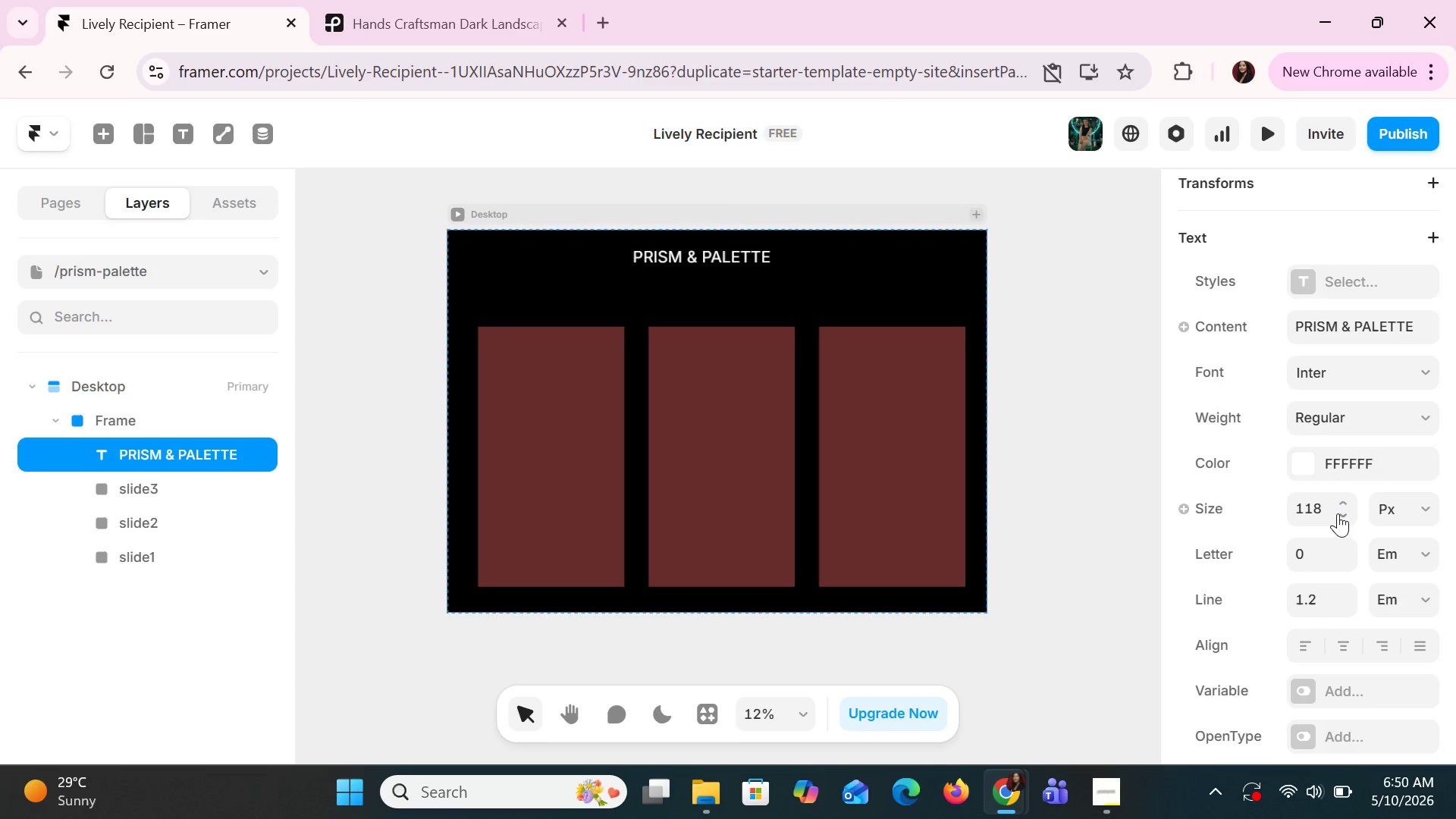 
triple_click([1338, 513])
 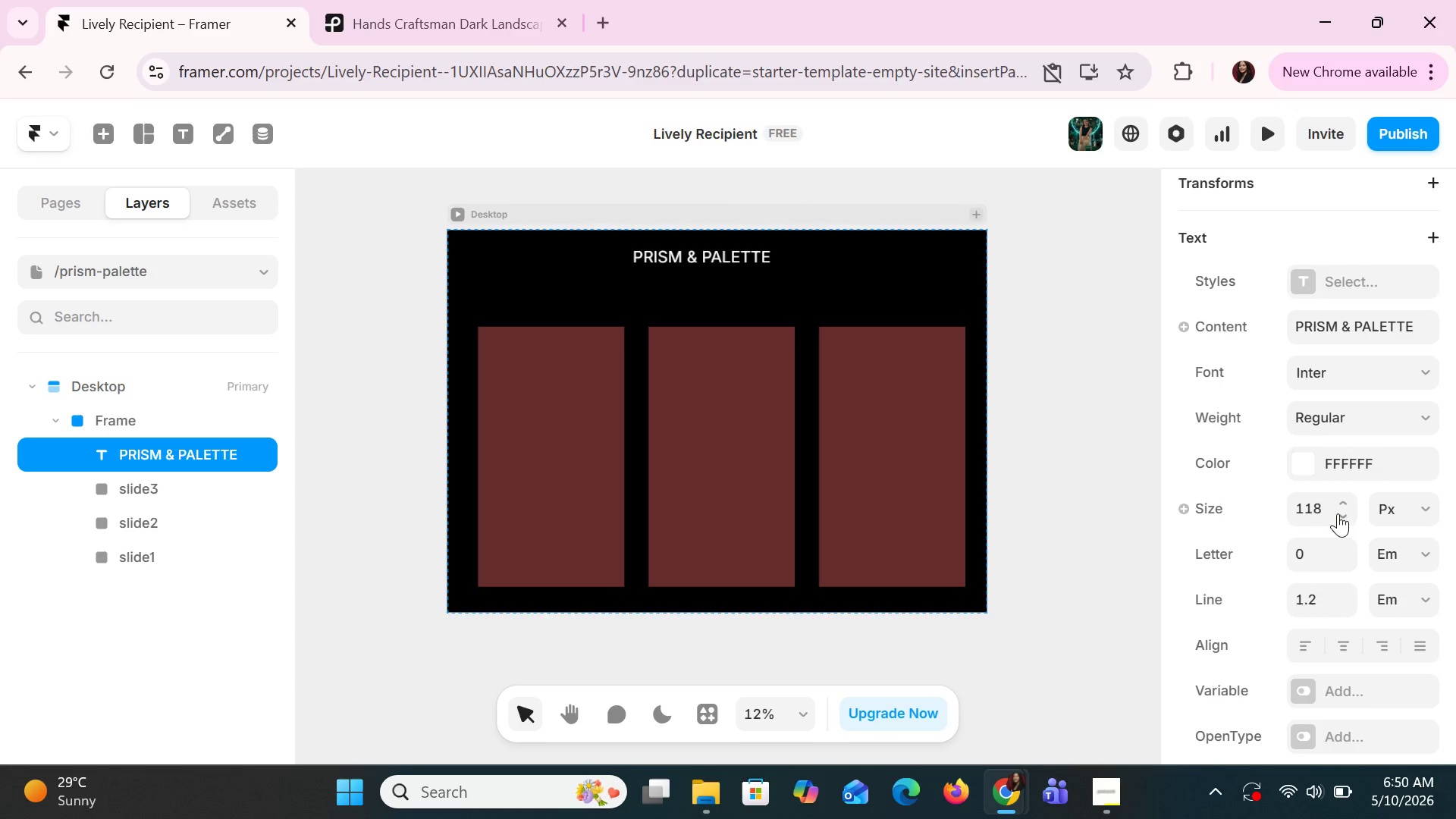 
triple_click([1338, 513])
 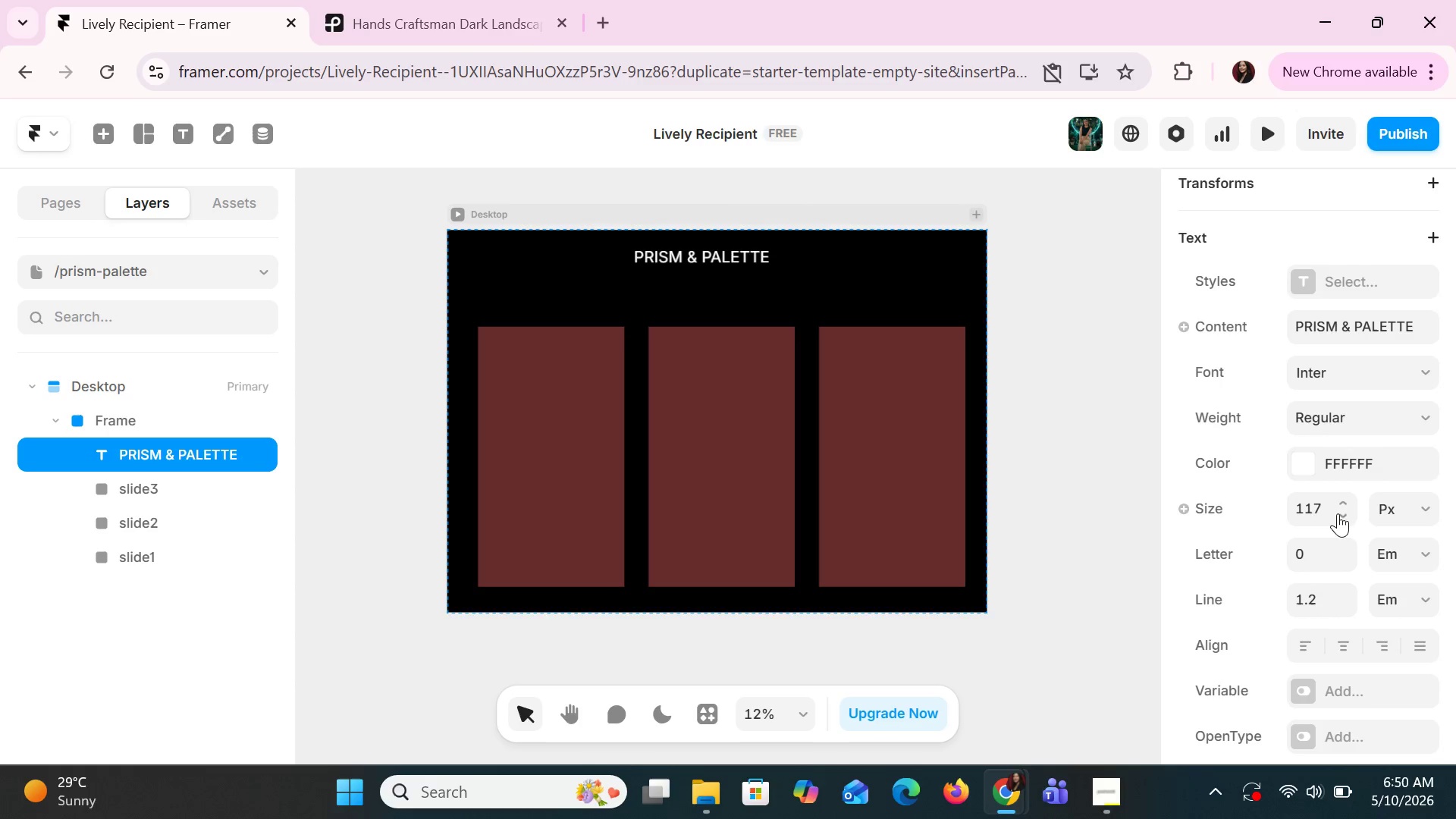 
triple_click([1338, 513])
 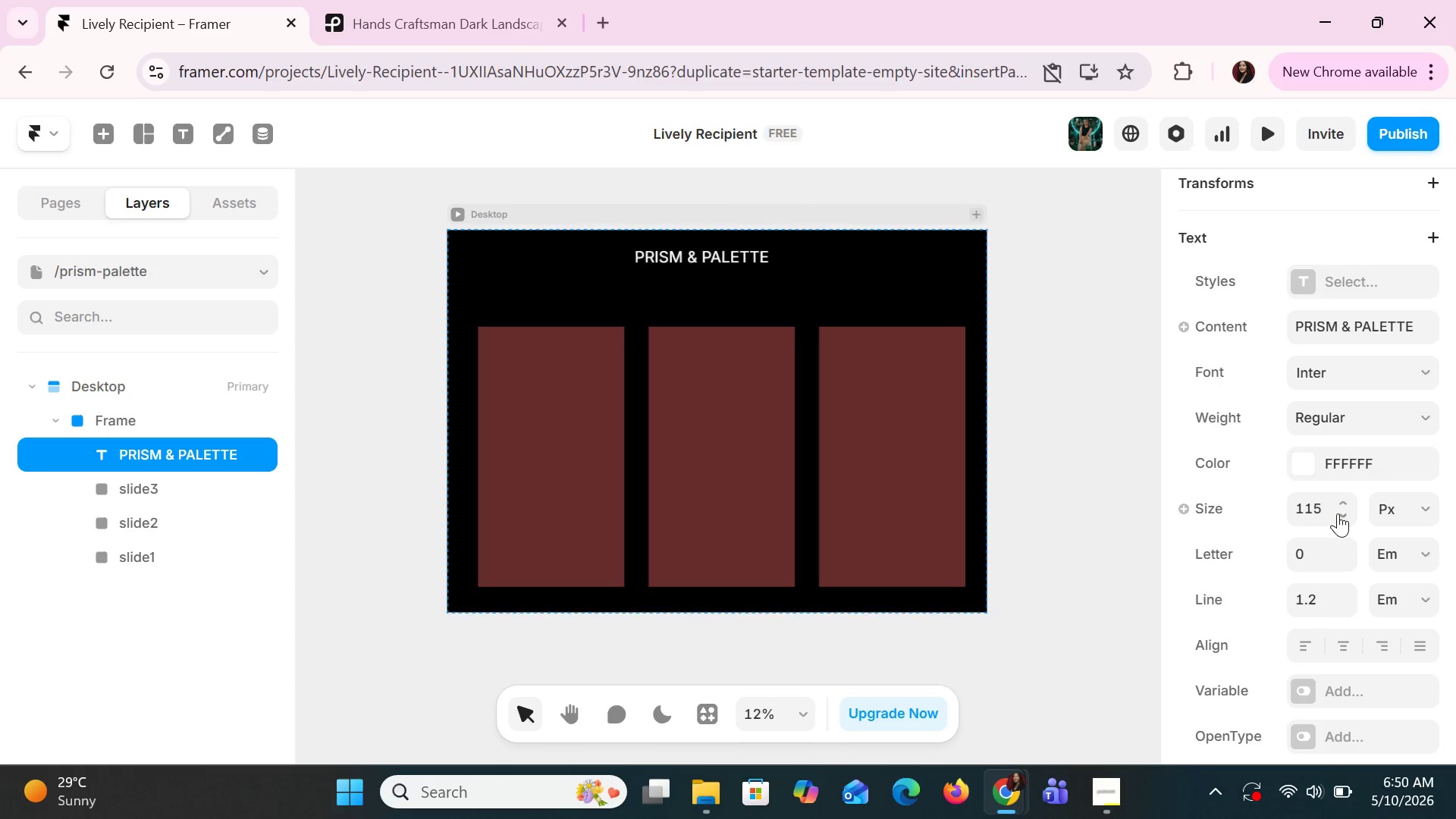 
triple_click([1338, 513])
 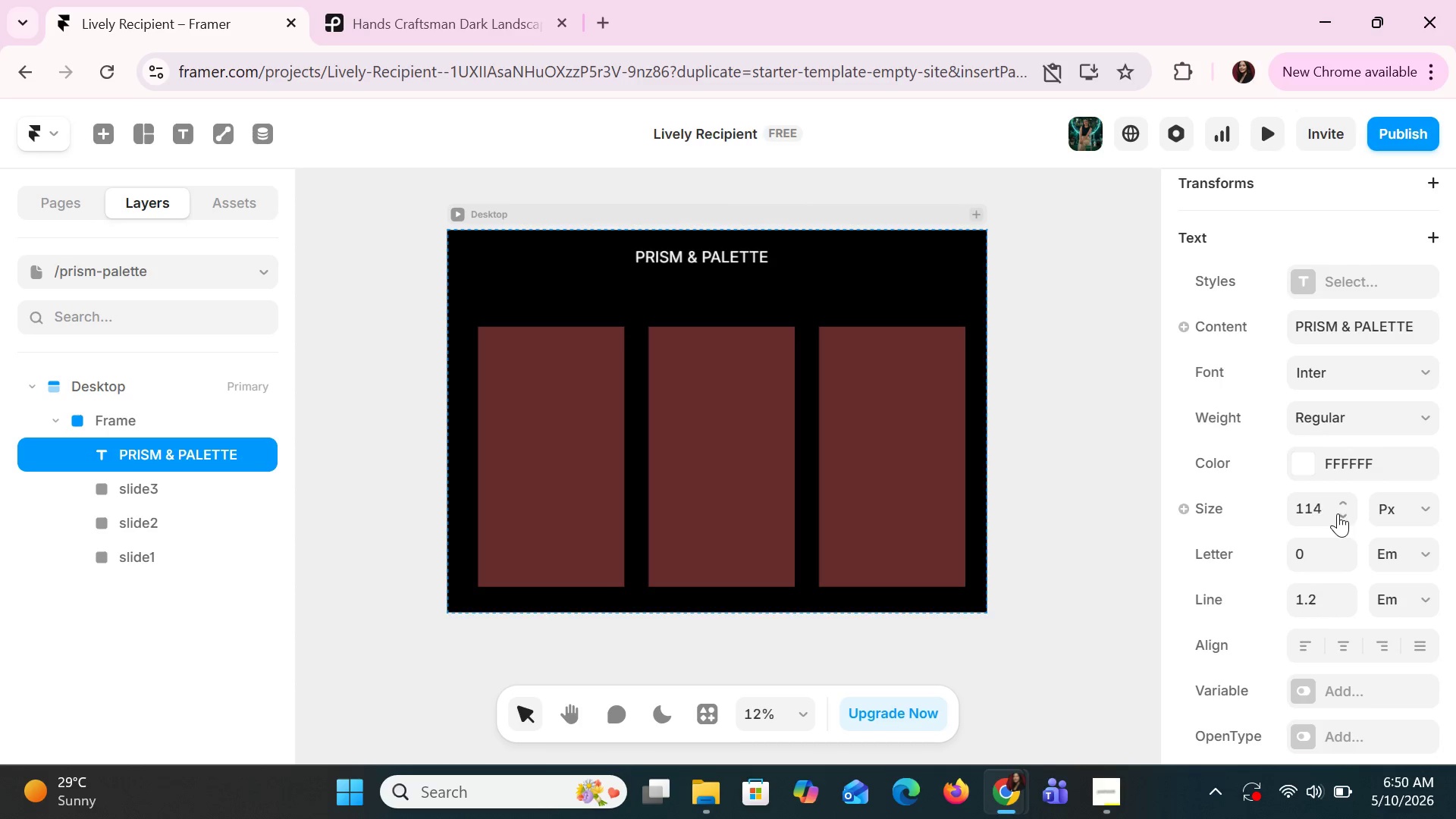 
triple_click([1338, 513])
 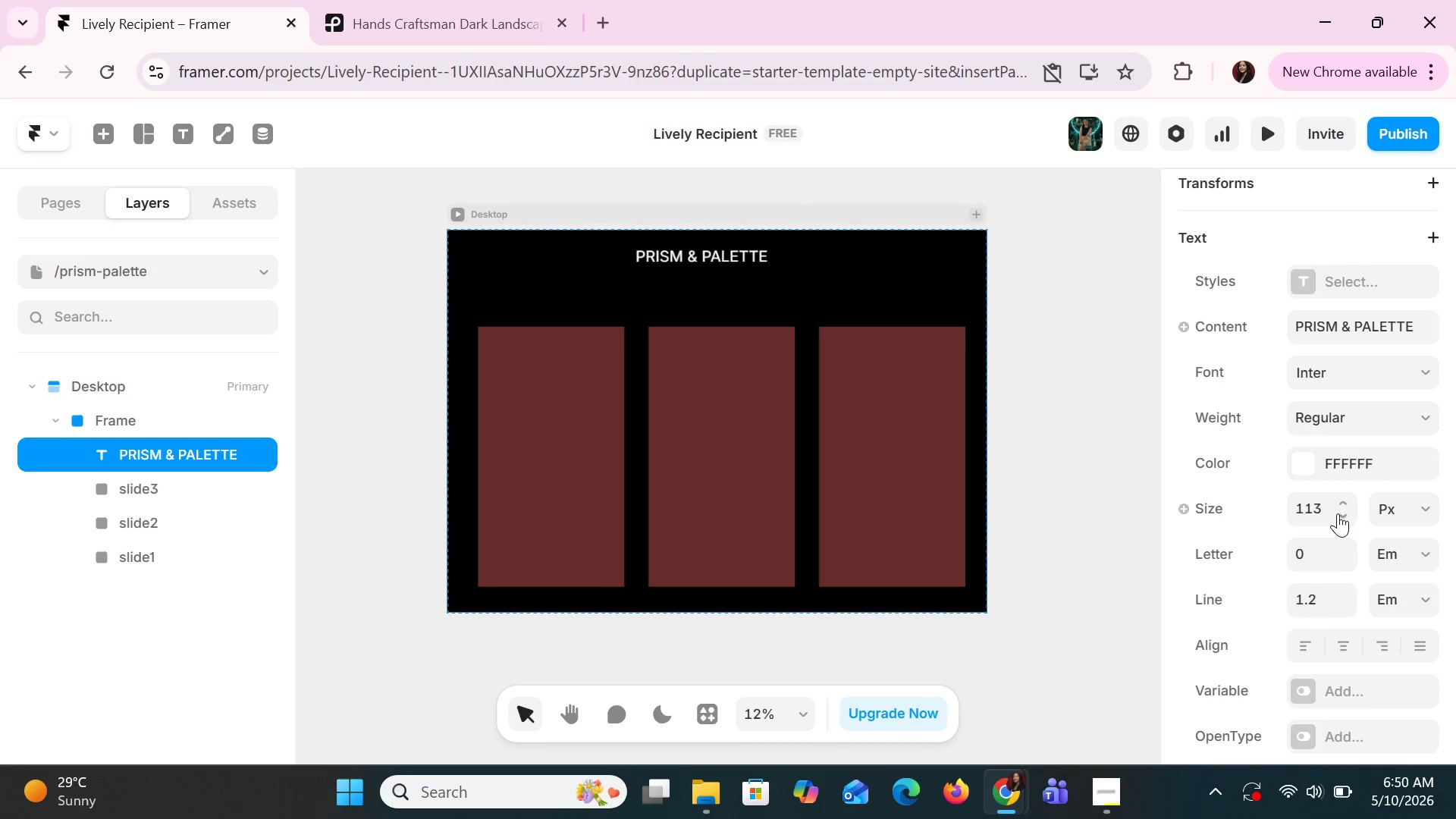 
triple_click([1338, 513])
 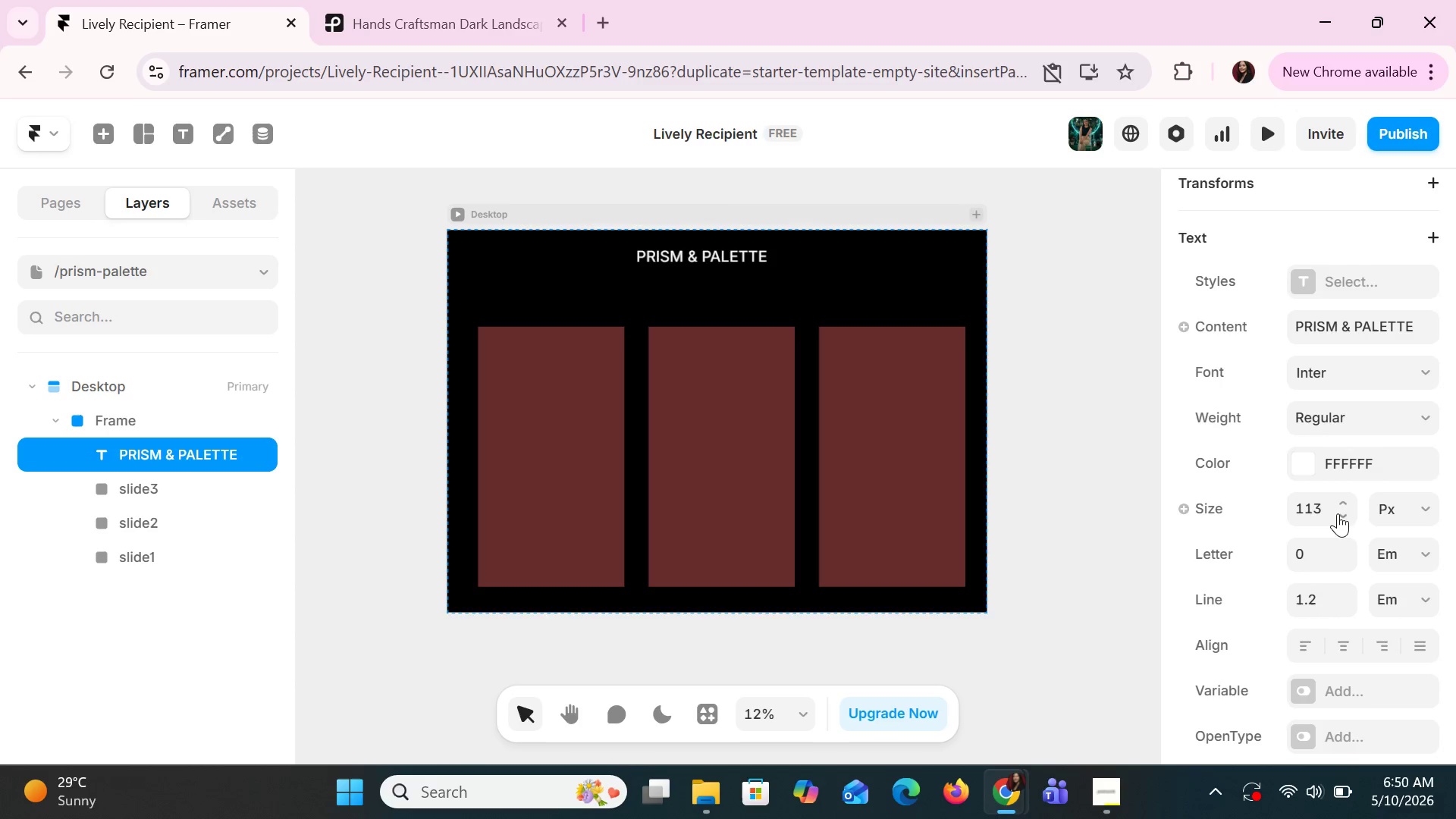 
triple_click([1338, 513])
 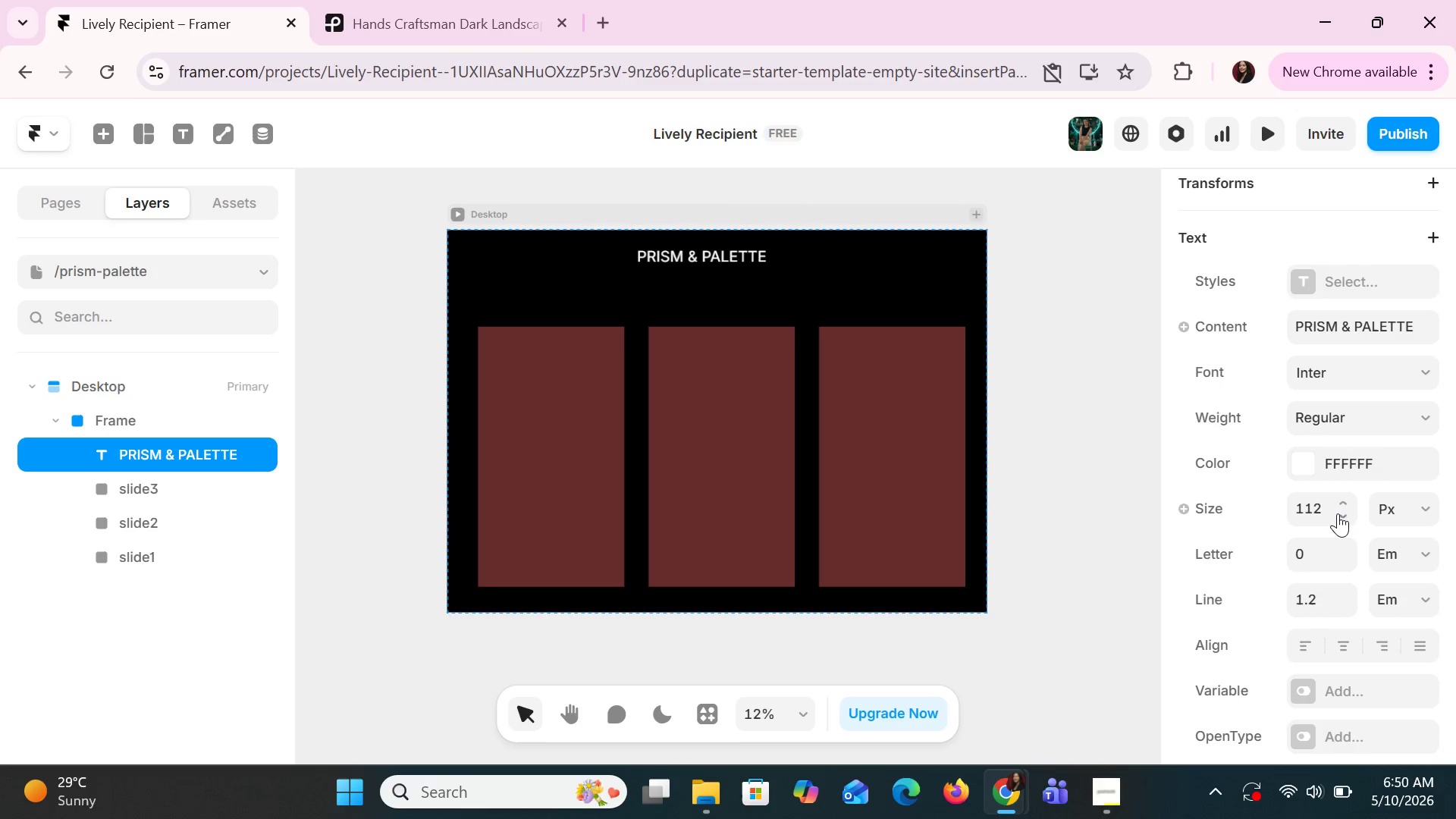 
triple_click([1338, 513])
 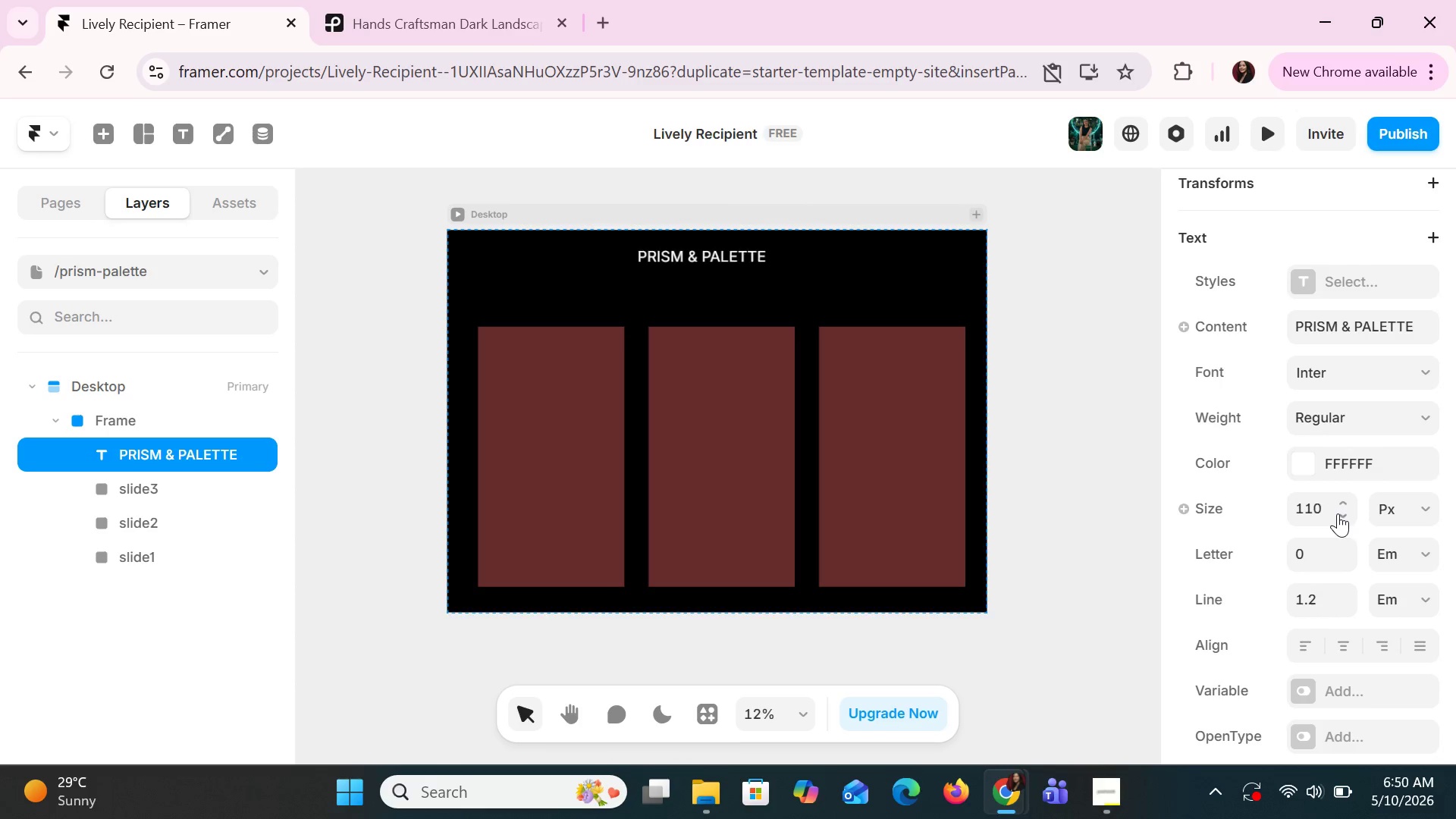 
triple_click([1338, 513])
 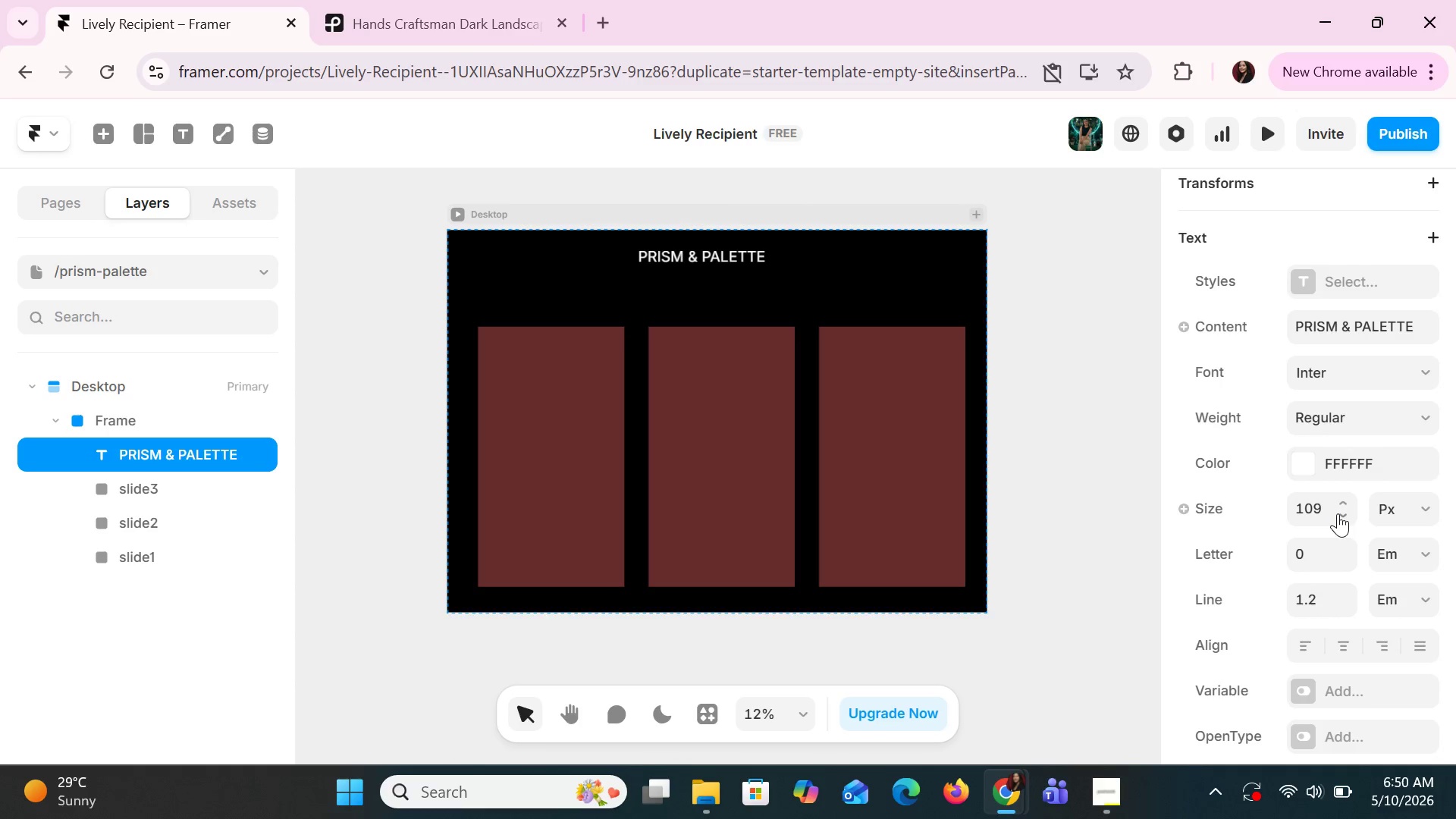 
double_click([1338, 513])
 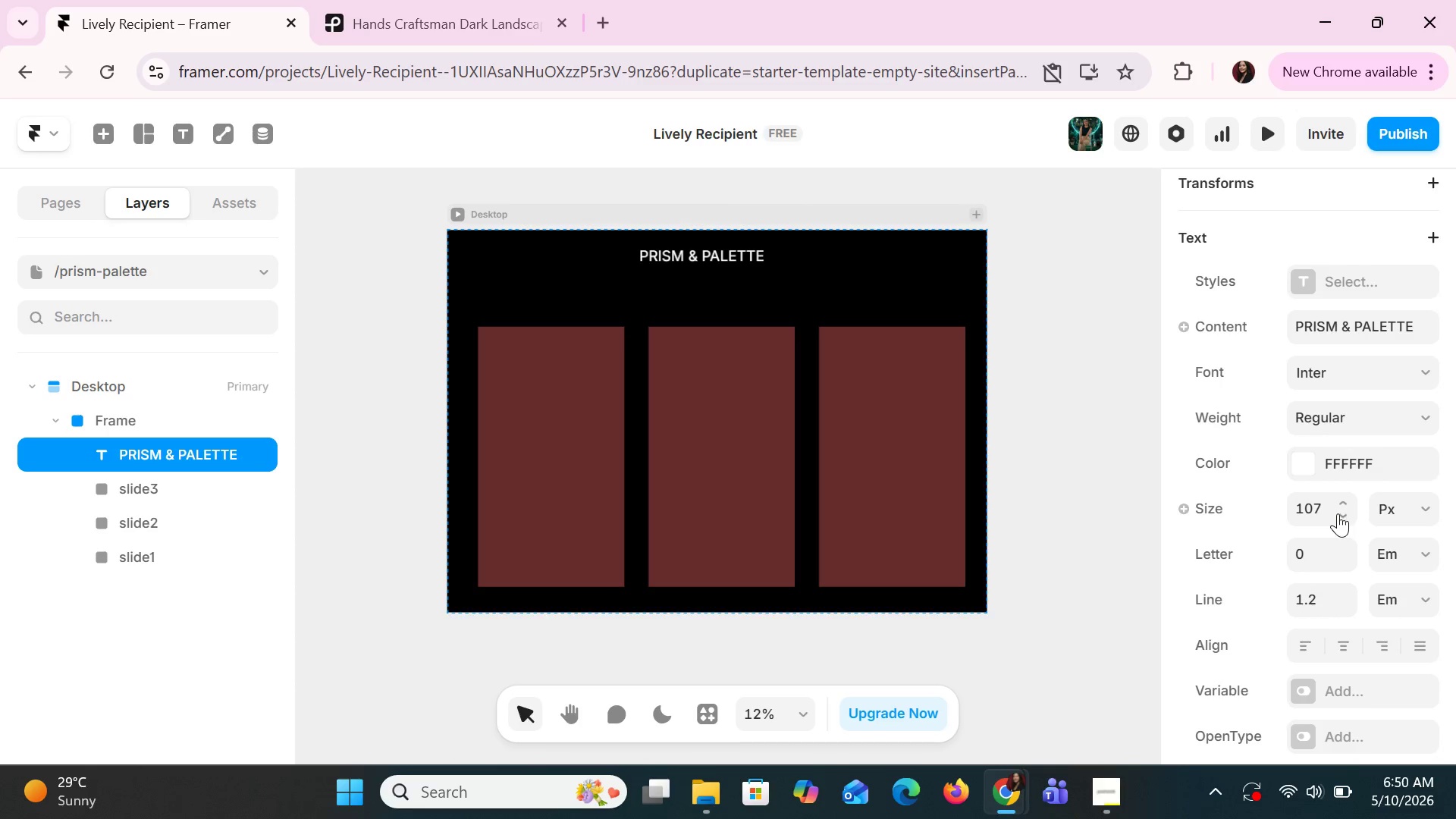 
triple_click([1338, 513])
 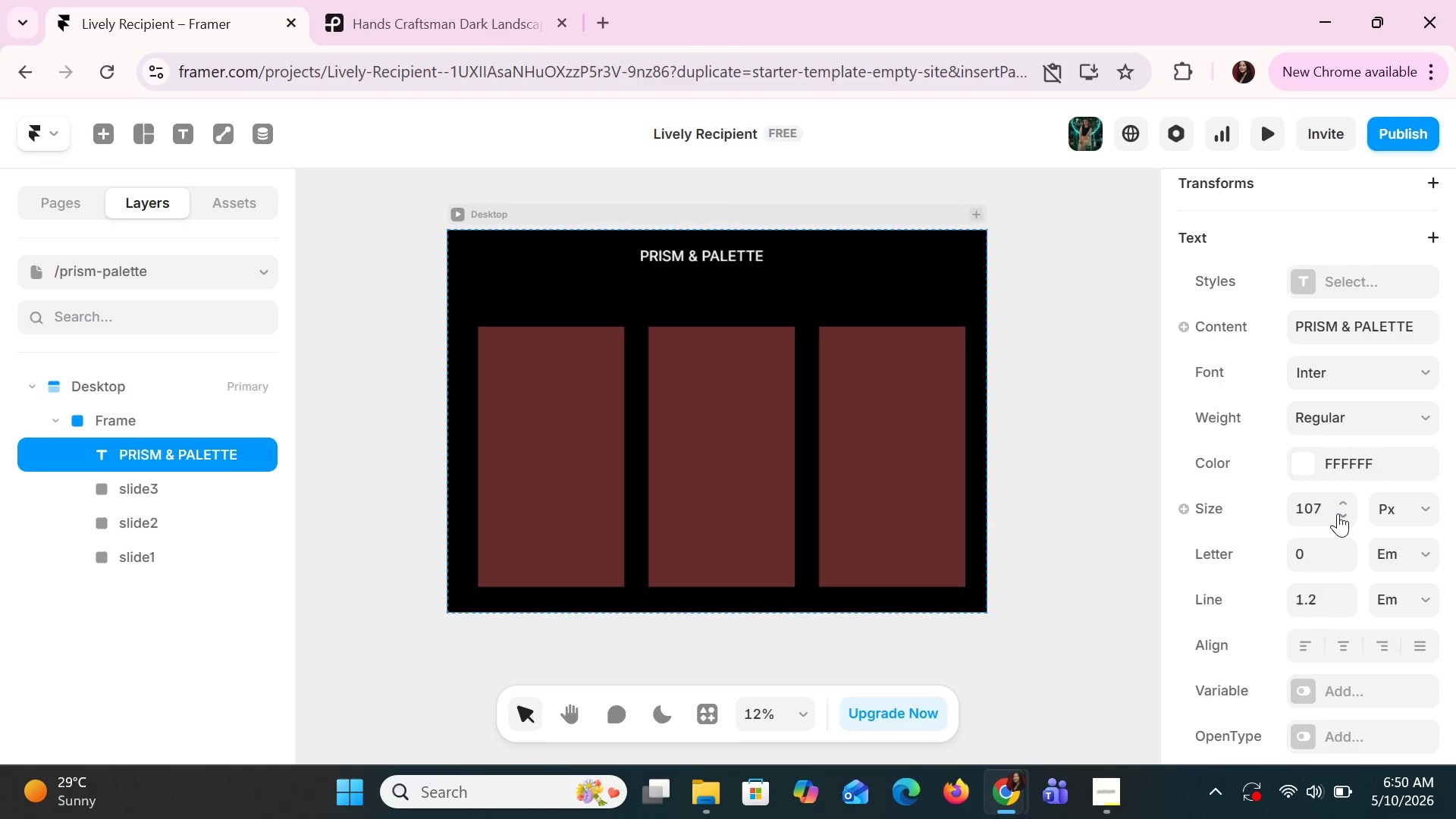 
triple_click([1338, 513])
 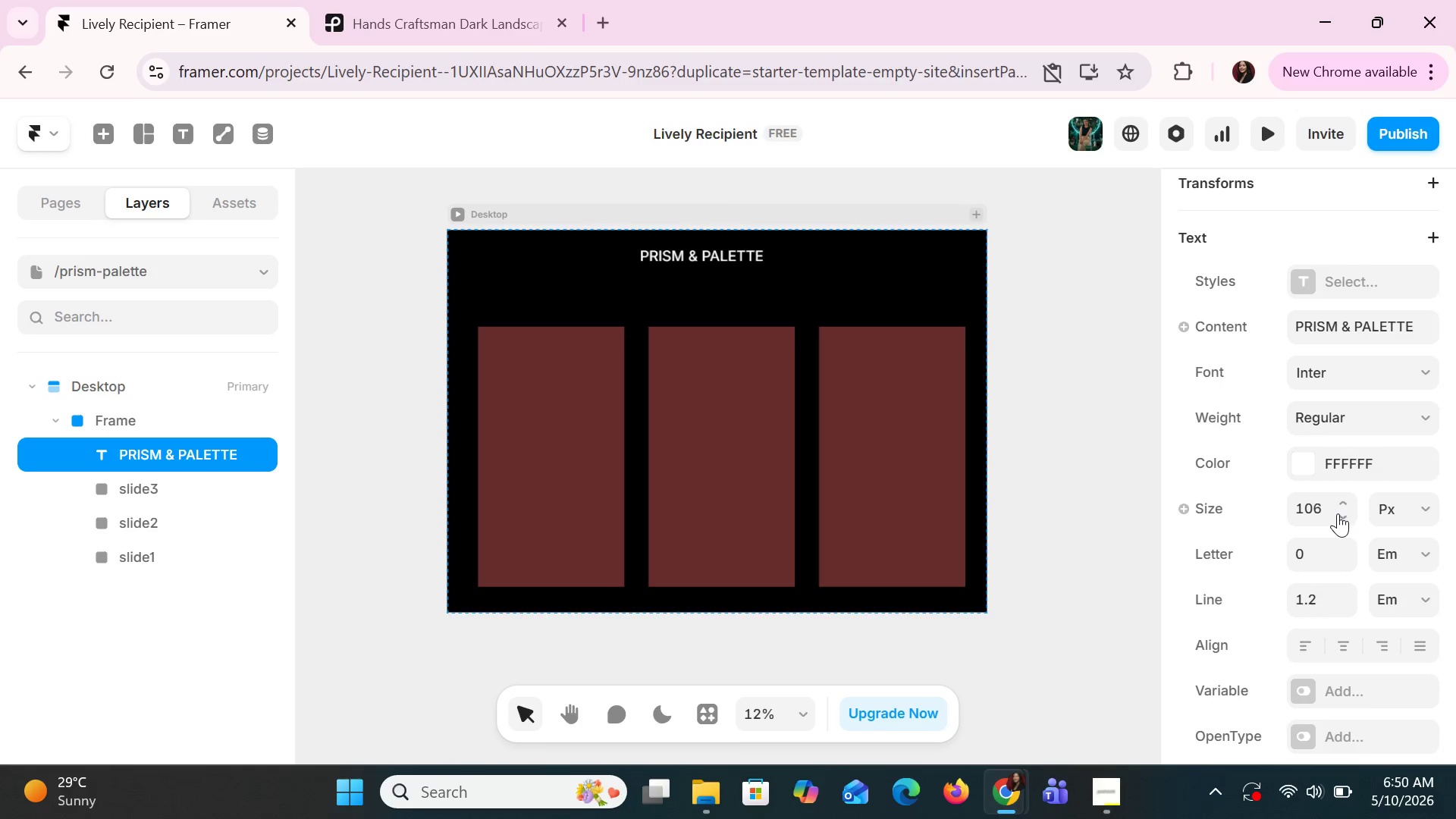 
triple_click([1338, 513])
 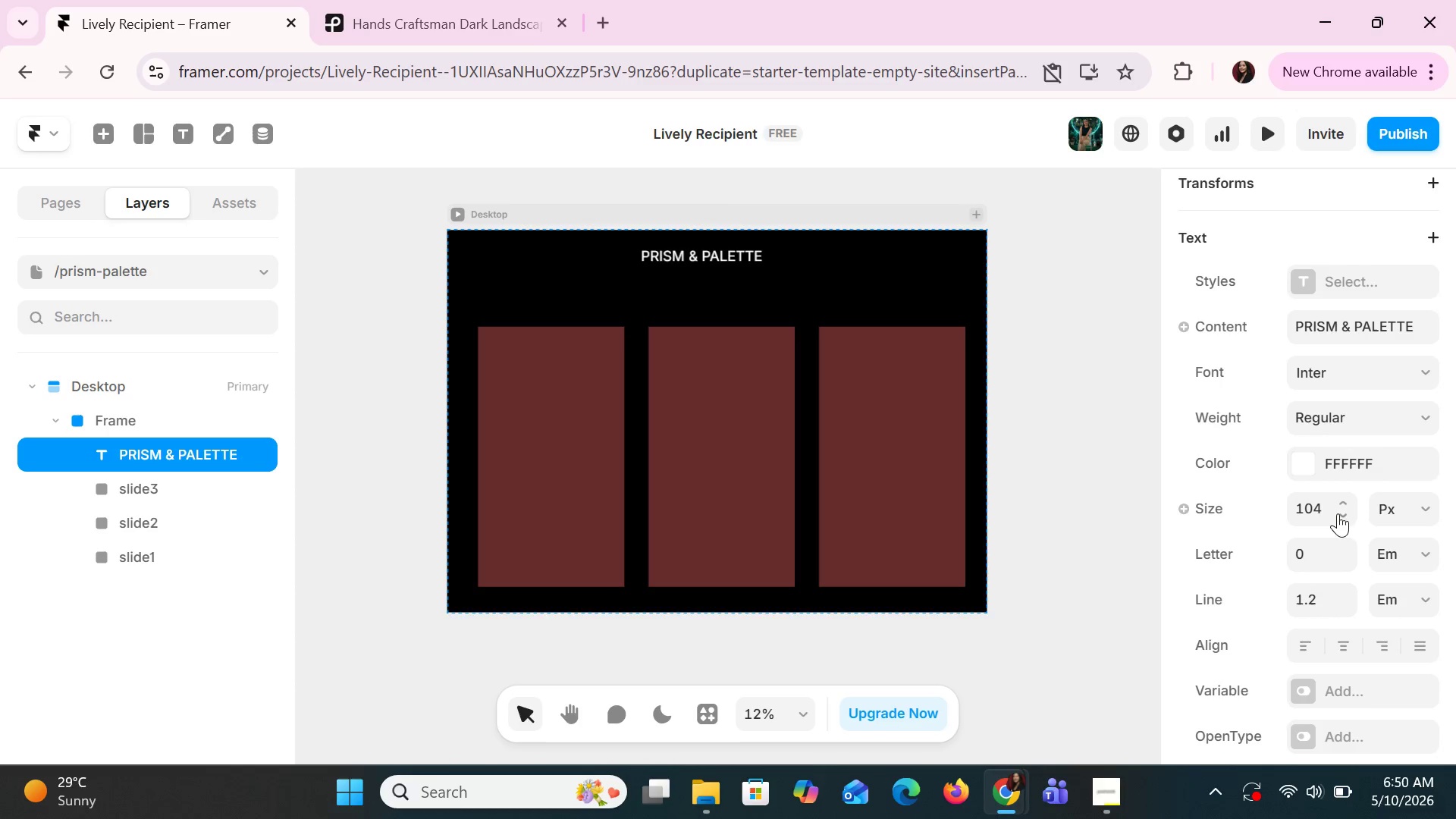 
triple_click([1338, 513])
 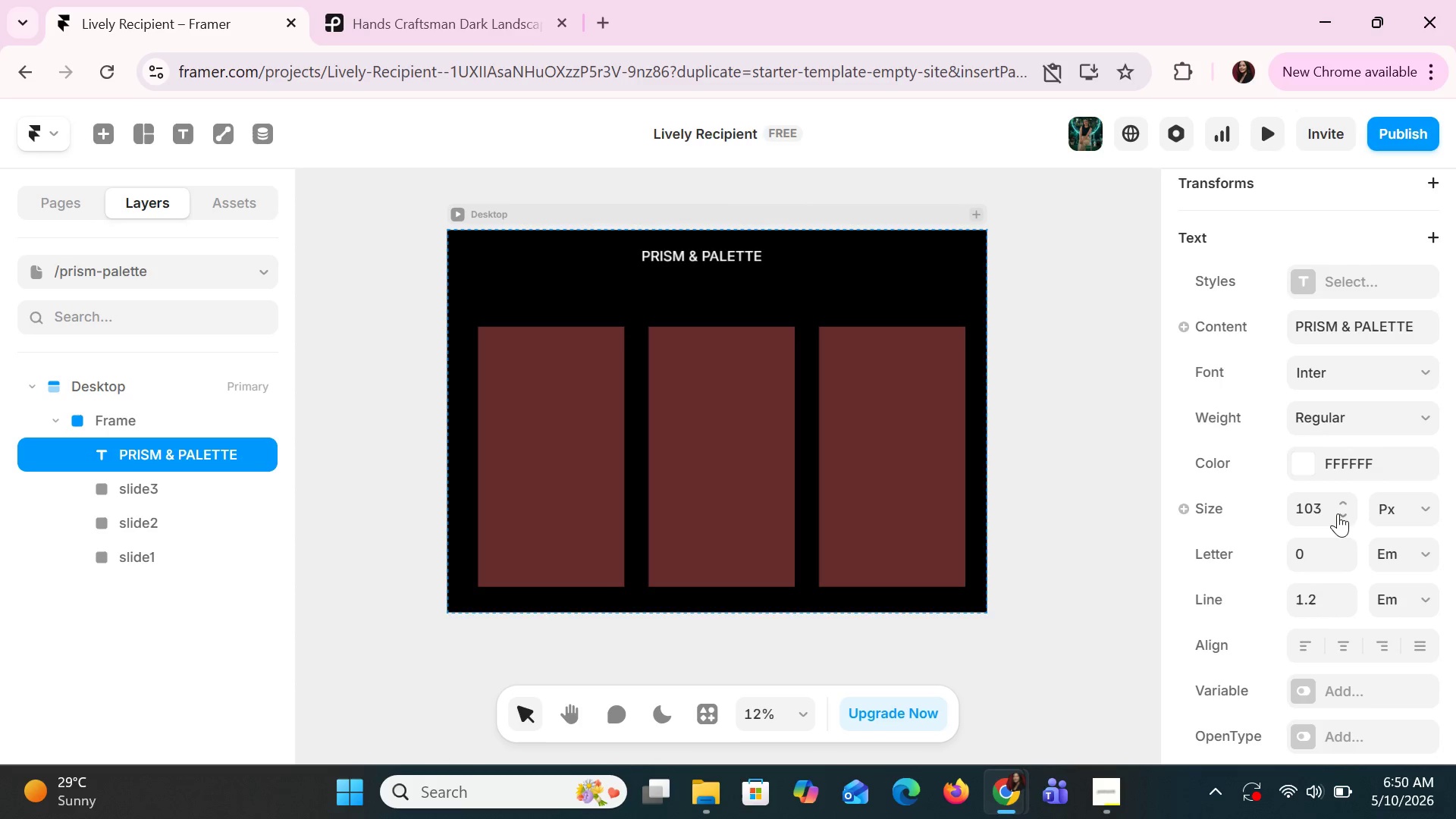 
triple_click([1338, 513])
 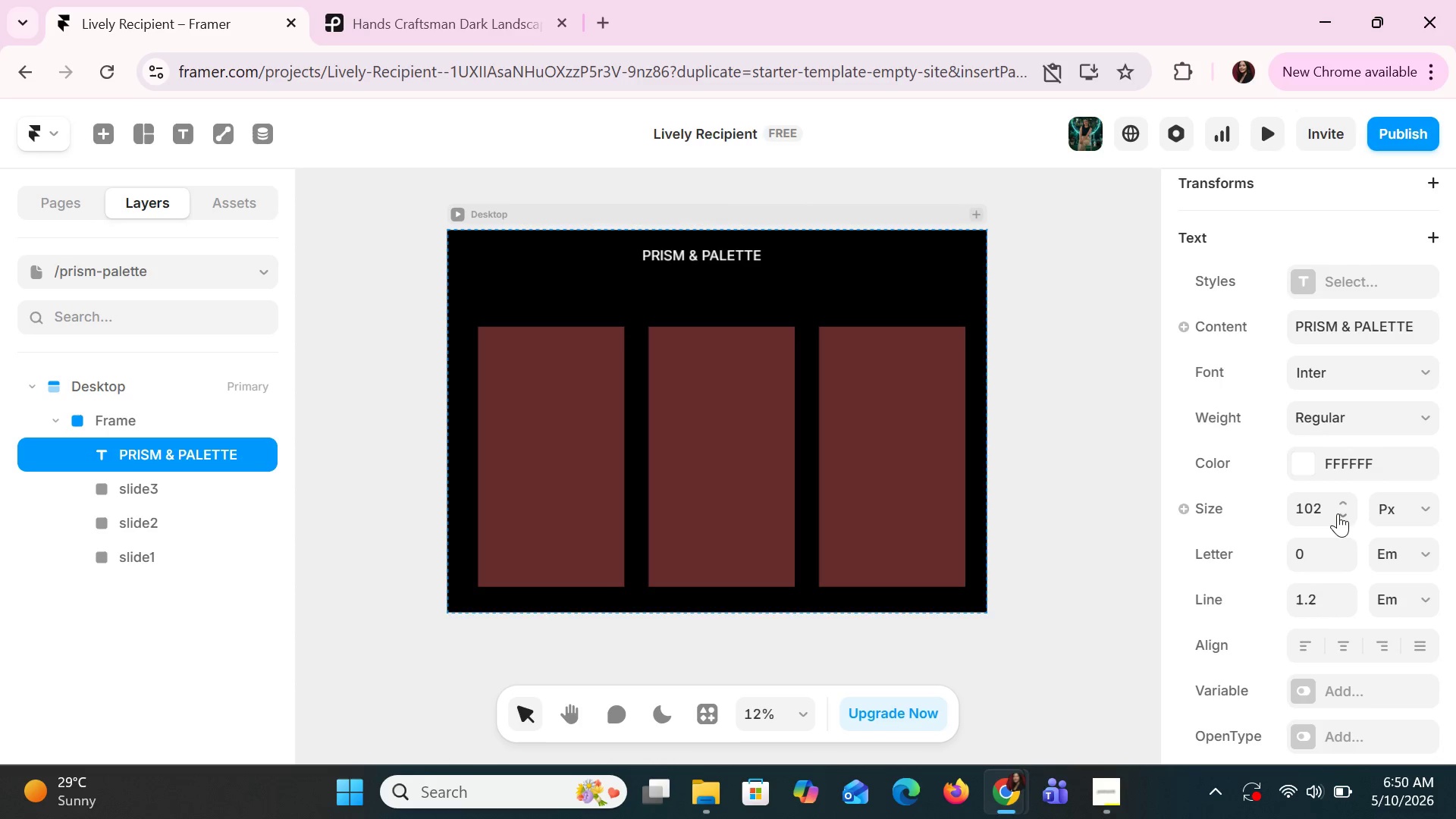 
triple_click([1338, 513])
 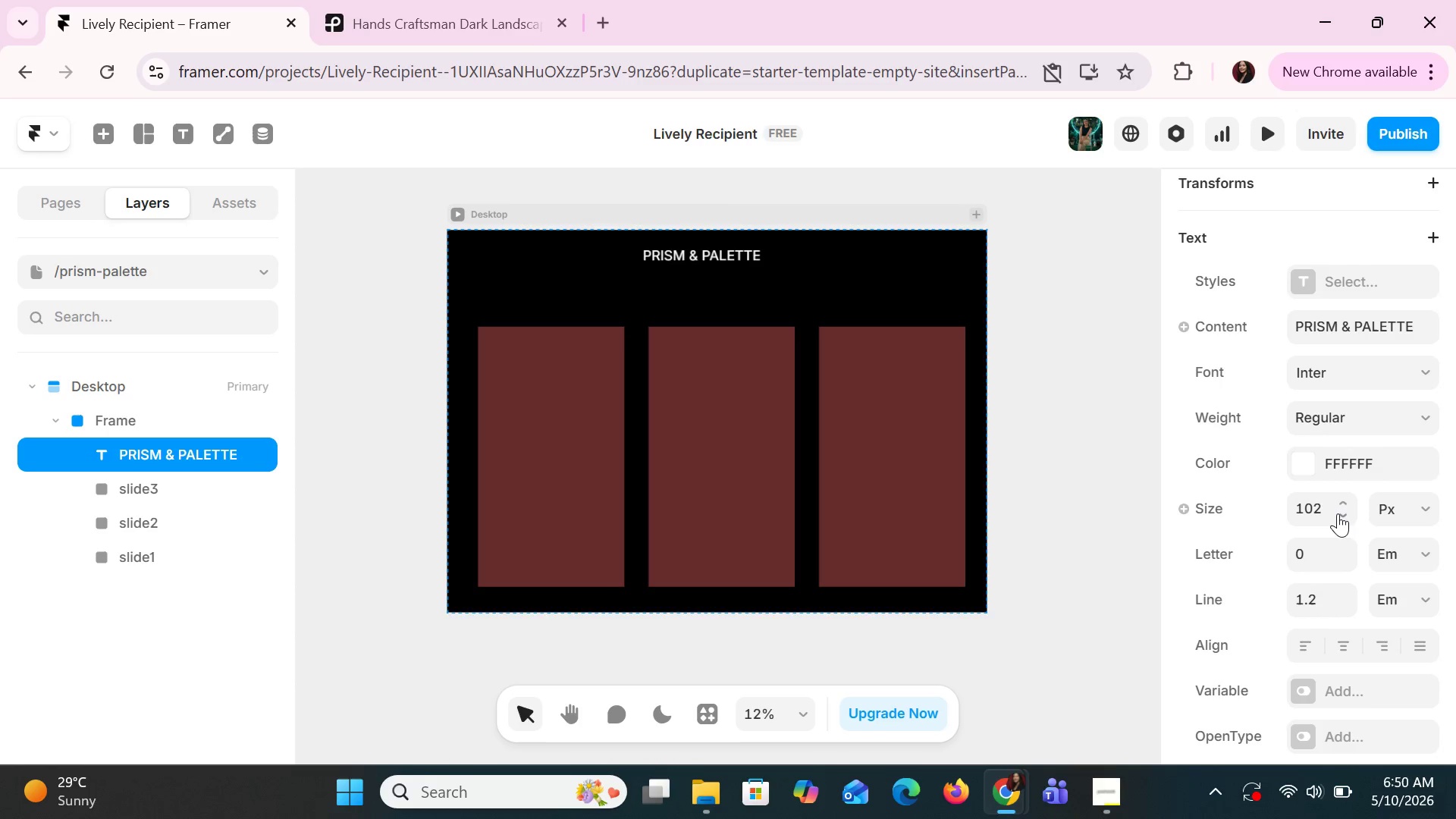 
triple_click([1338, 513])
 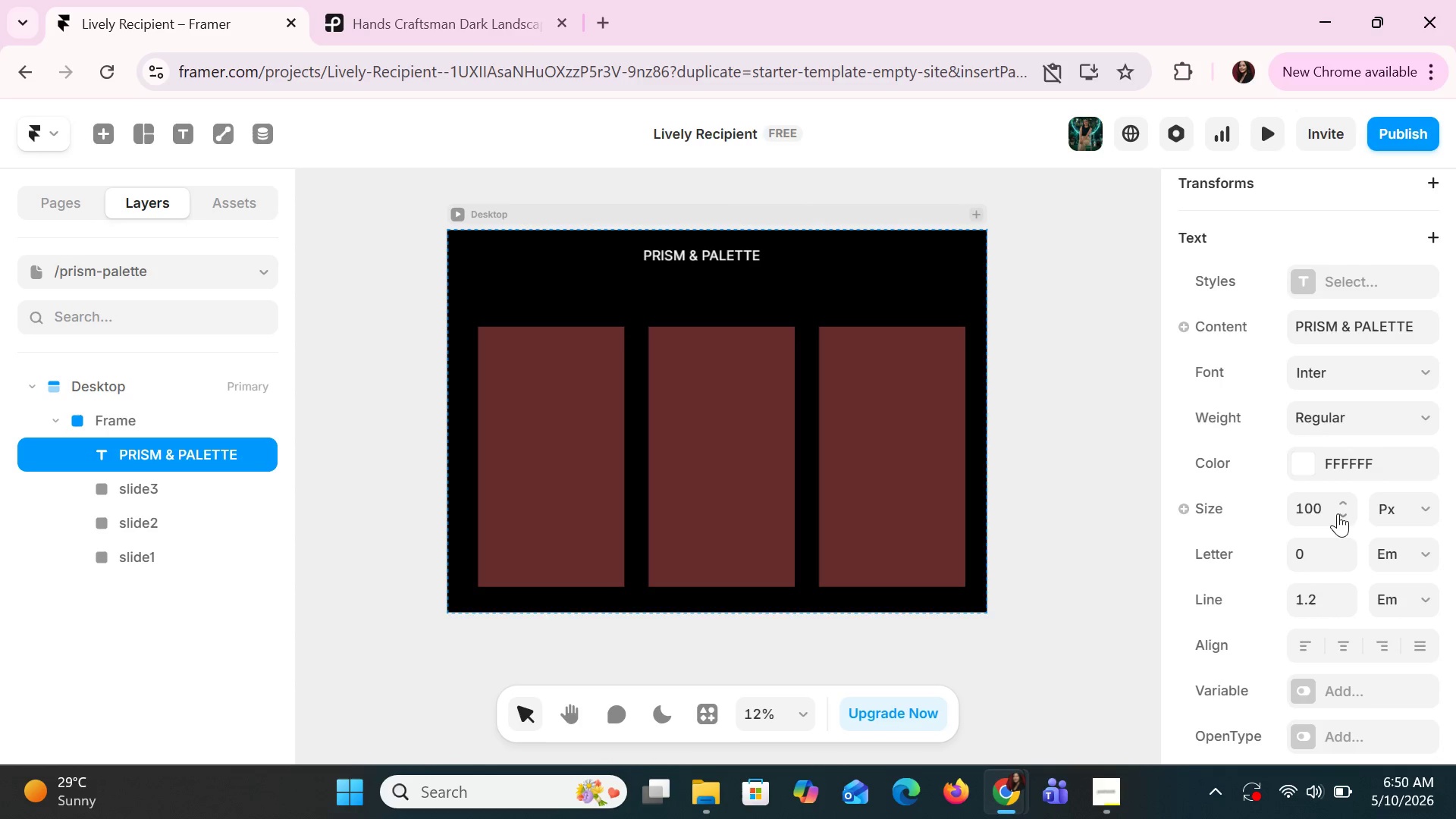 
triple_click([1338, 513])
 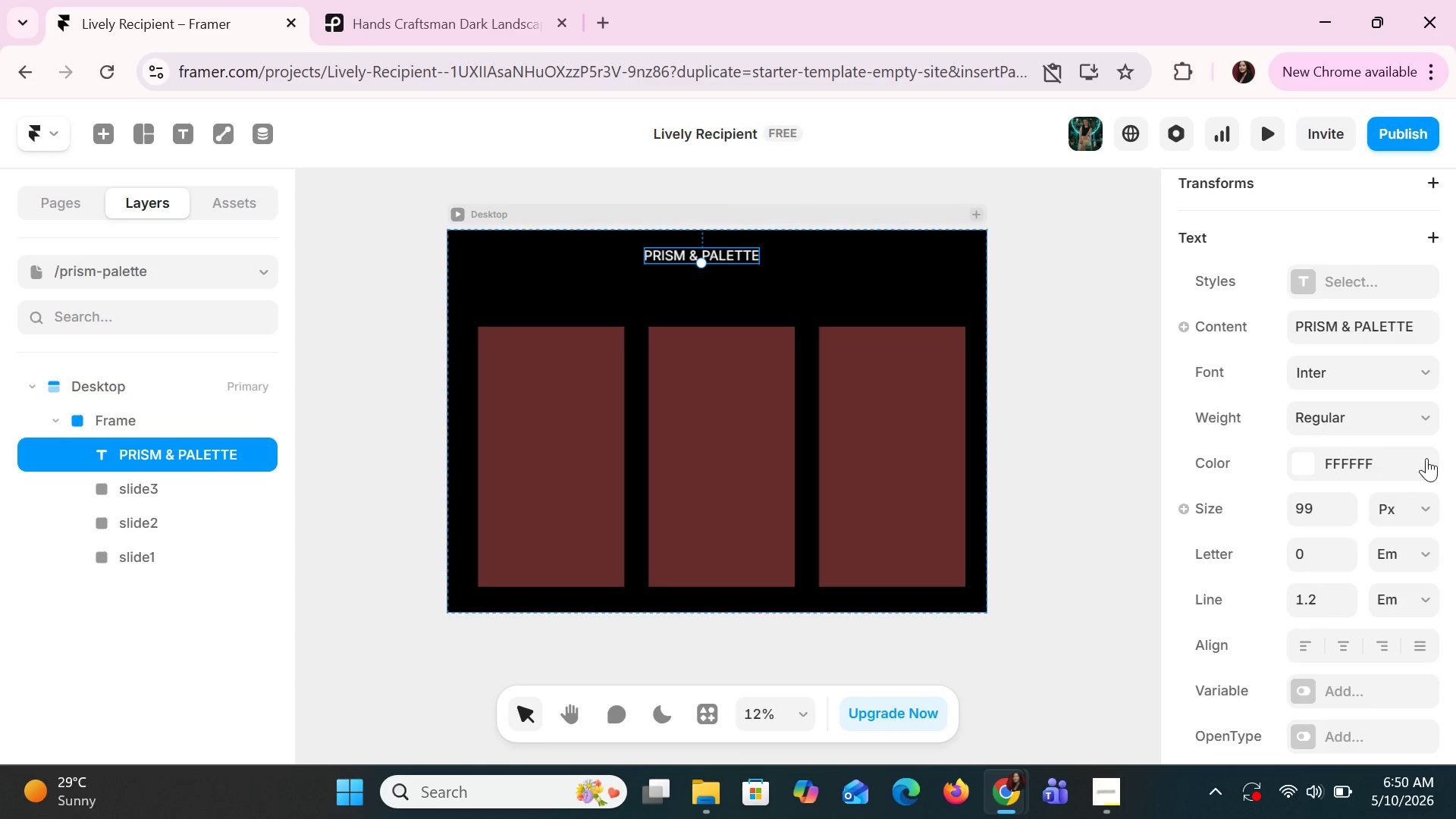 
scroll: coordinate [1398, 454], scroll_direction: down, amount: 5.0
 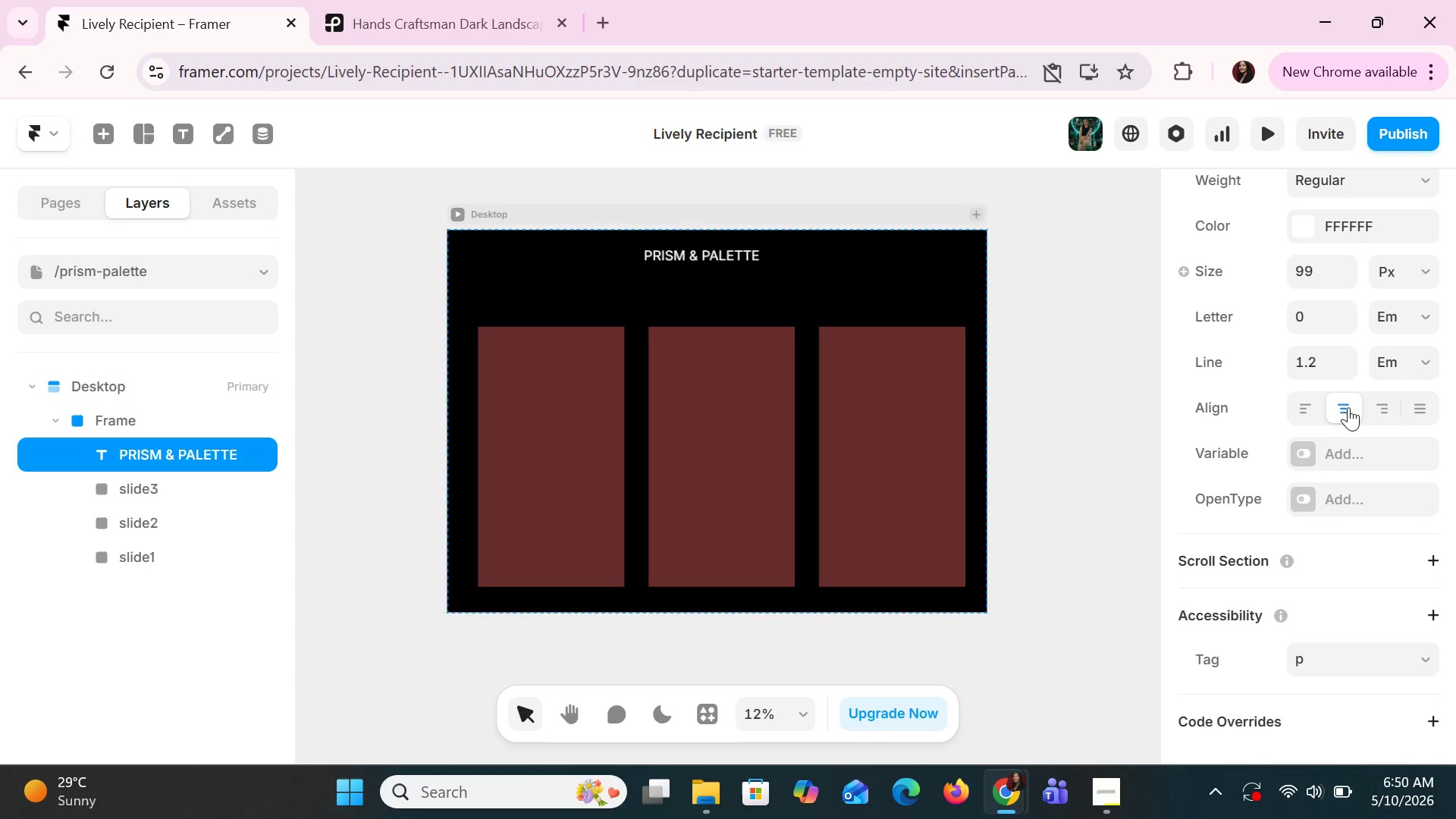 
left_click([1348, 407])
 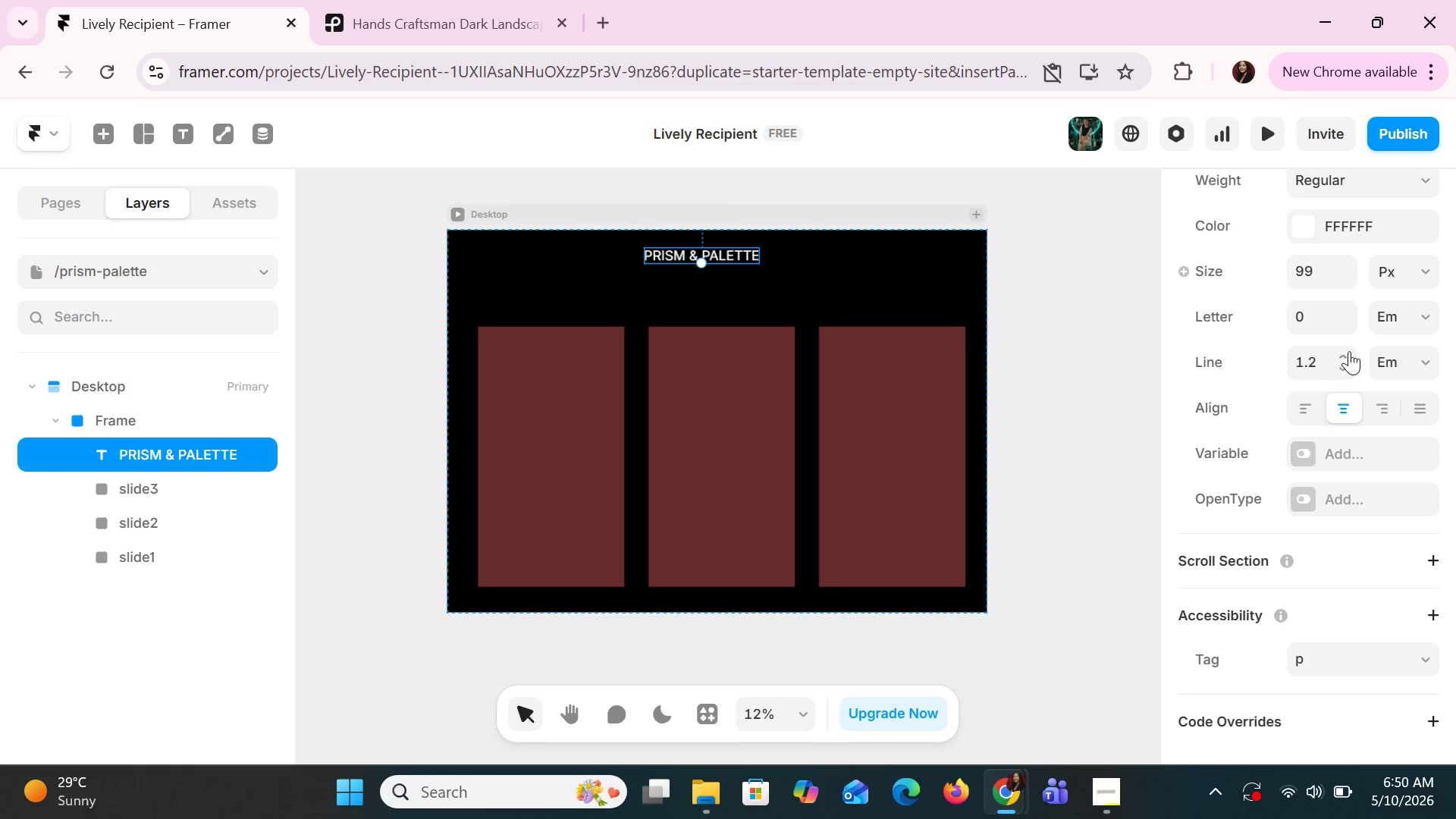 
wait(7.73)
 